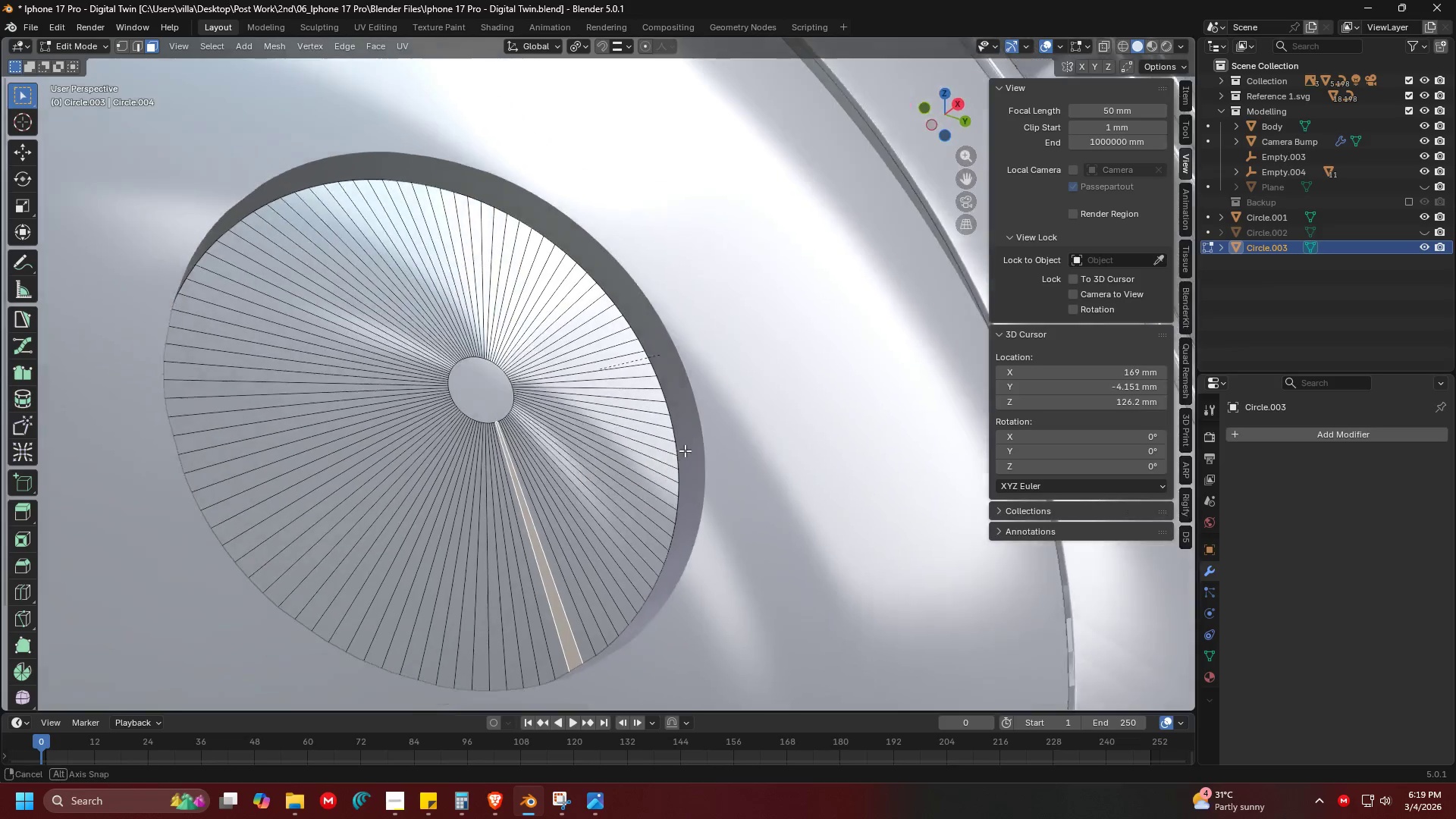 
key(Tab)
 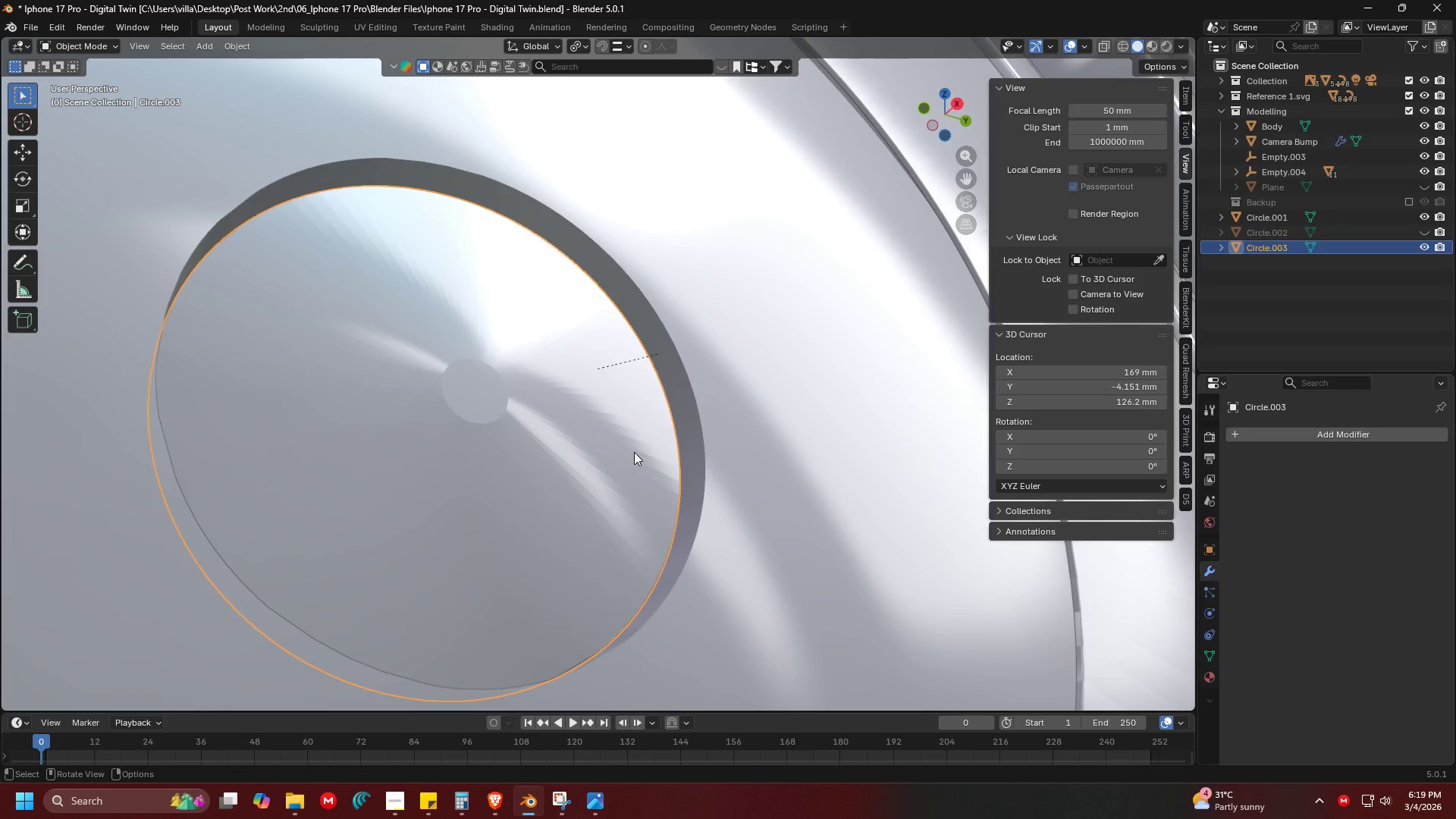 
key(Shift+ShiftLeft)
 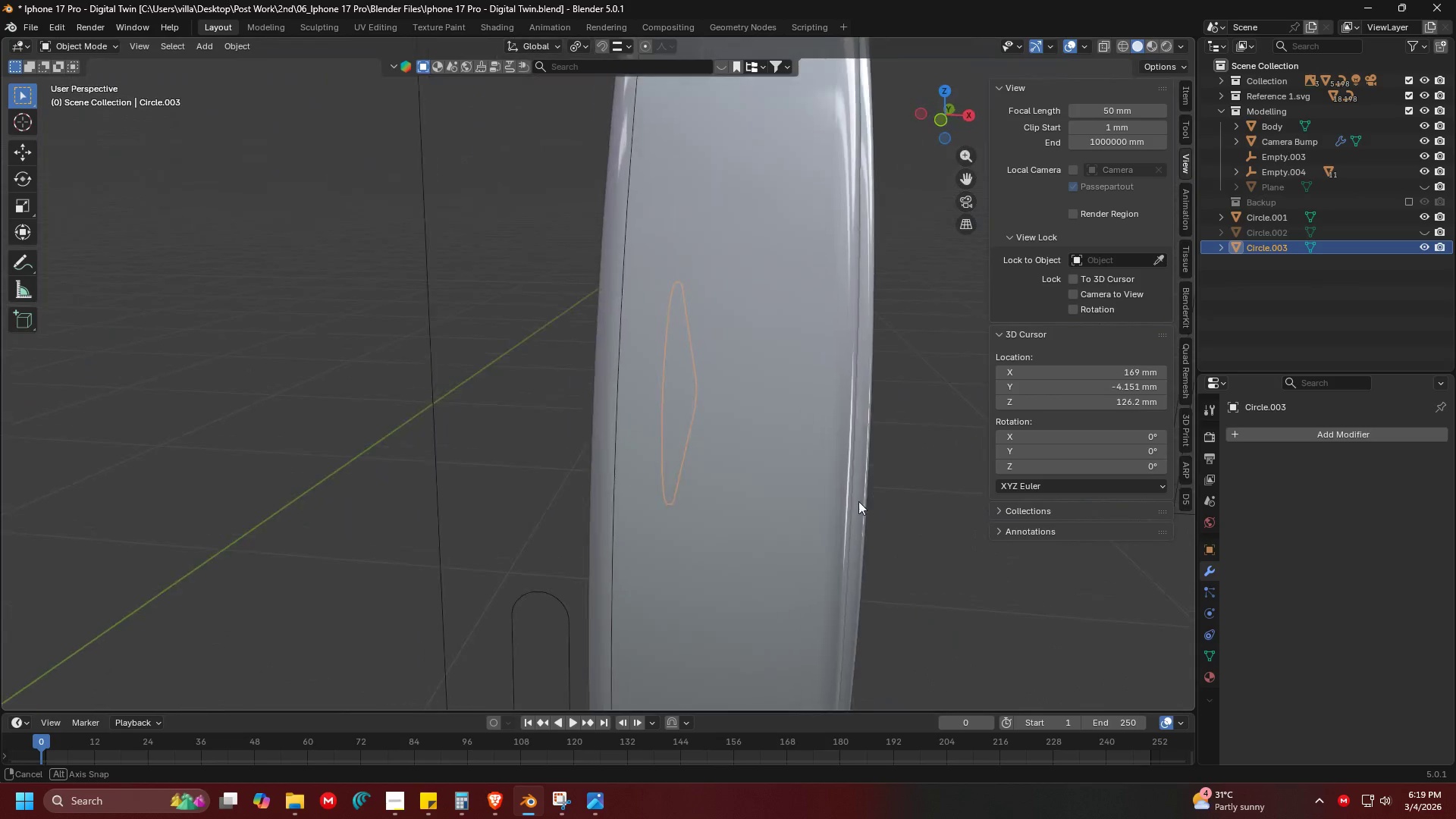 
scroll: coordinate [627, 455], scroll_direction: down, amount: 4.0
 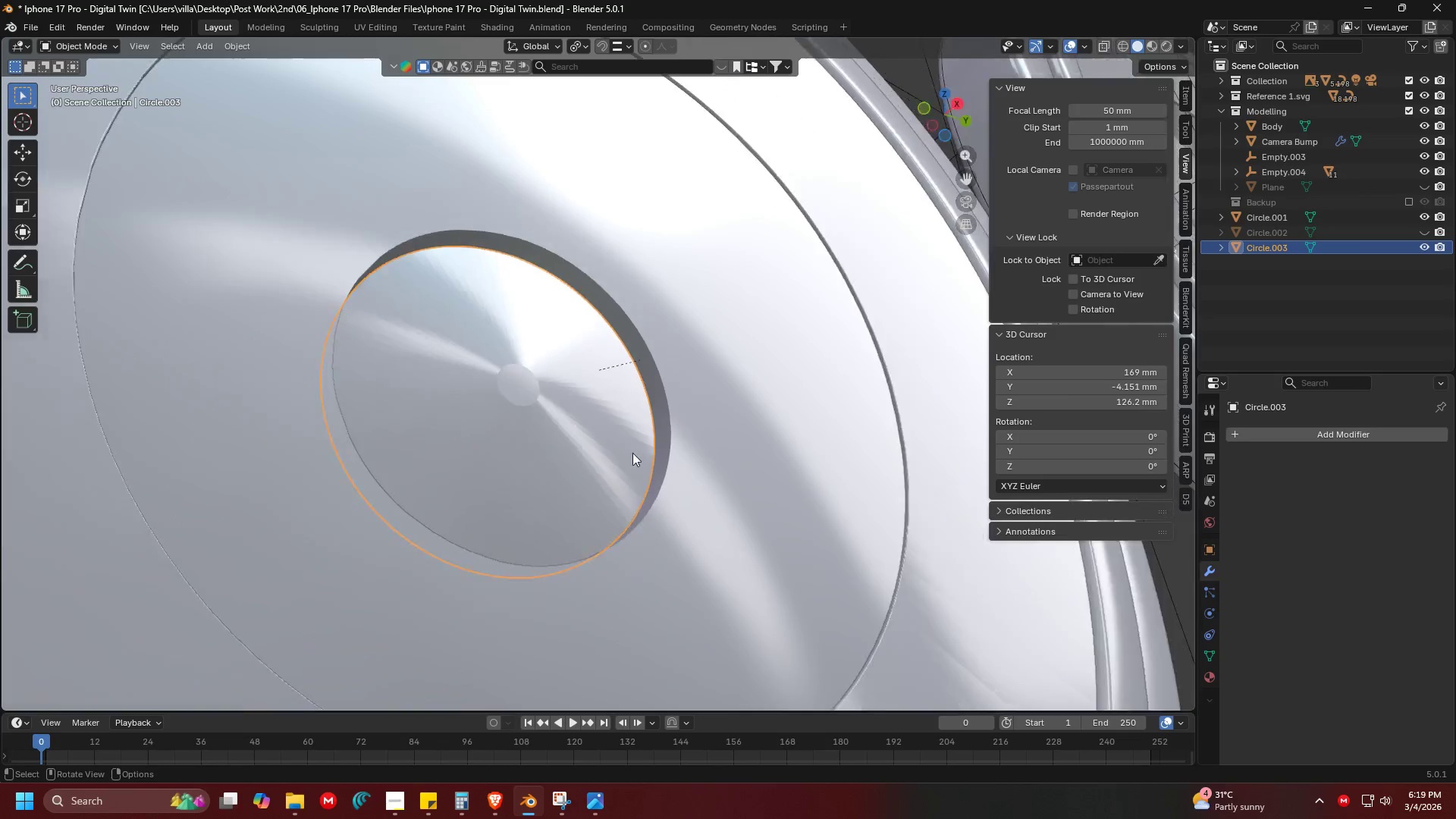 
key(Shift+ShiftLeft)
 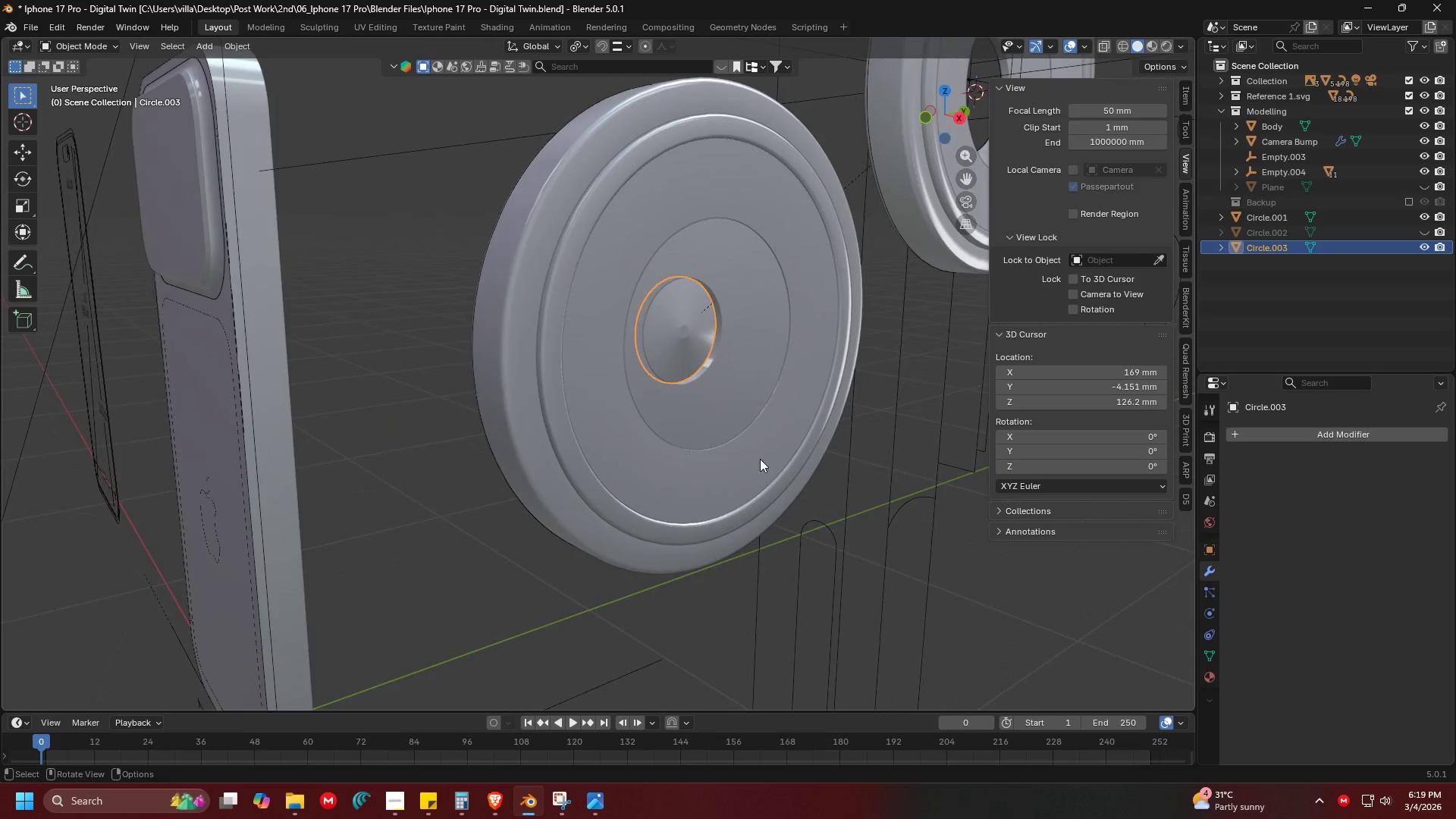 
scroll: coordinate [705, 397], scroll_direction: down, amount: 4.0
 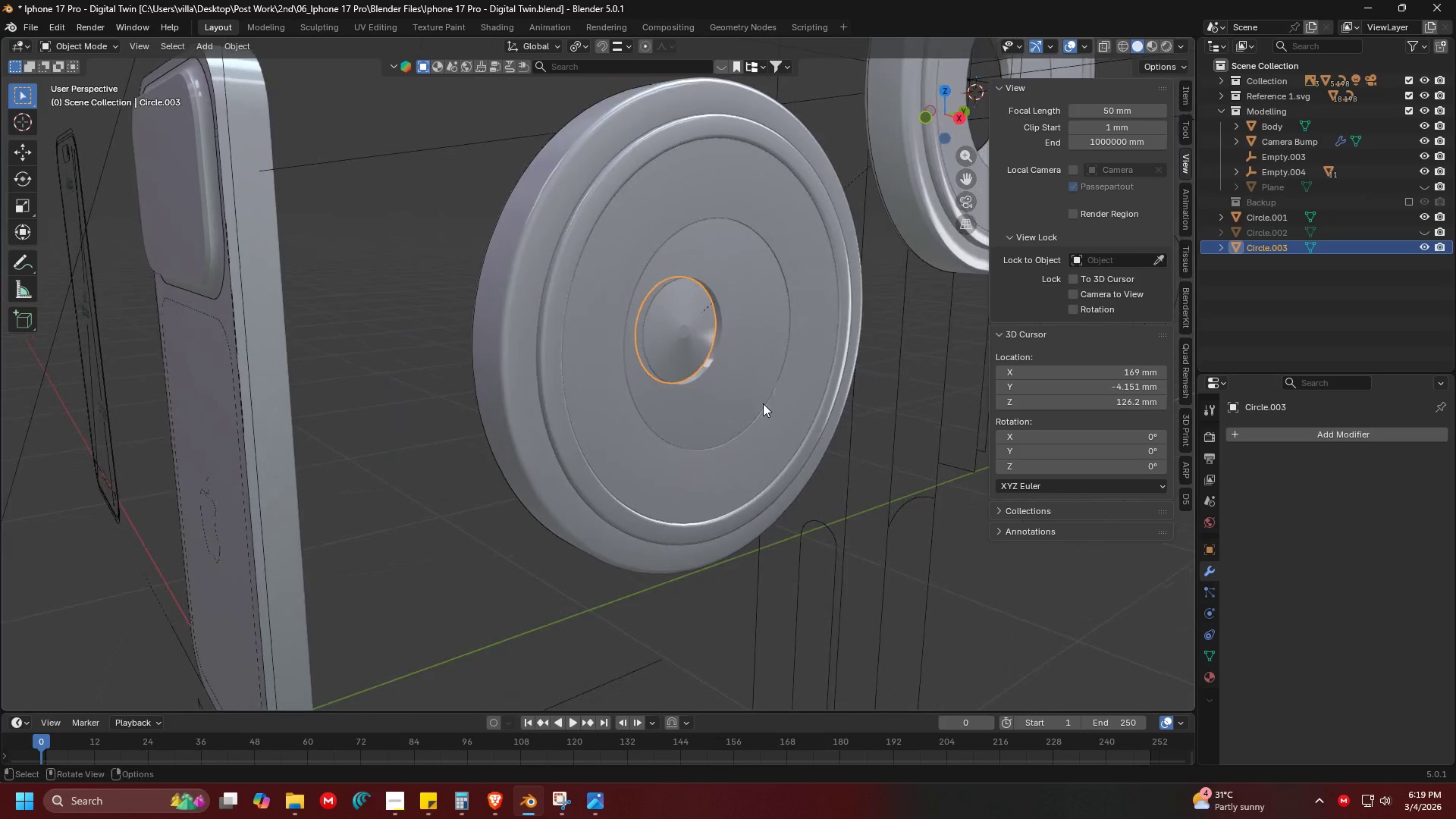 
key(Shift+ShiftLeft)
 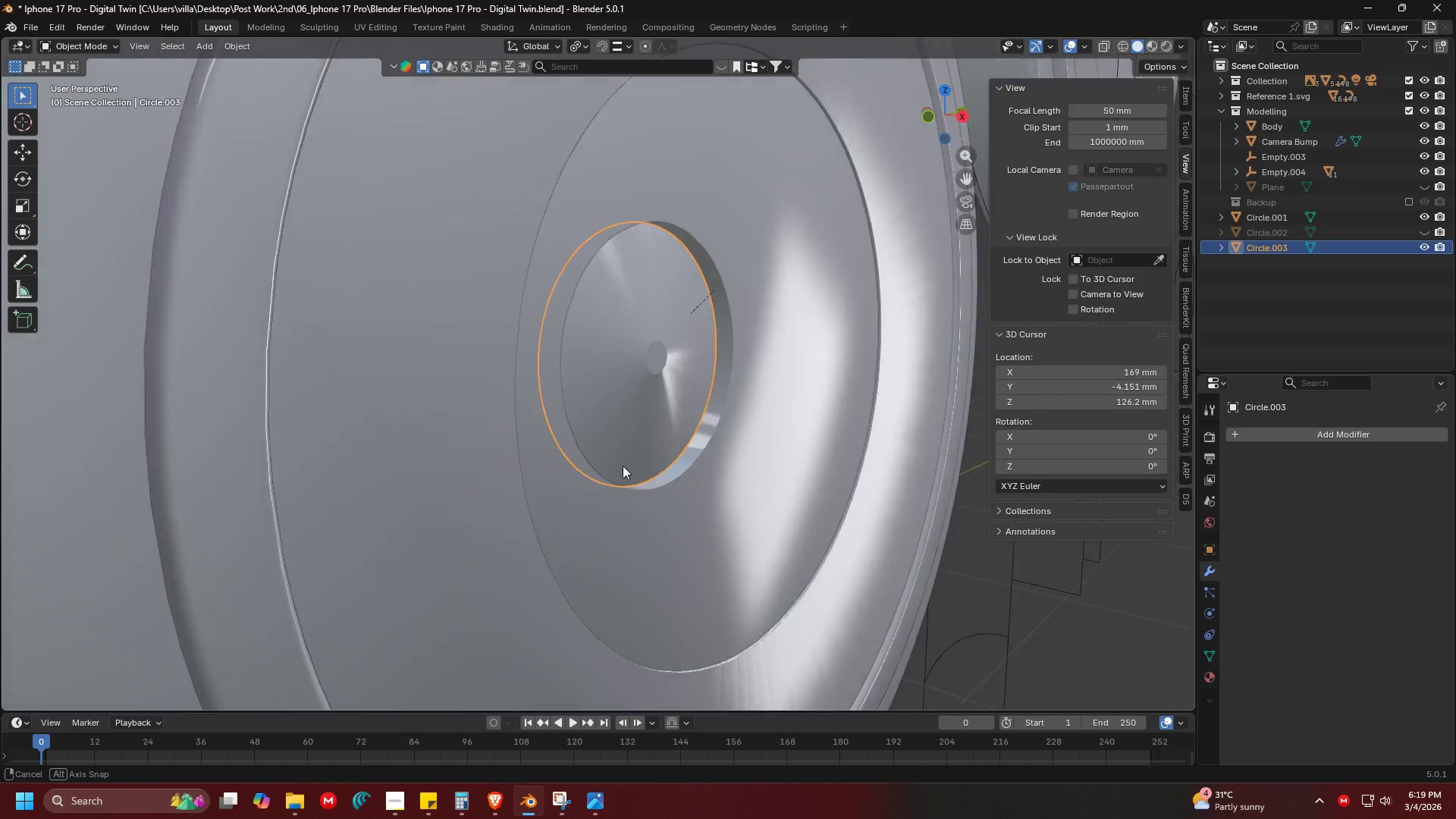 
scroll: coordinate [708, 390], scroll_direction: up, amount: 5.0
 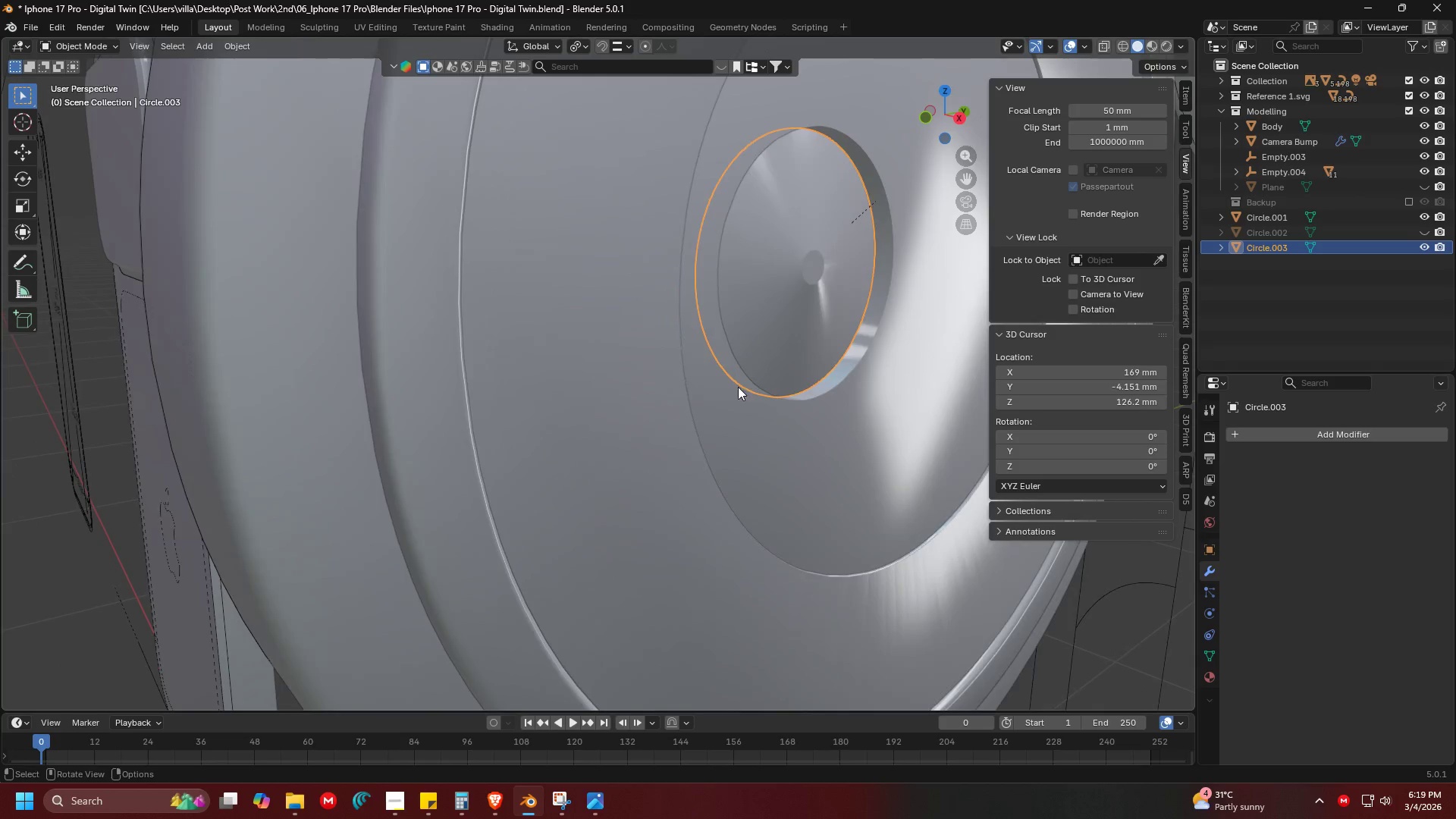 
key(Shift+ShiftLeft)
 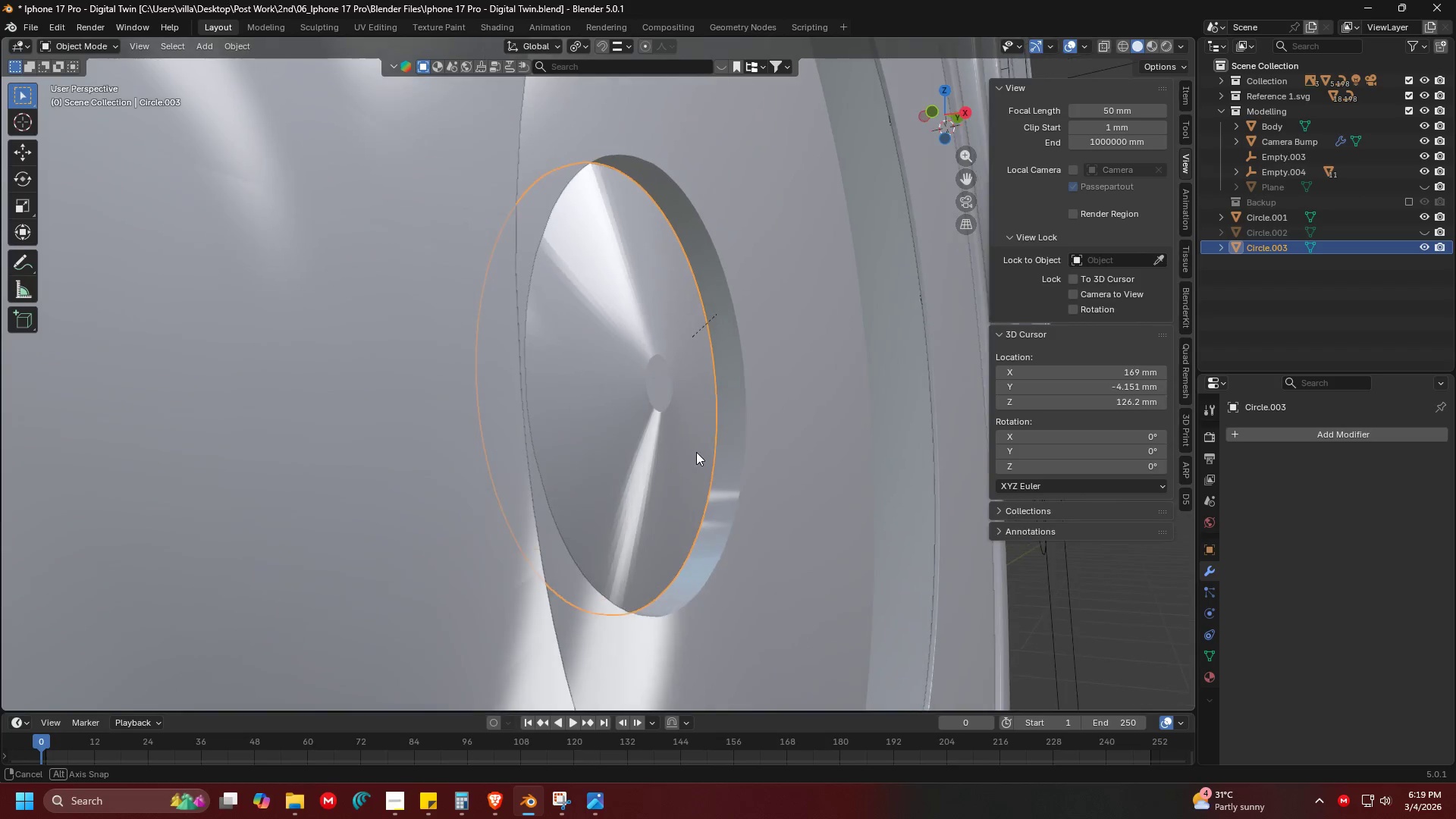 
scroll: coordinate [632, 438], scroll_direction: up, amount: 3.0
 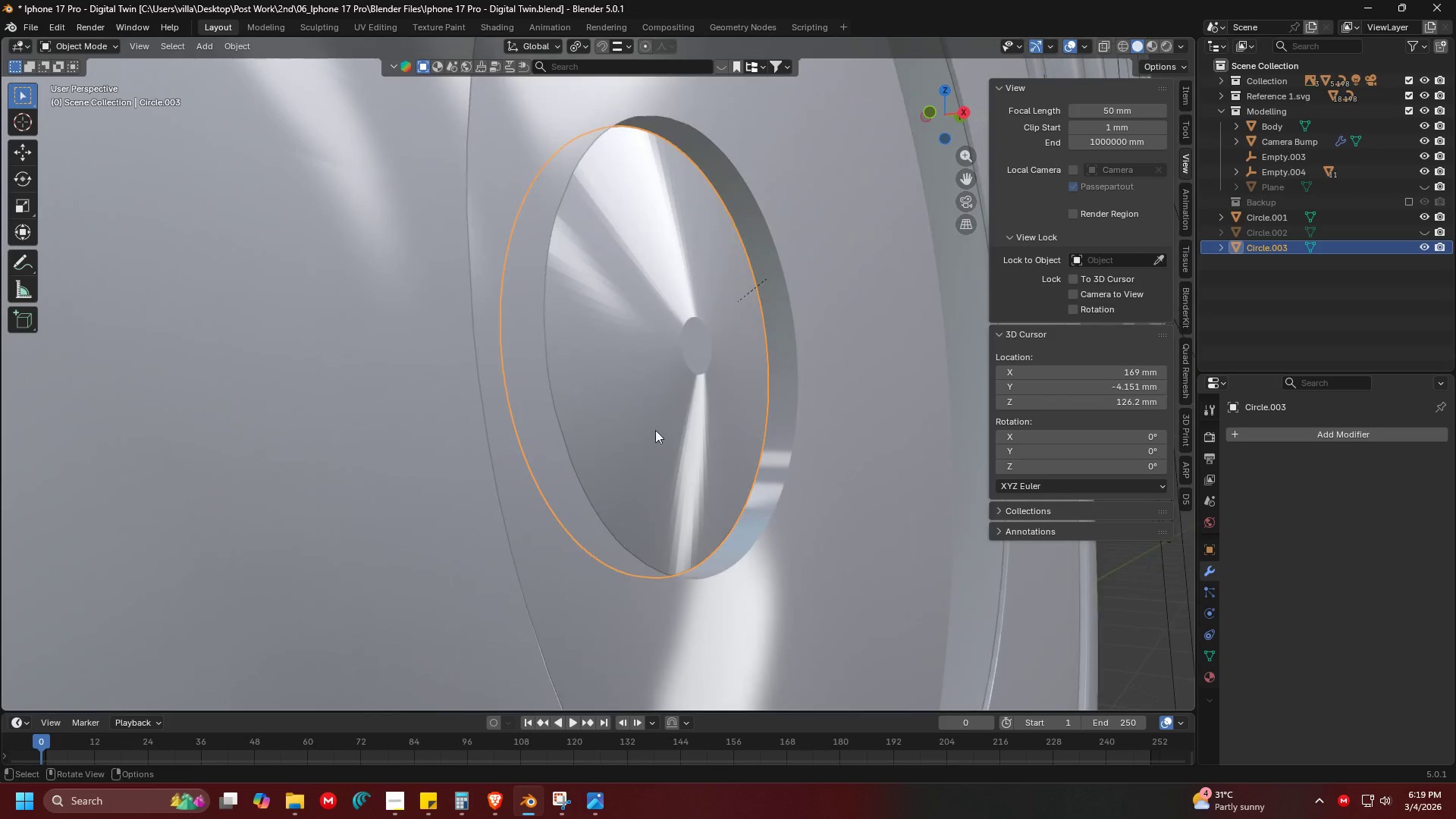 
scroll: coordinate [701, 427], scroll_direction: none, amount: 0.0
 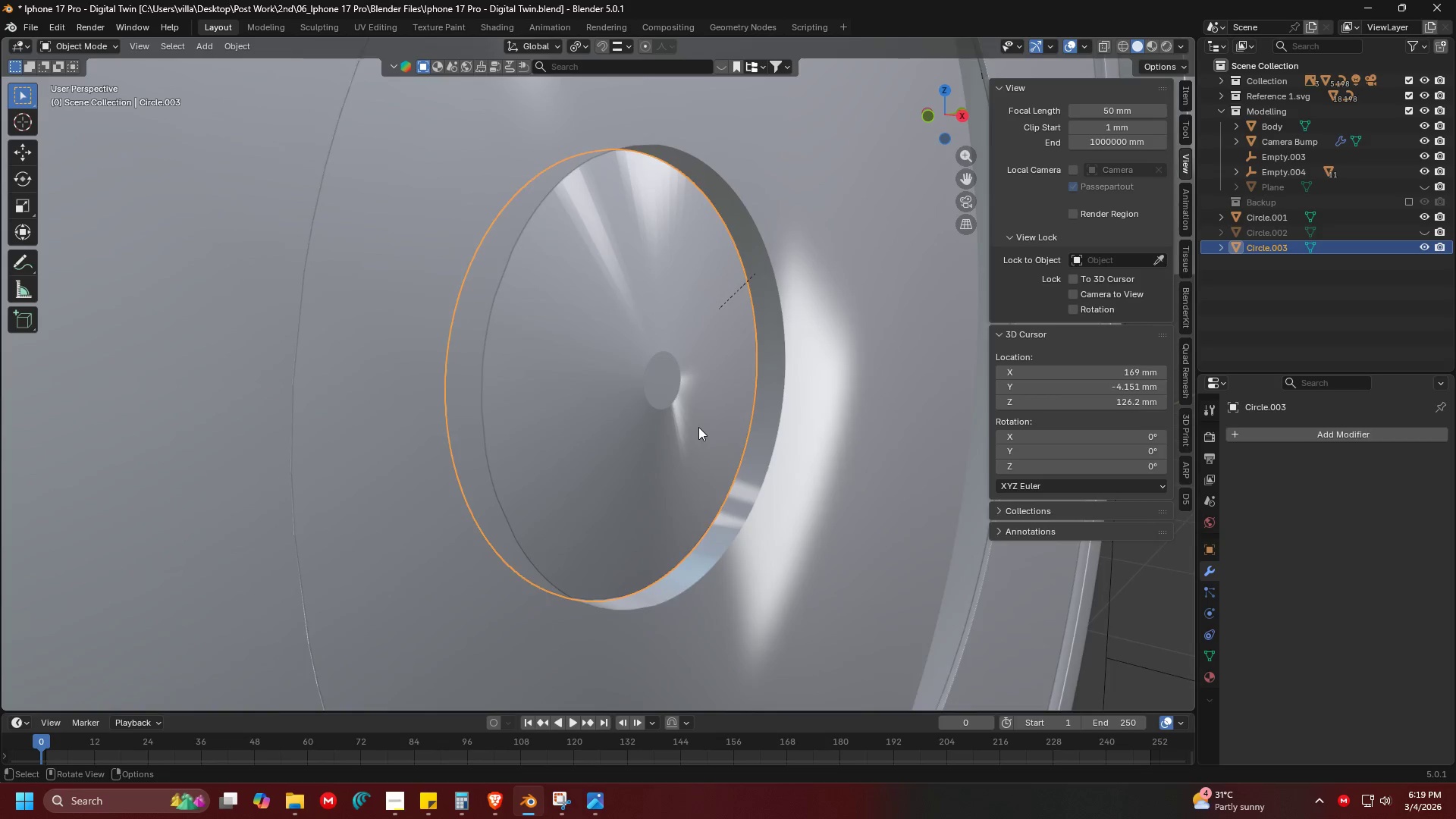 
scroll: coordinate [698, 427], scroll_direction: down, amount: 3.0
 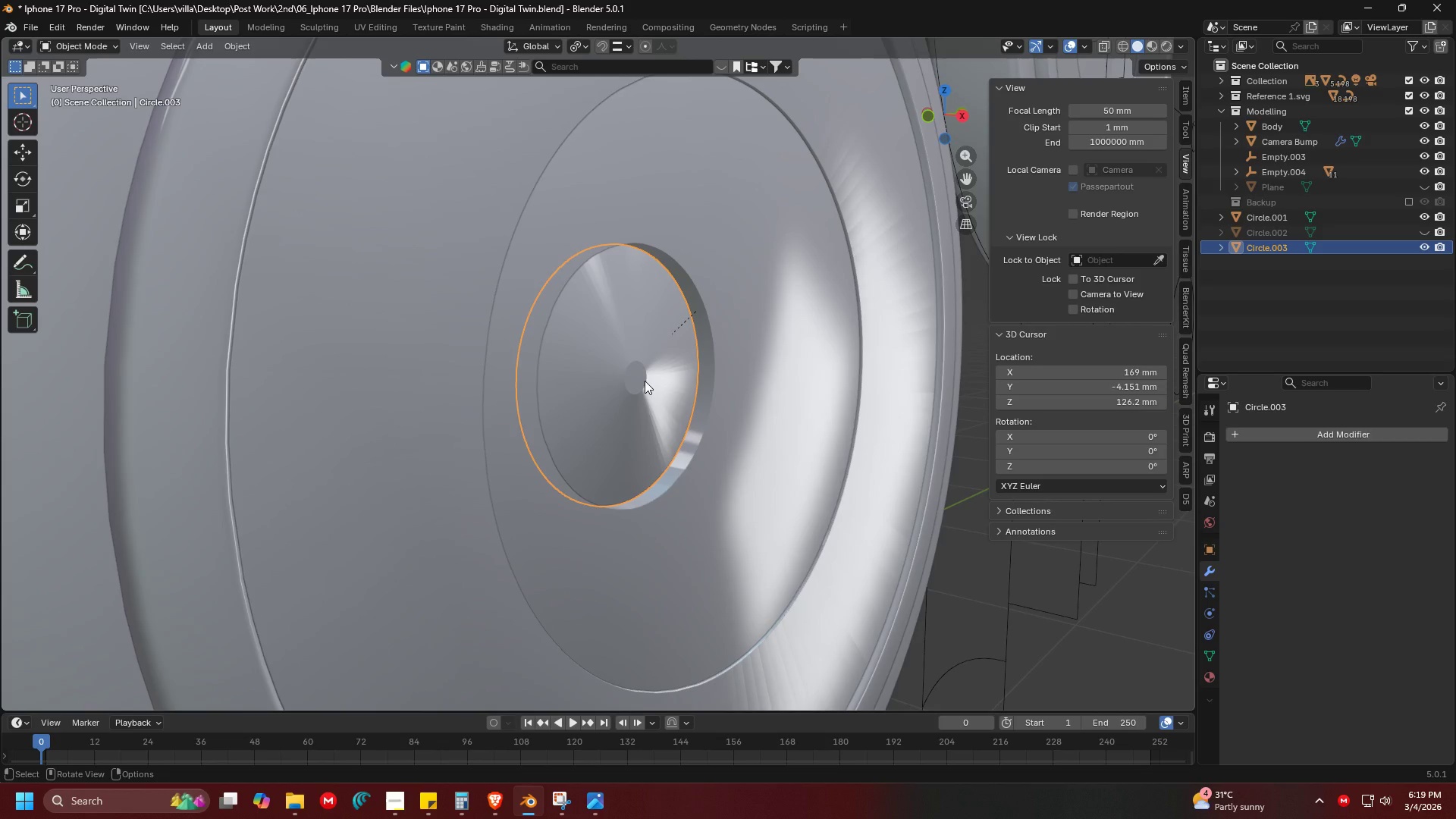 
key(Tab)
 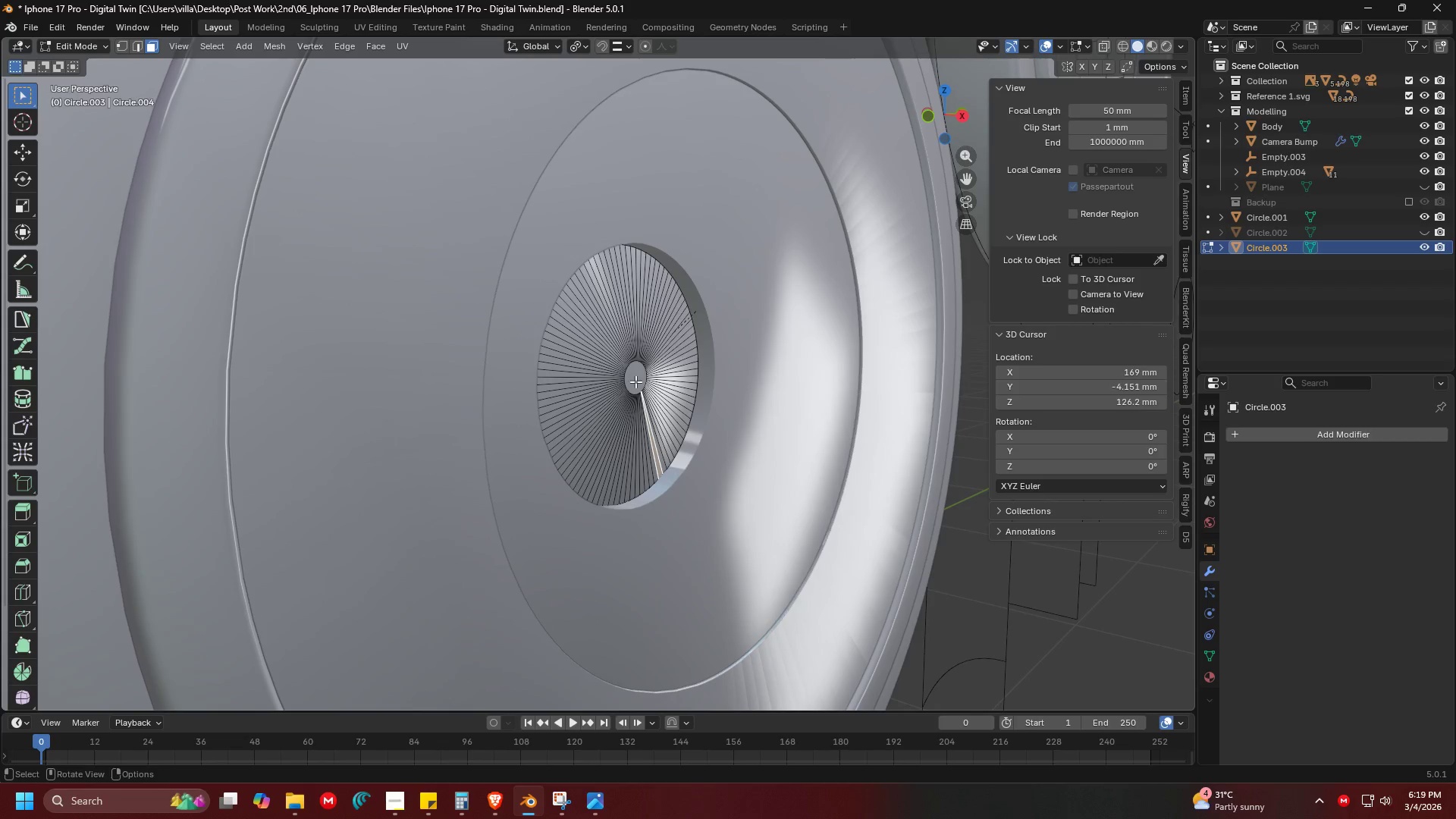 
hold_key(key=AltLeft, duration=0.38)
left_click([635, 384])
 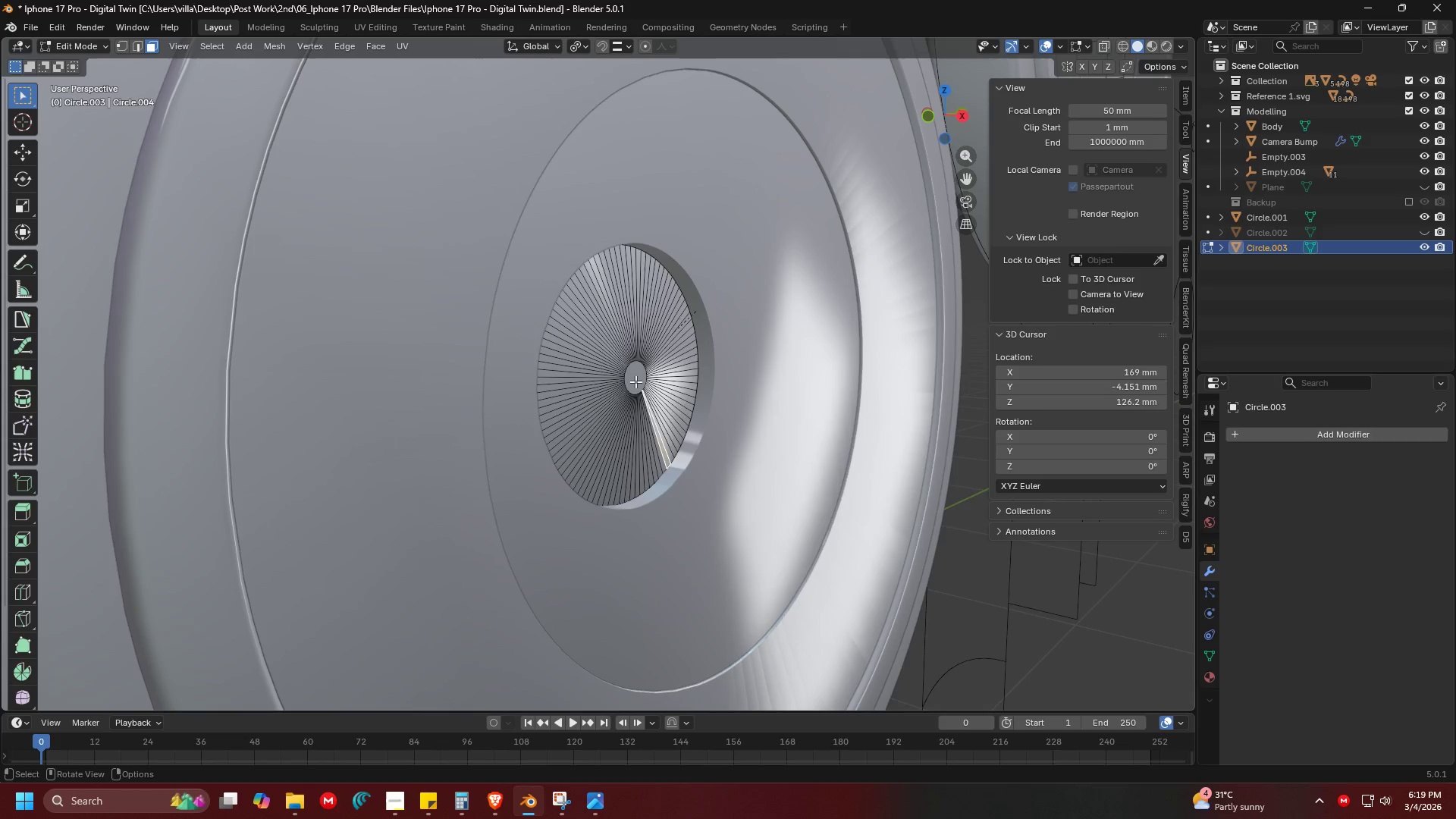 
double_click([635, 381])
 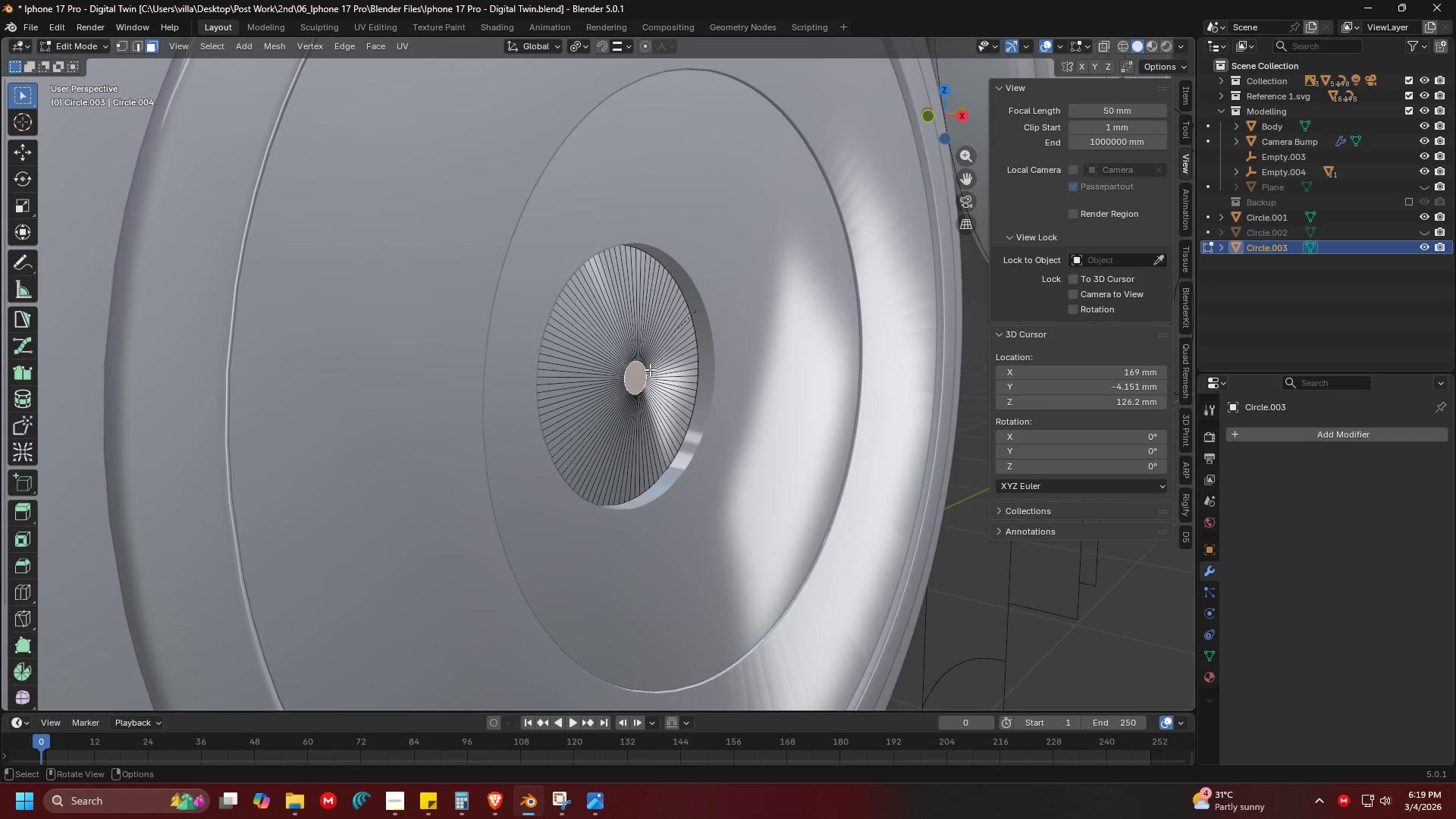 
key(Shift+S)
 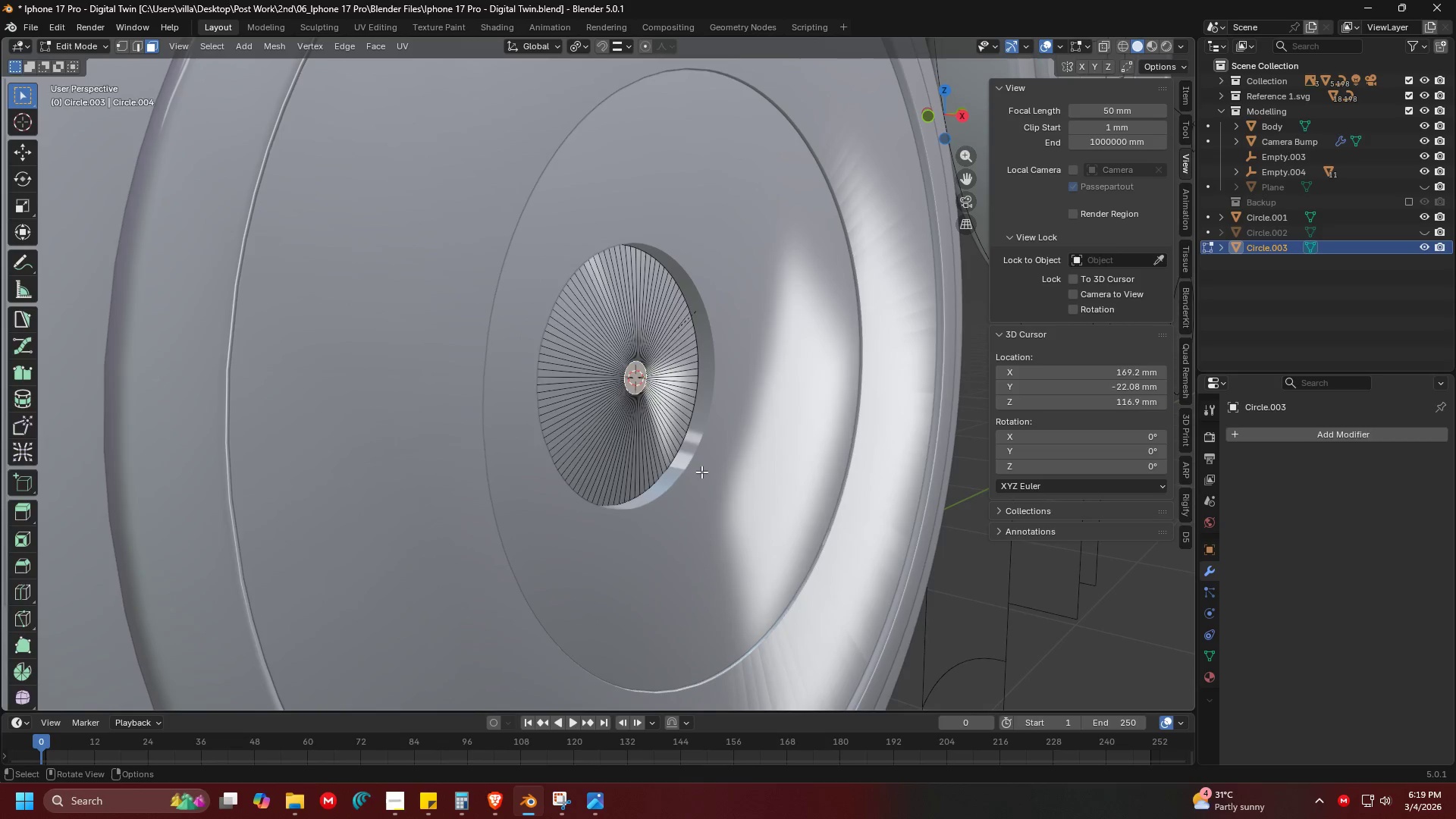 
key(Tab)
 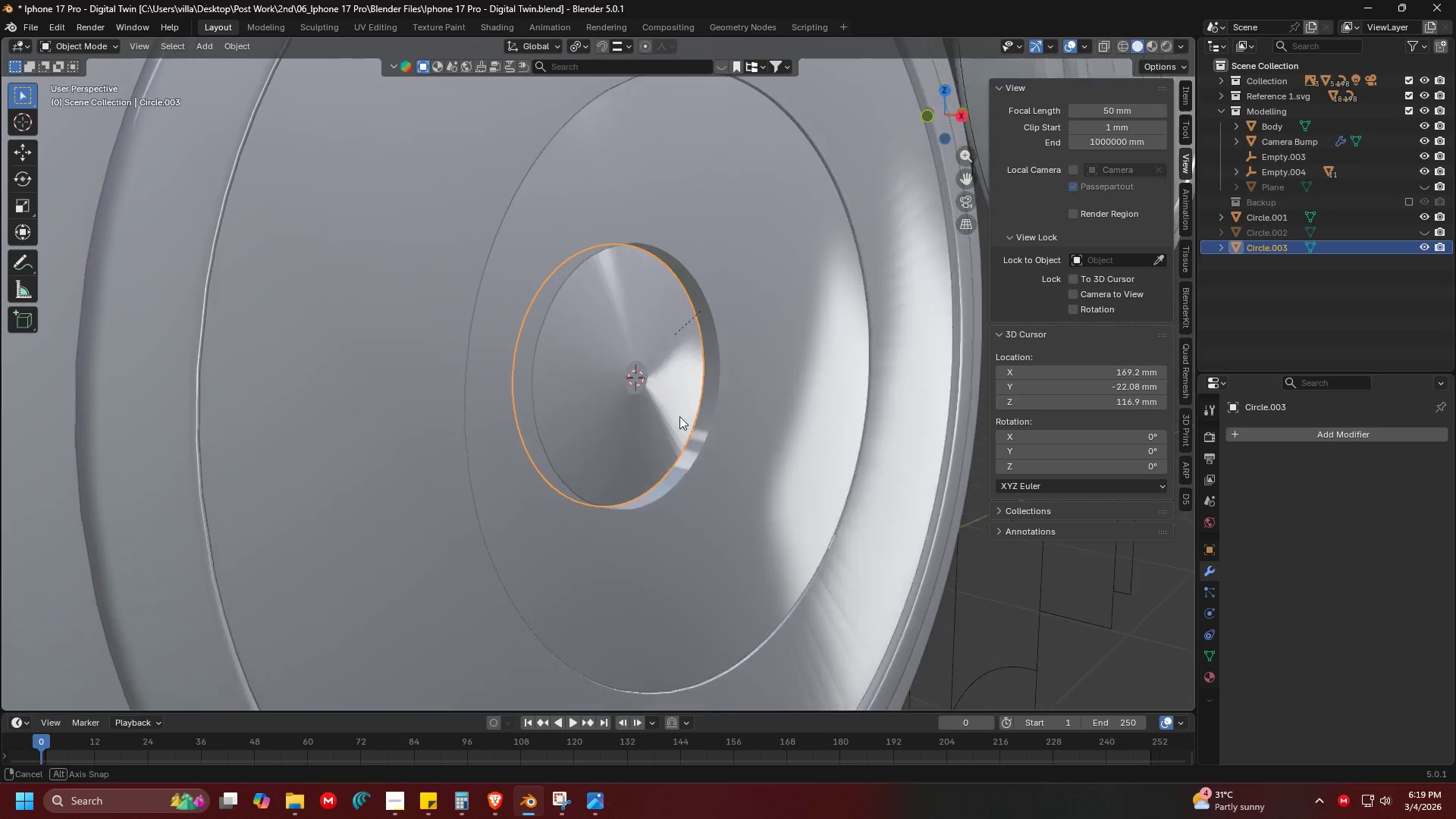 
key(Shift+ShiftLeft)
 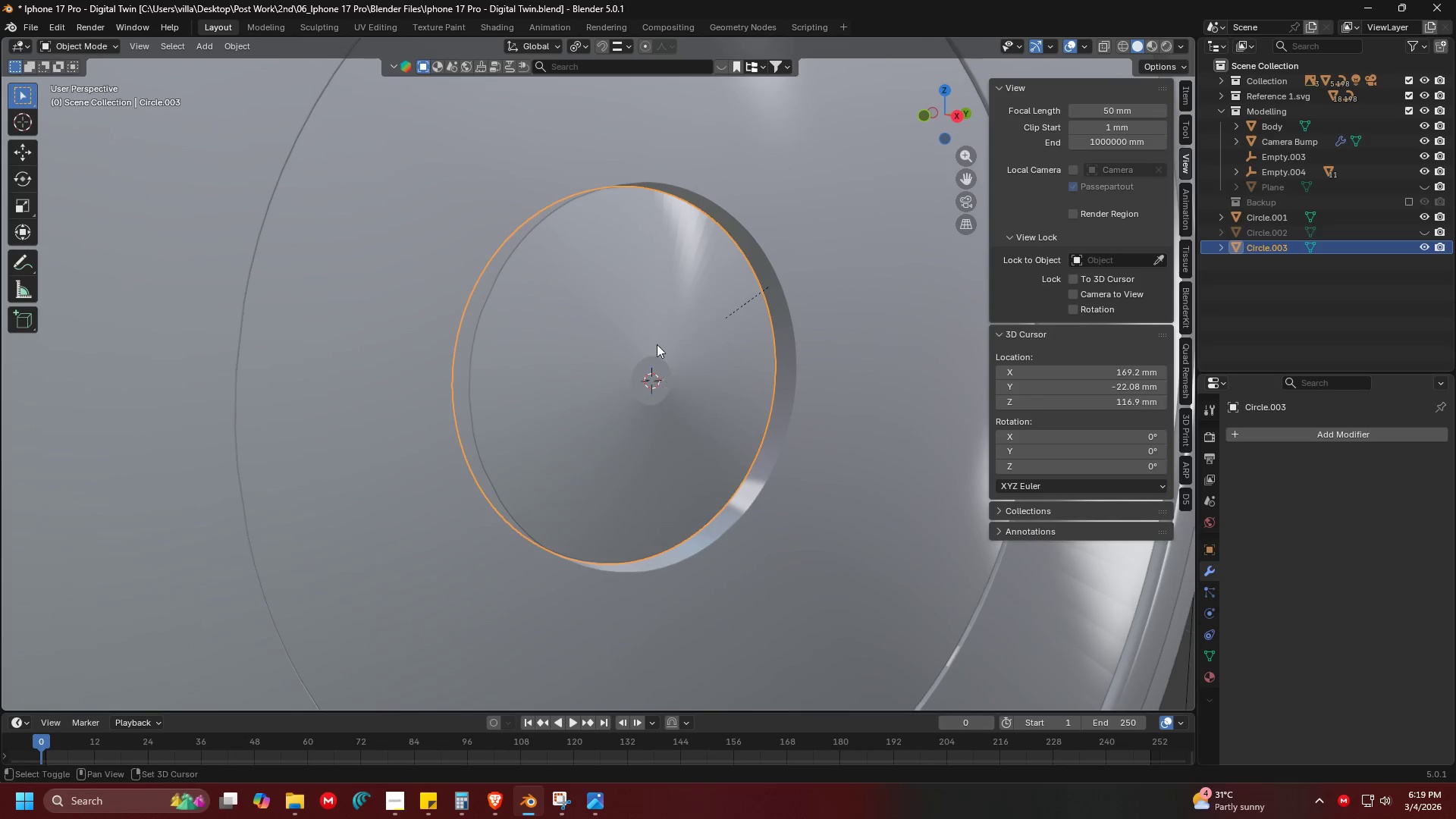 
key(Shift+A)
 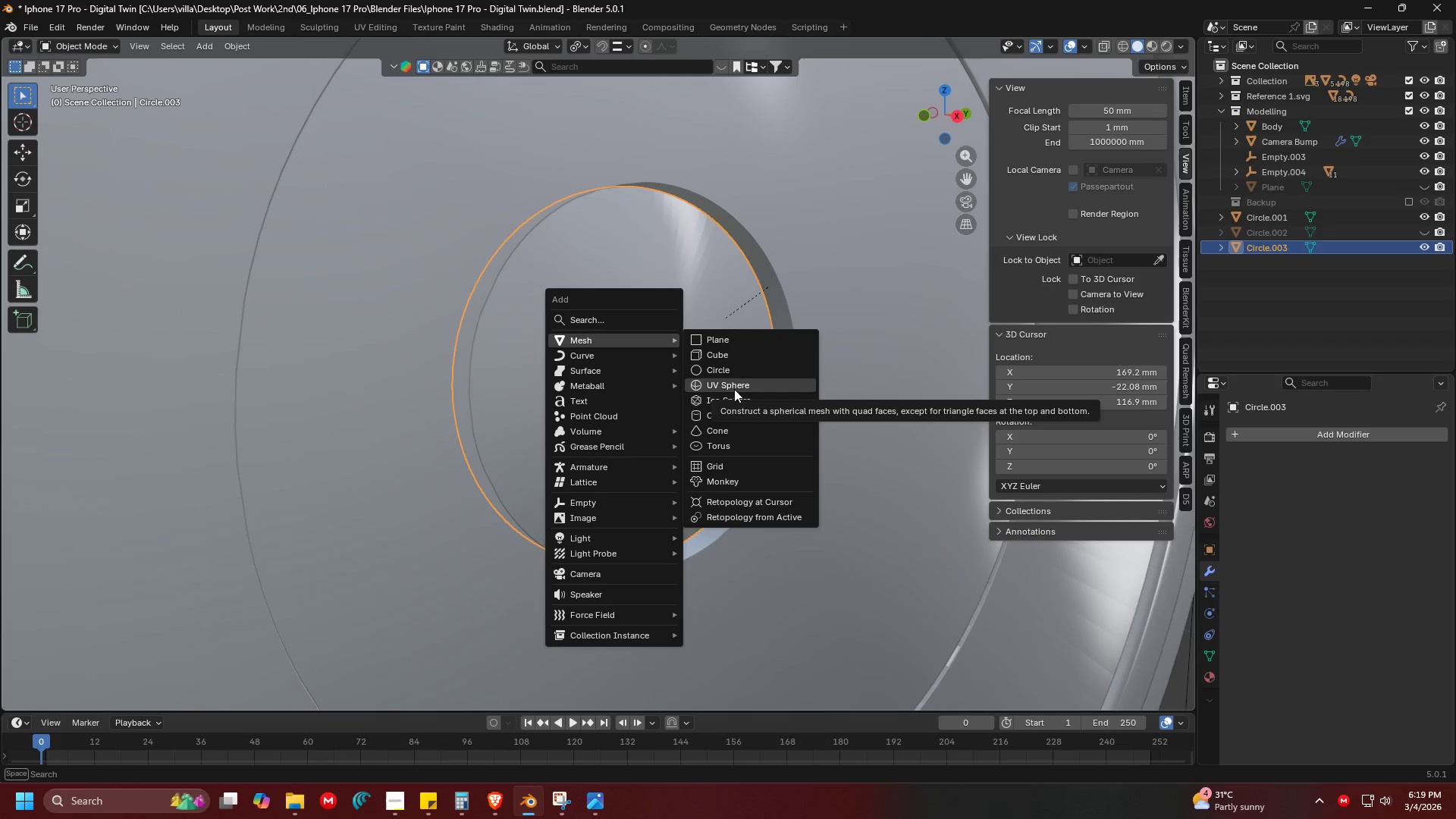 
scroll: coordinate [654, 414], scroll_direction: up, amount: 2.0
 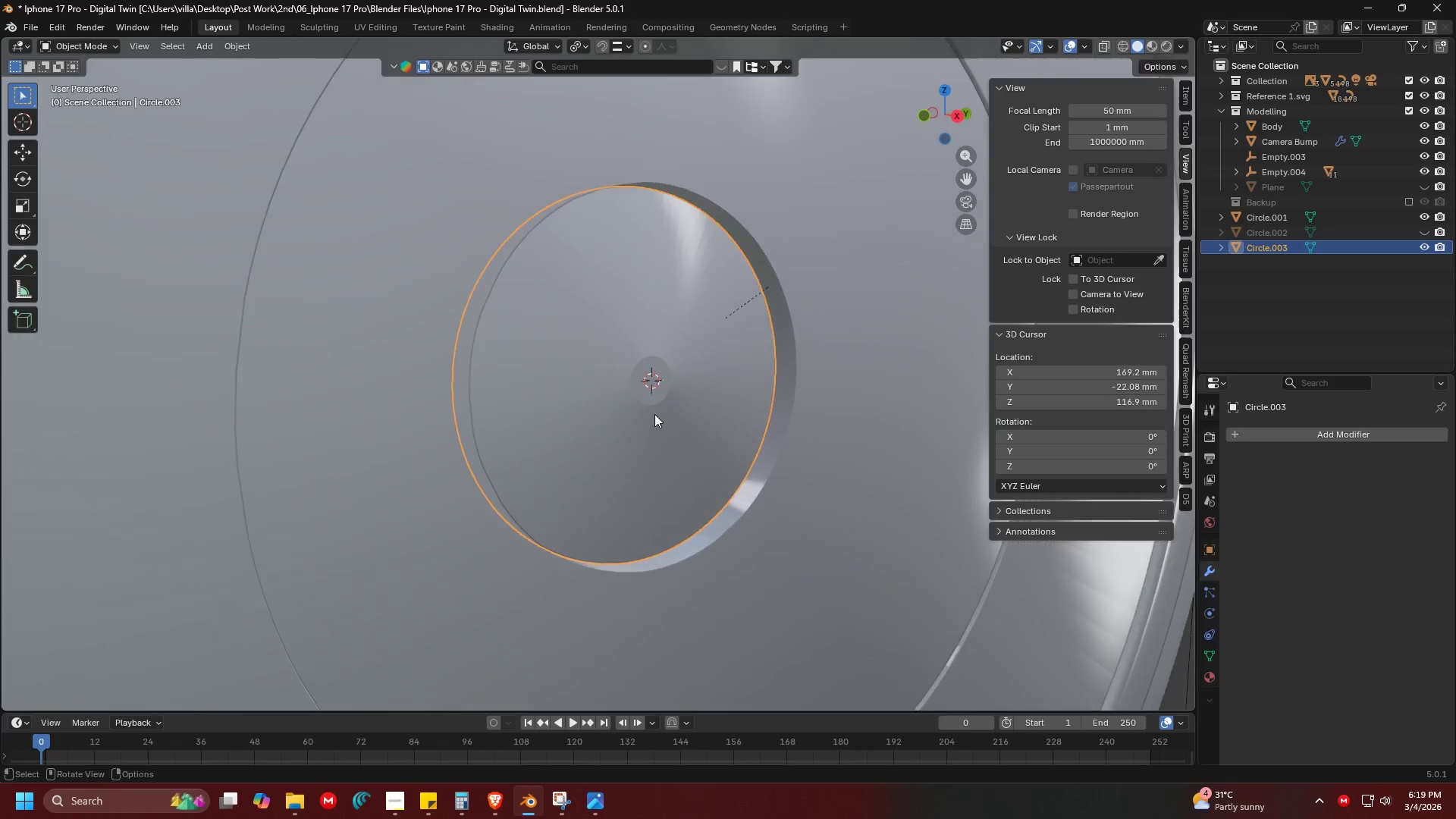 
left_click([736, 388])
 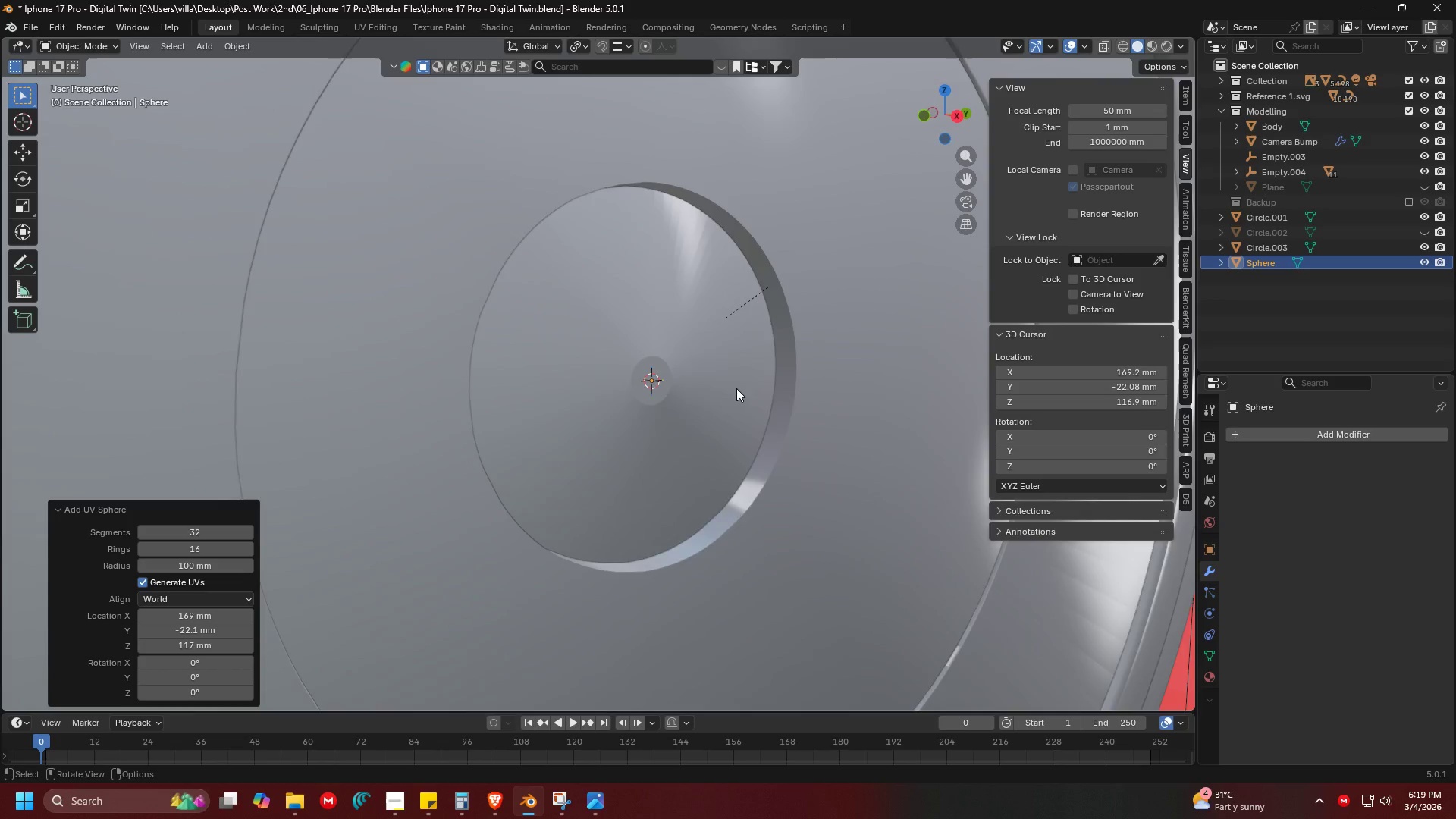 
scroll: coordinate [861, 513], scroll_direction: down, amount: 21.0
 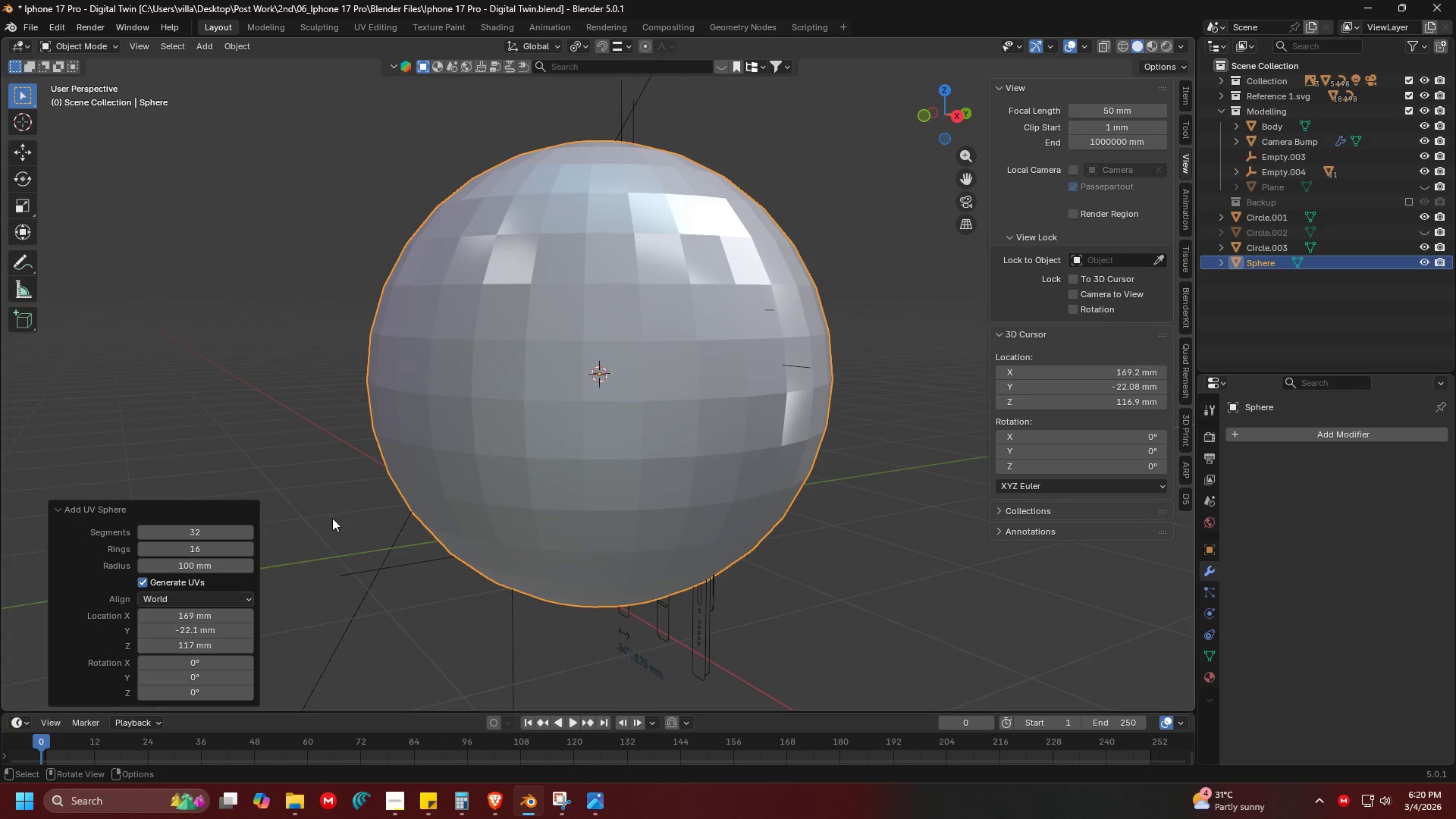 
left_click([196, 534])
 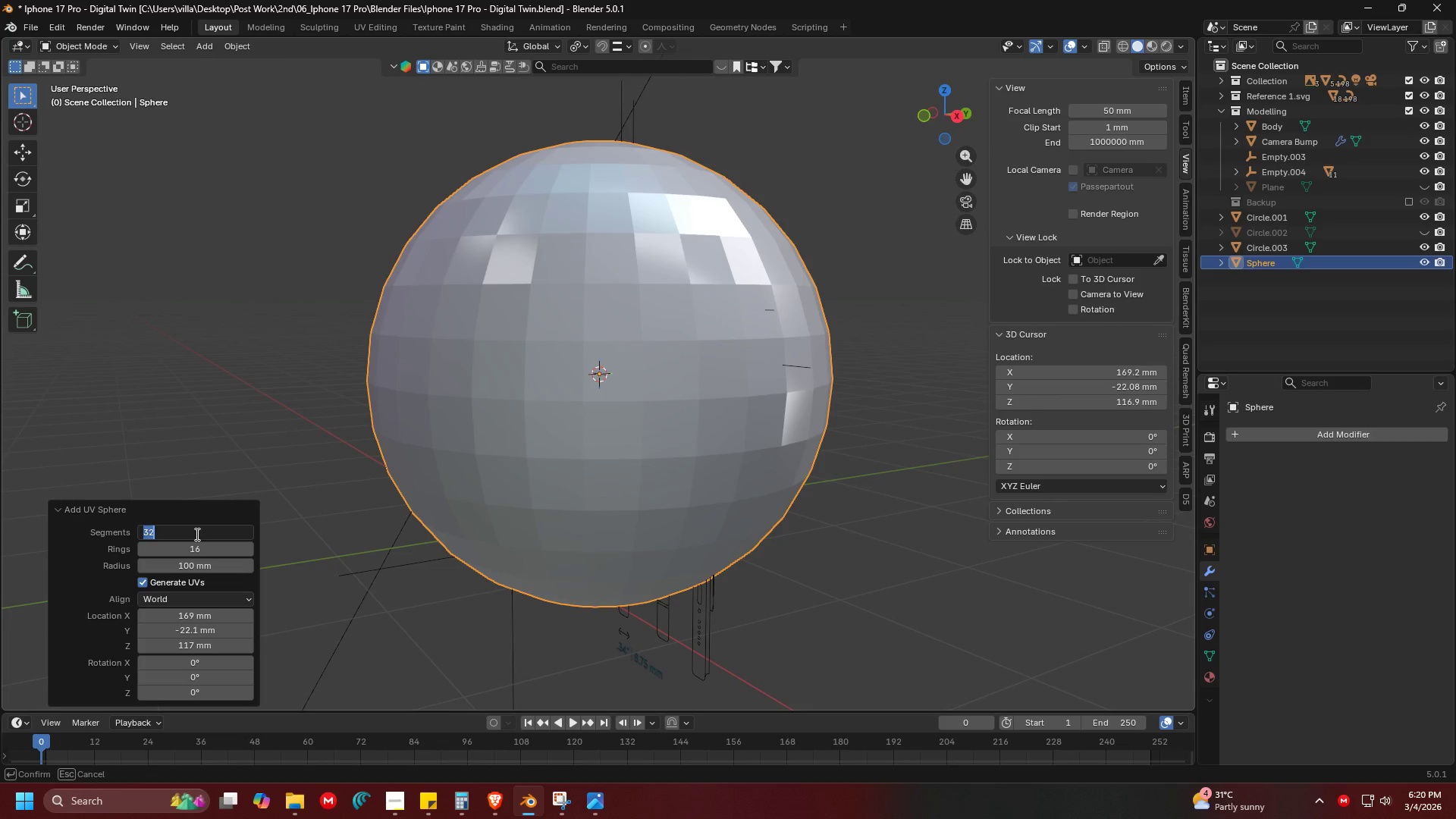 
type(100)
 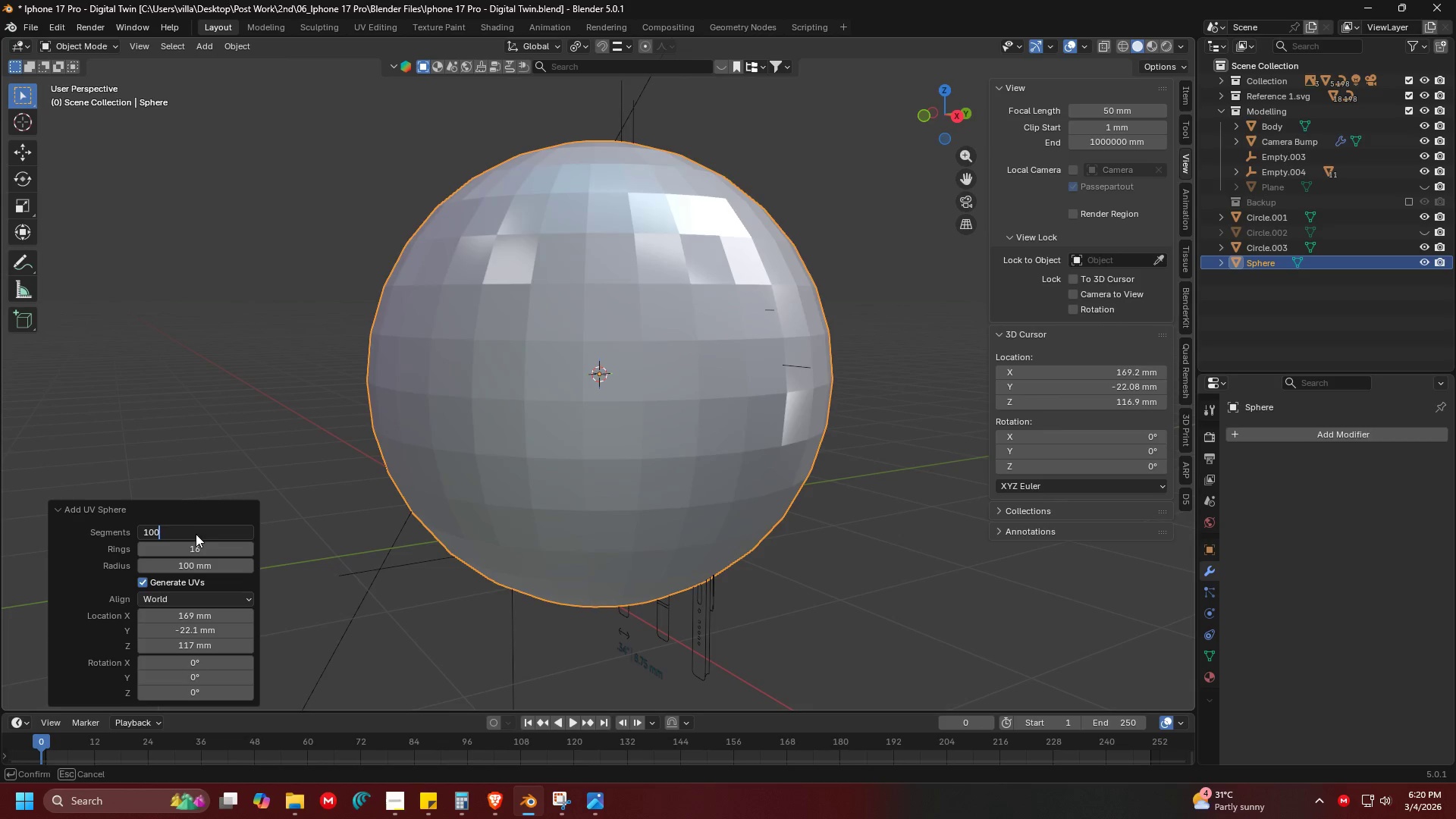 
key(Enter)
 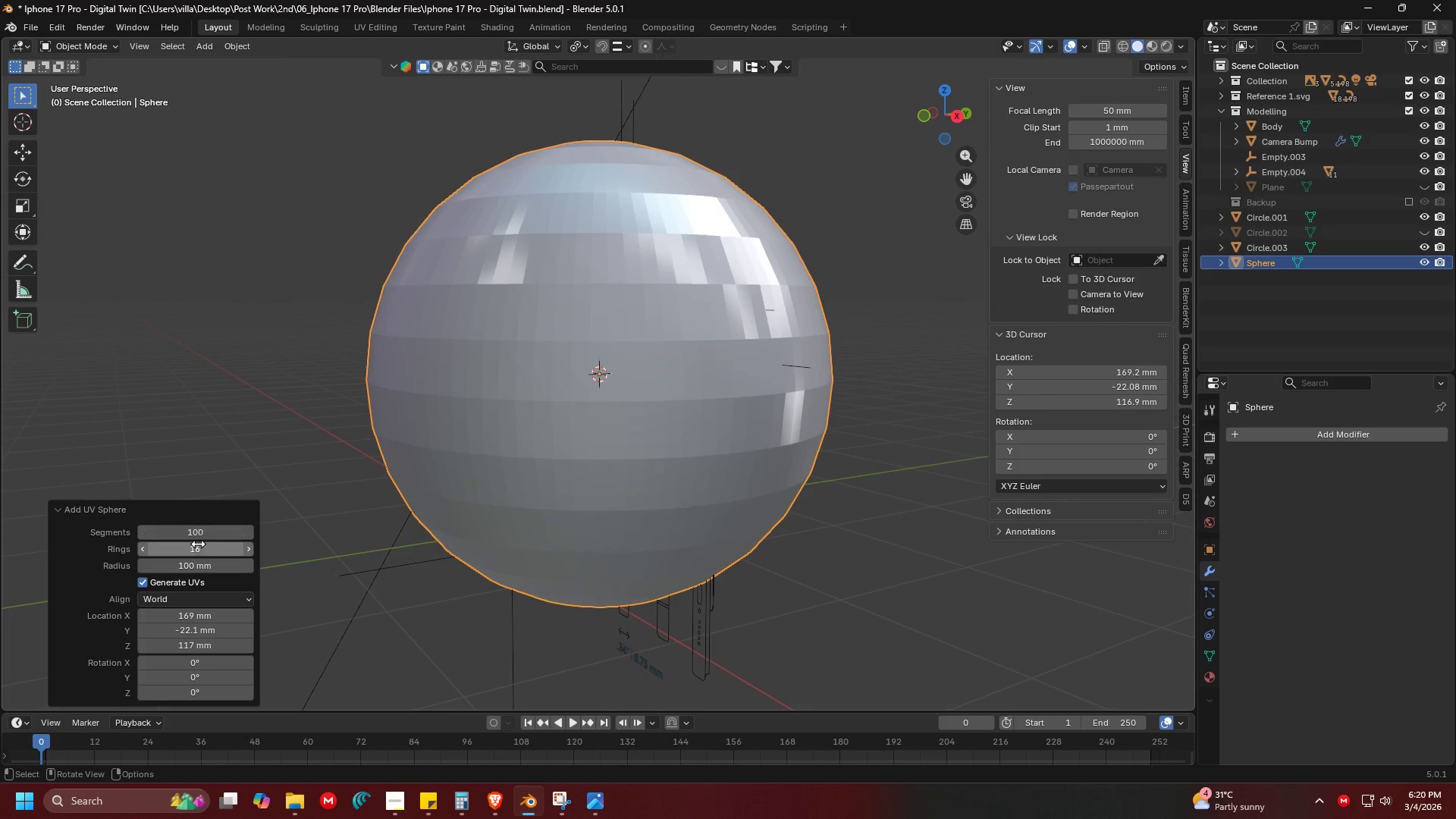 
left_click([196, 554])
 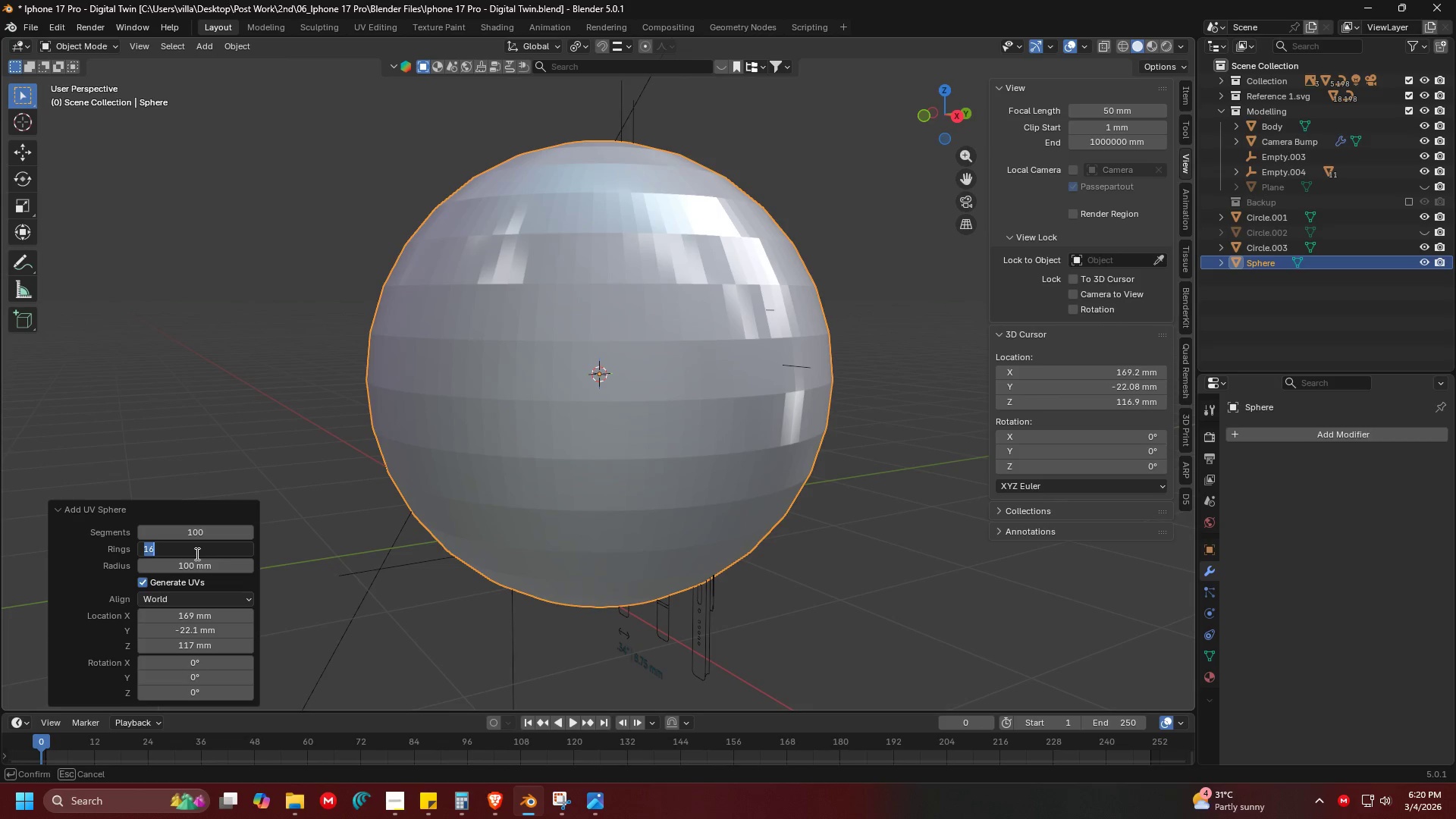 
type(100)
 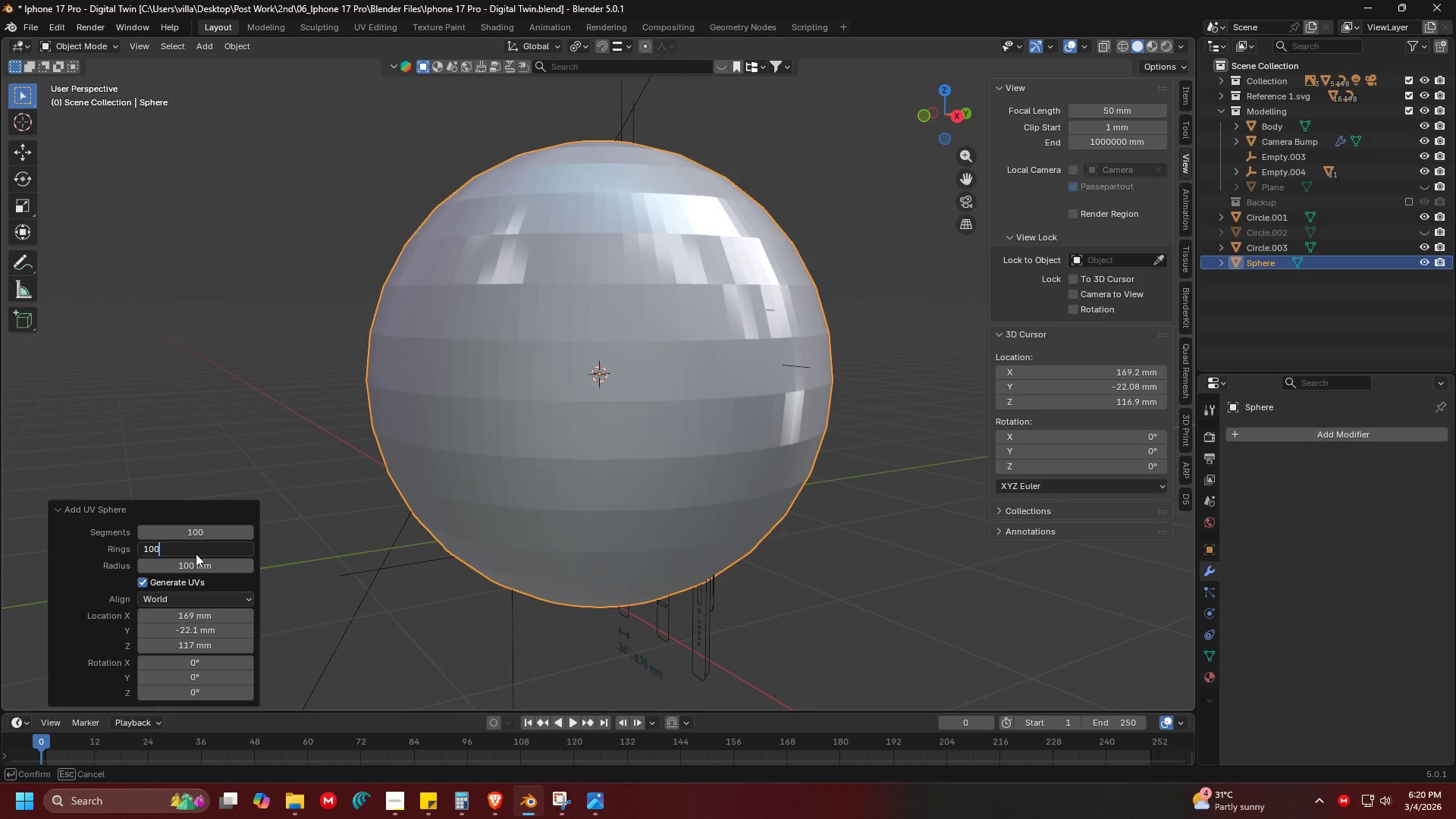 
key(Enter)
 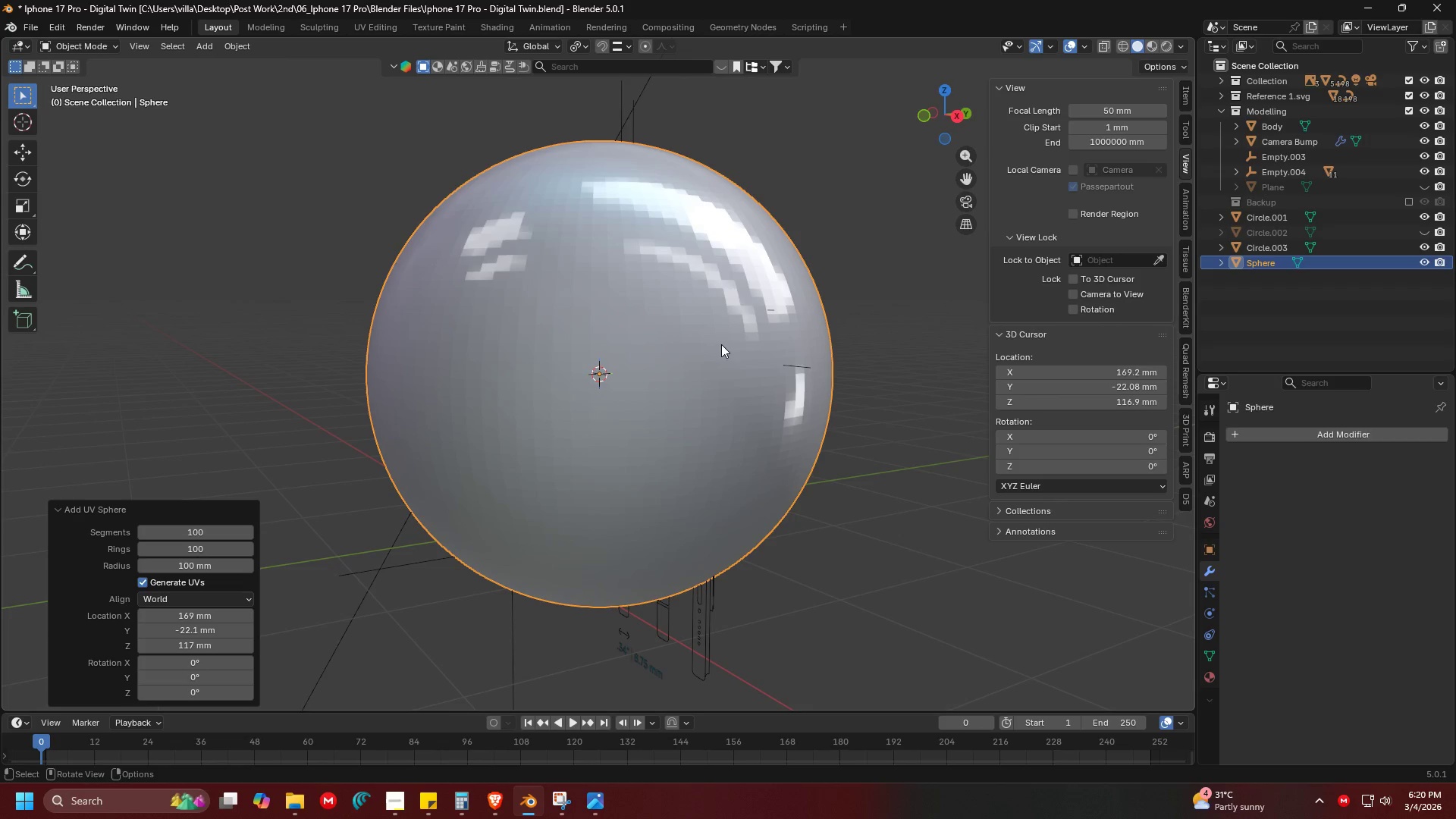 
type(rxy90)
 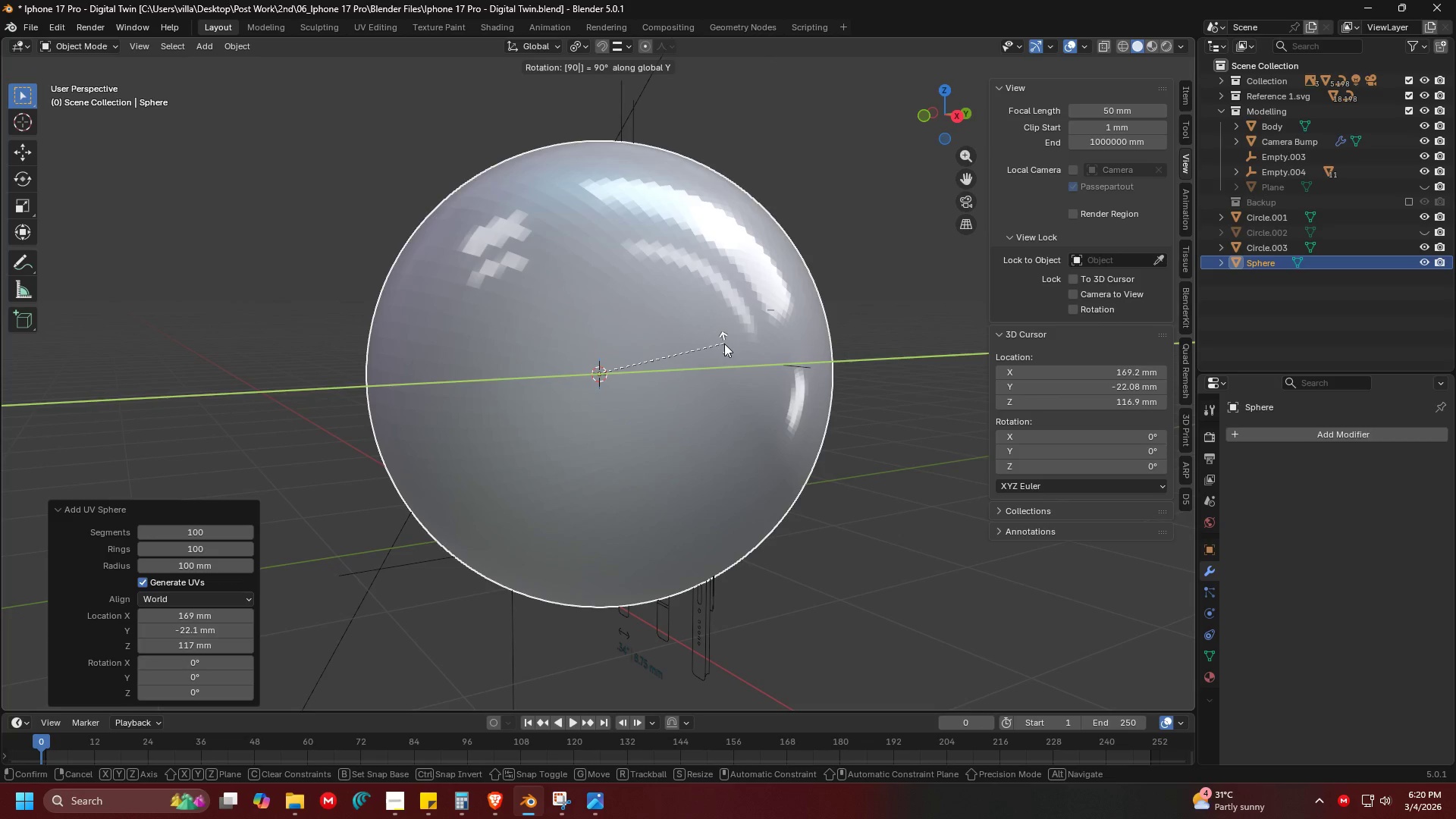 
key(Enter)
 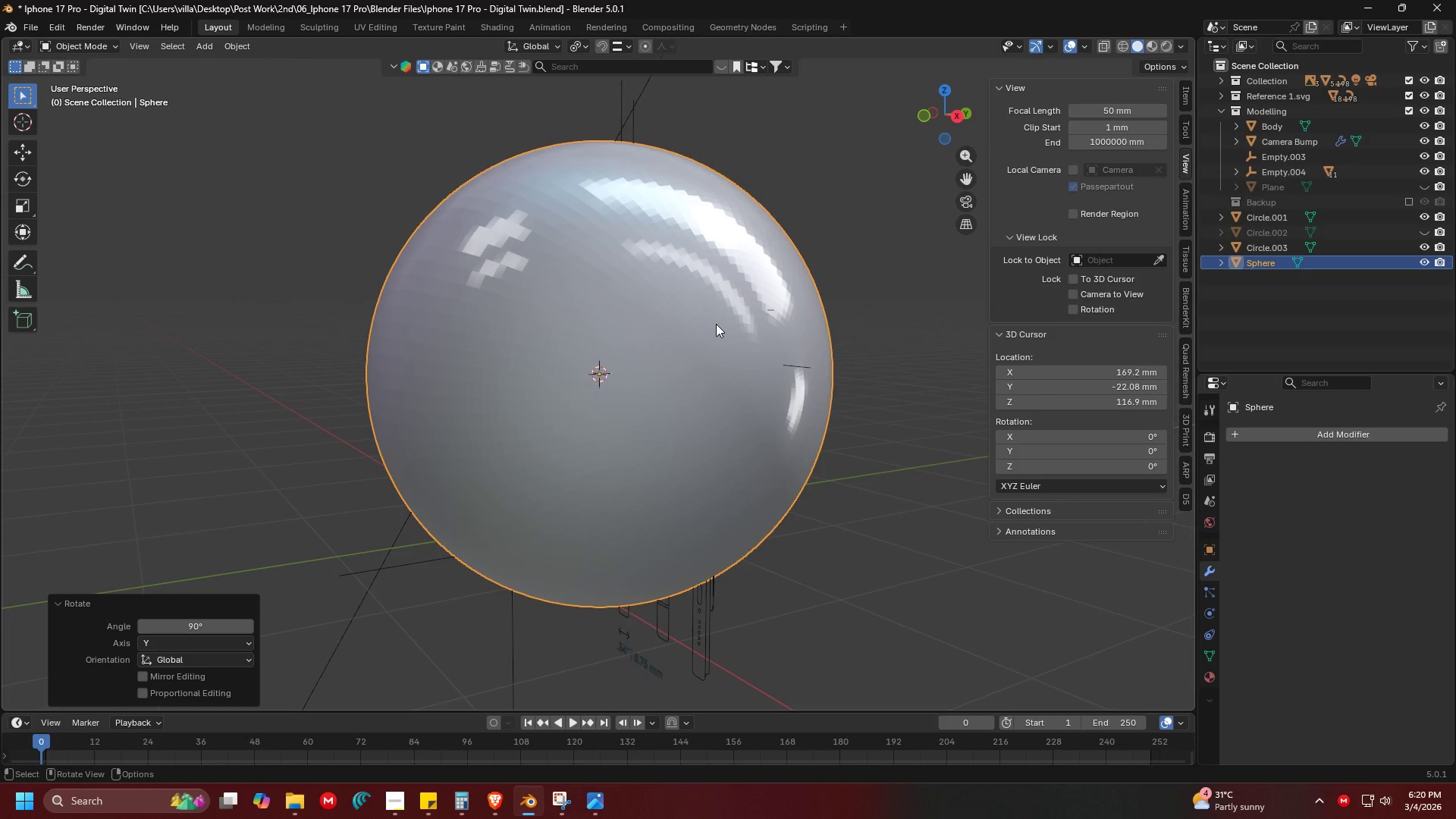 
scroll: coordinate [715, 352], scroll_direction: down, amount: 1.0
 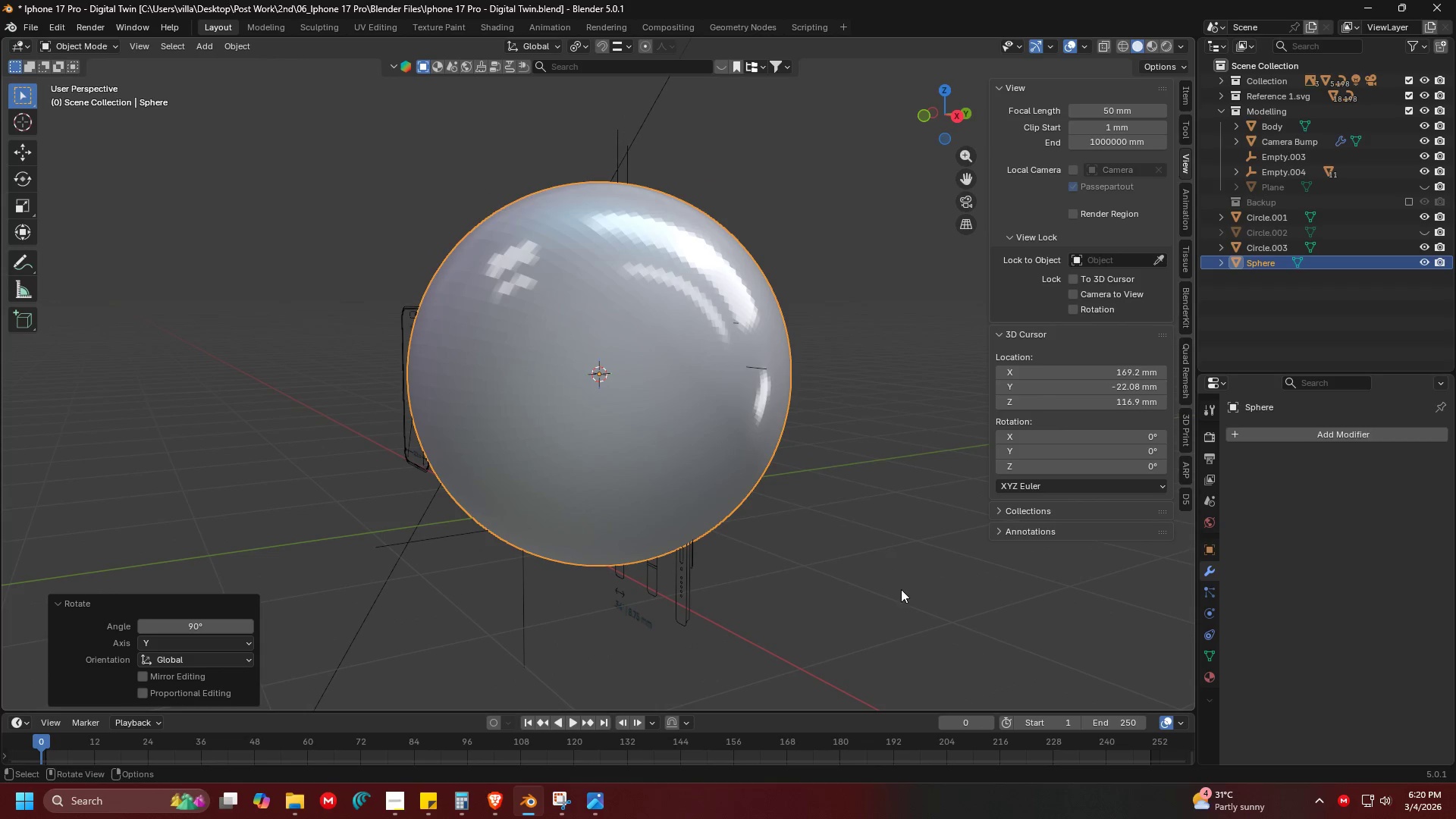 
key(S)
 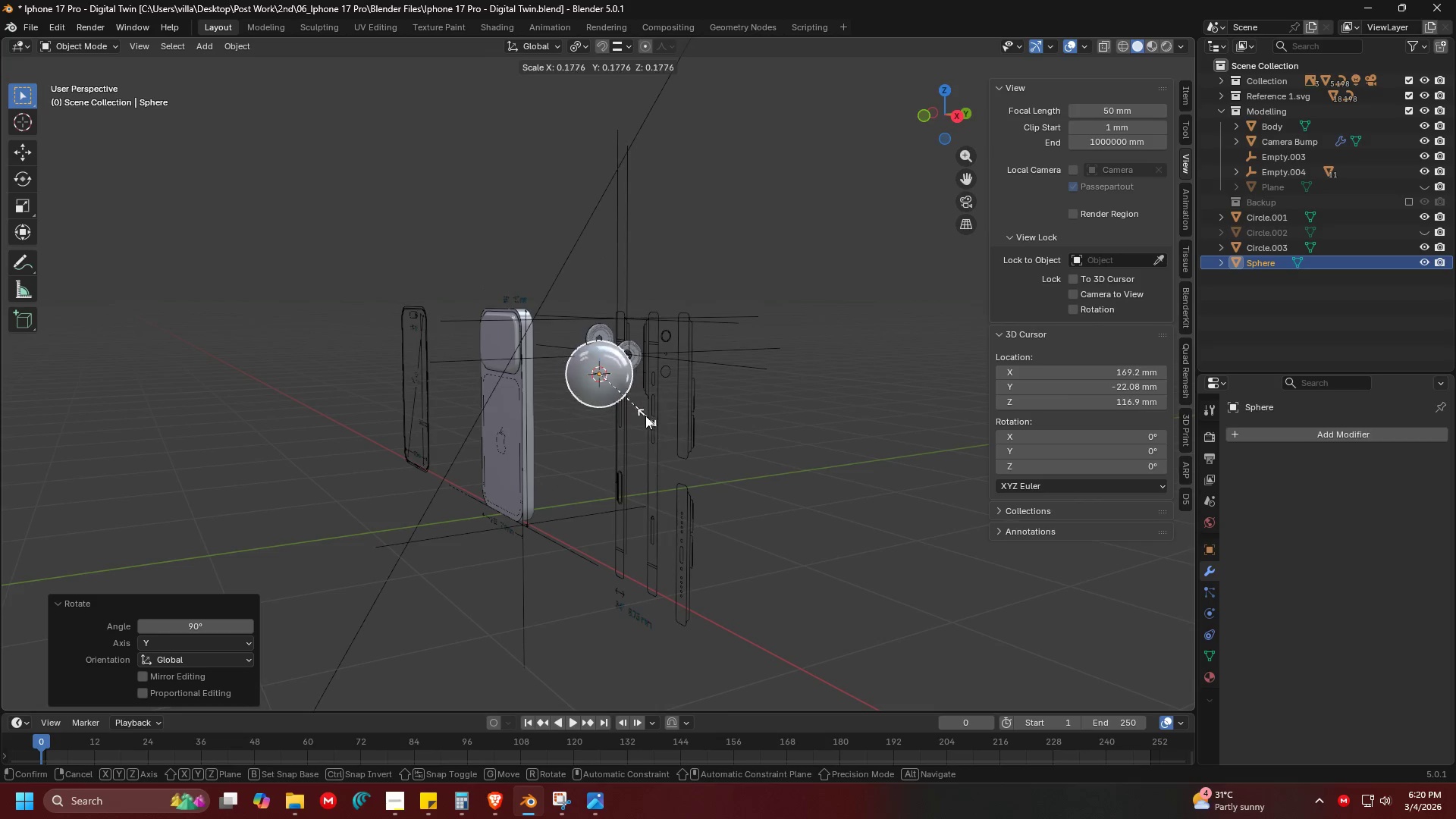 
left_click([614, 384])
 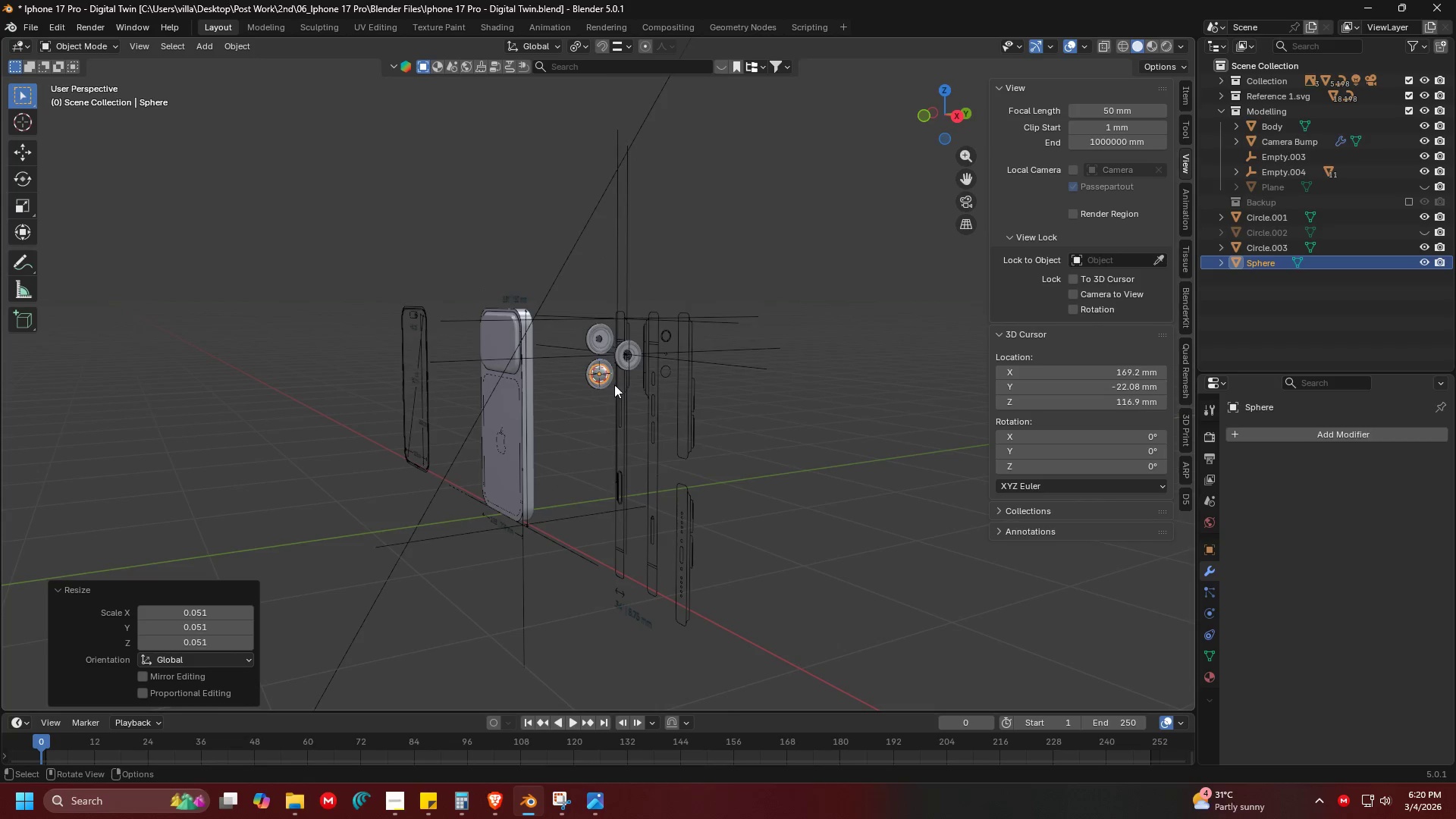 
hold_key(key=ShiftLeft, duration=0.52)
 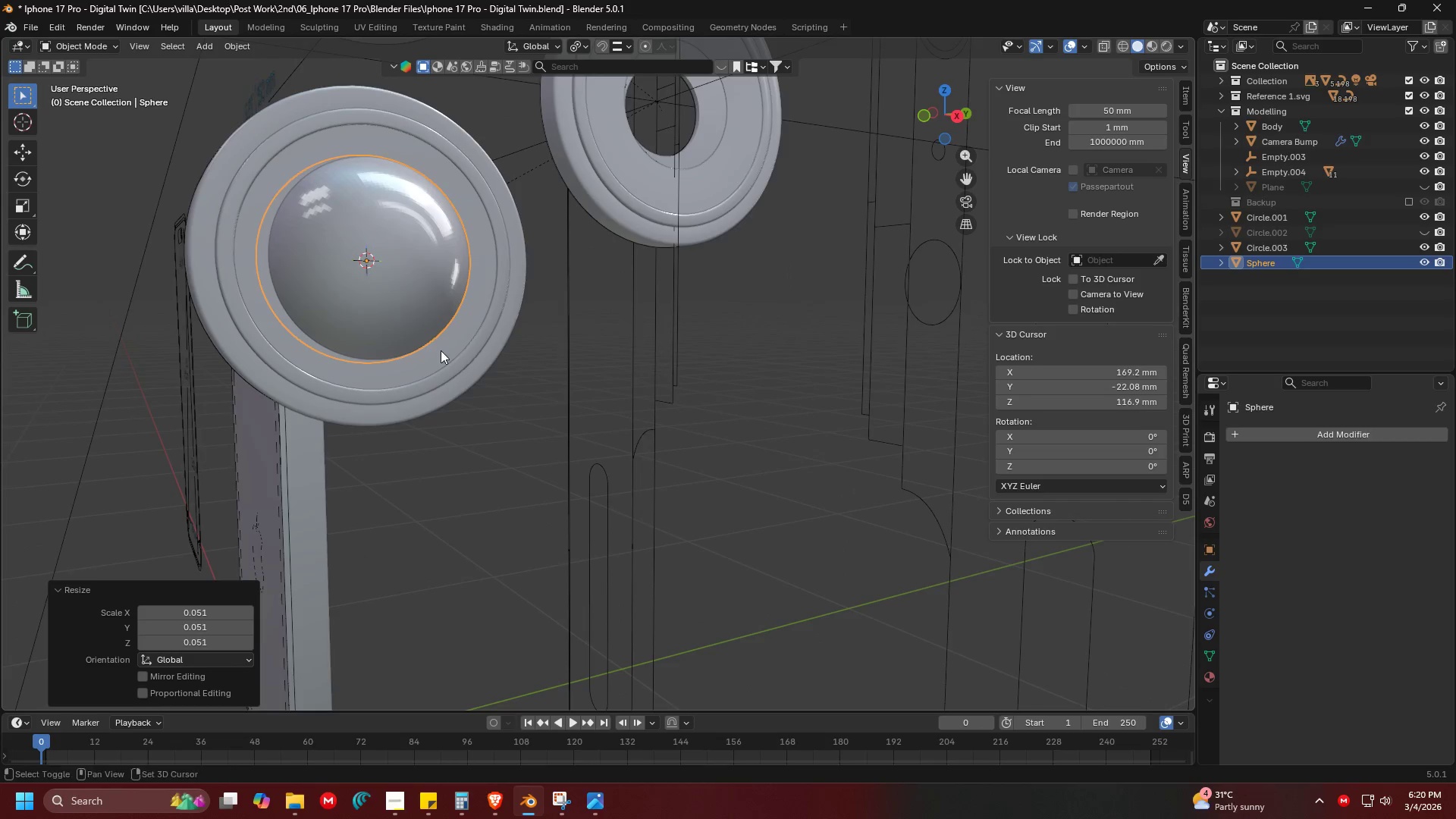 
scroll: coordinate [620, 391], scroll_direction: up, amount: 5.0
 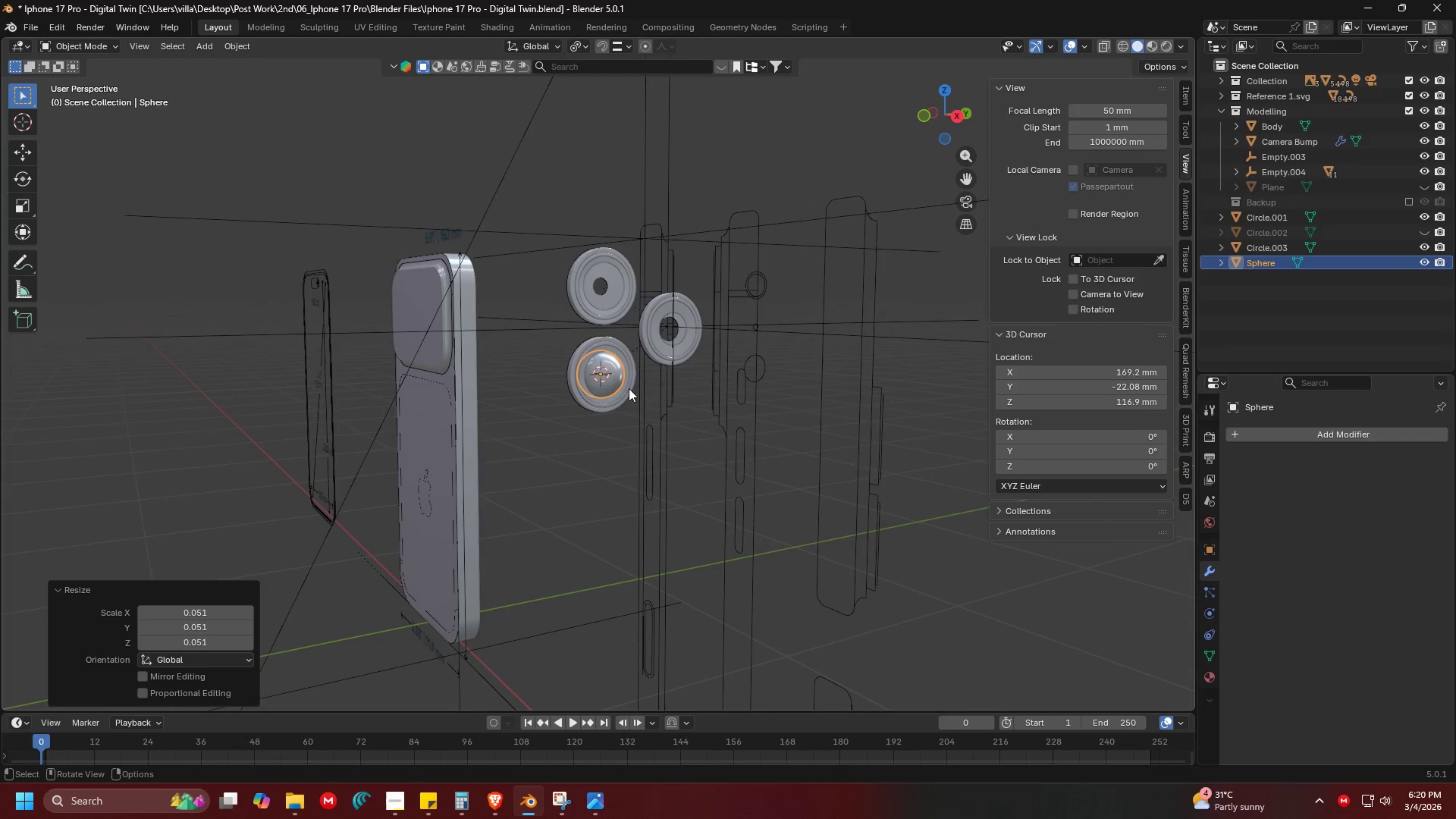 
hold_key(key=ShiftLeft, duration=0.73)
 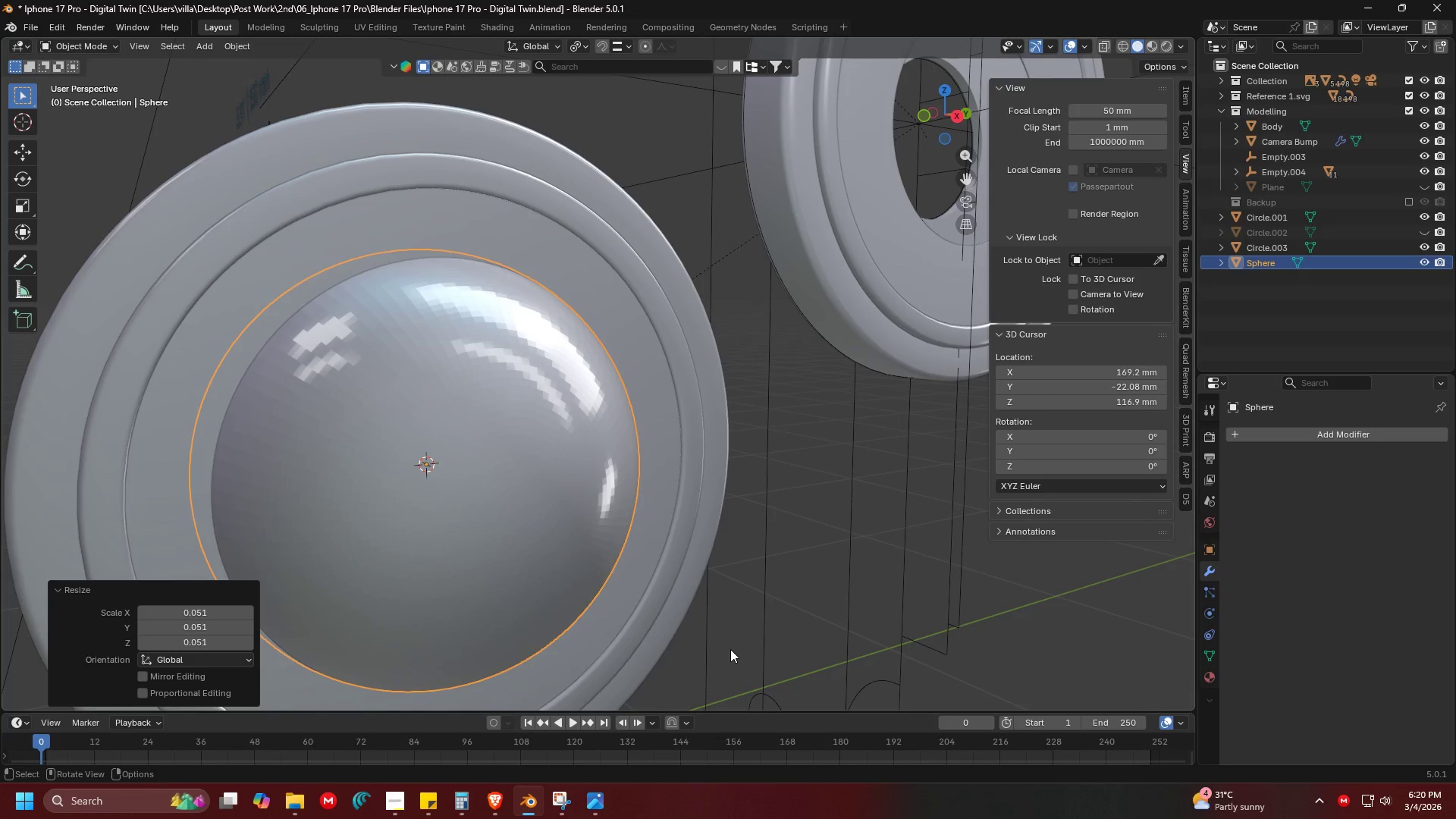 
key(S)
 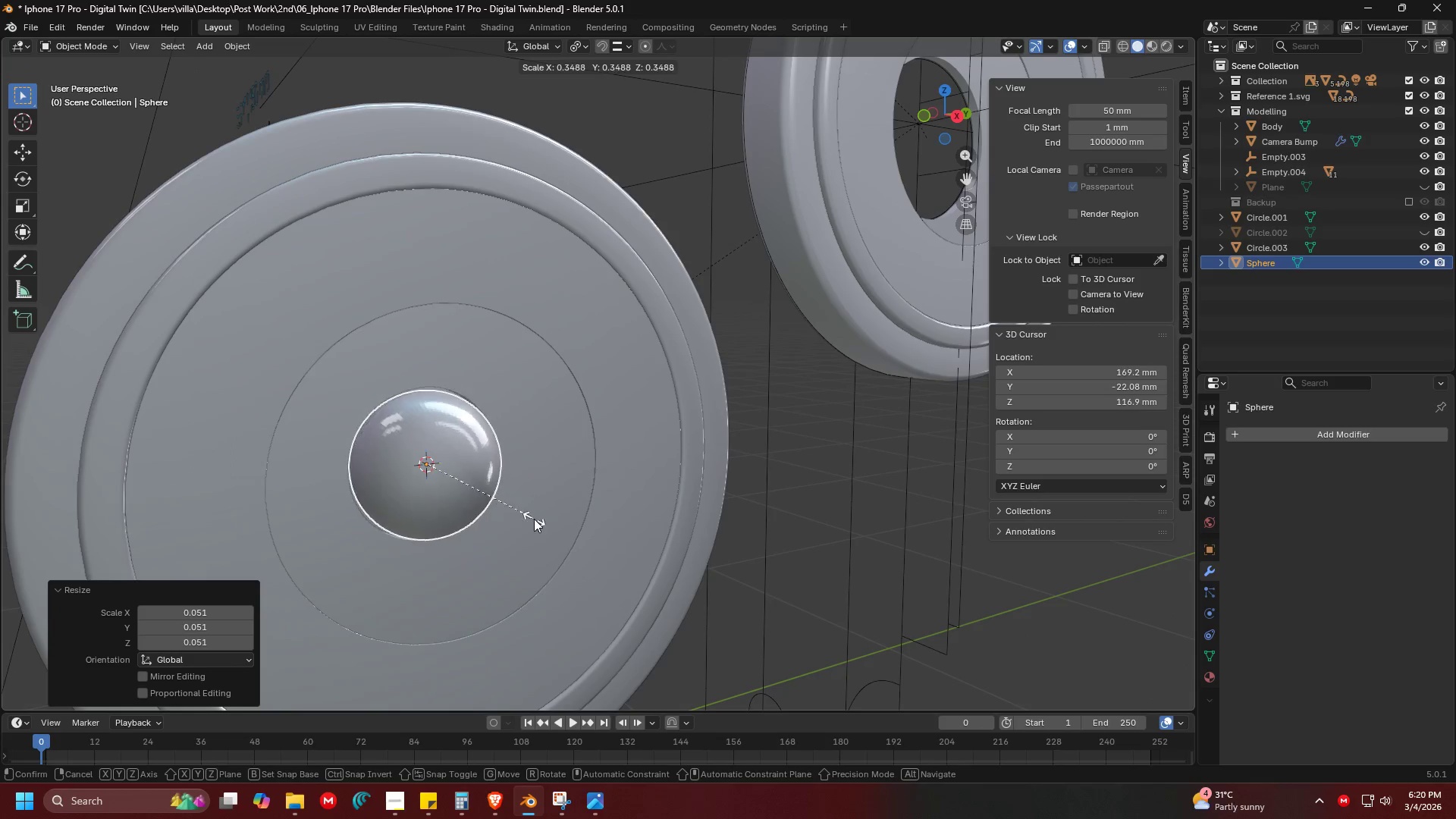 
scroll: coordinate [623, 566], scroll_direction: up, amount: 14.0
 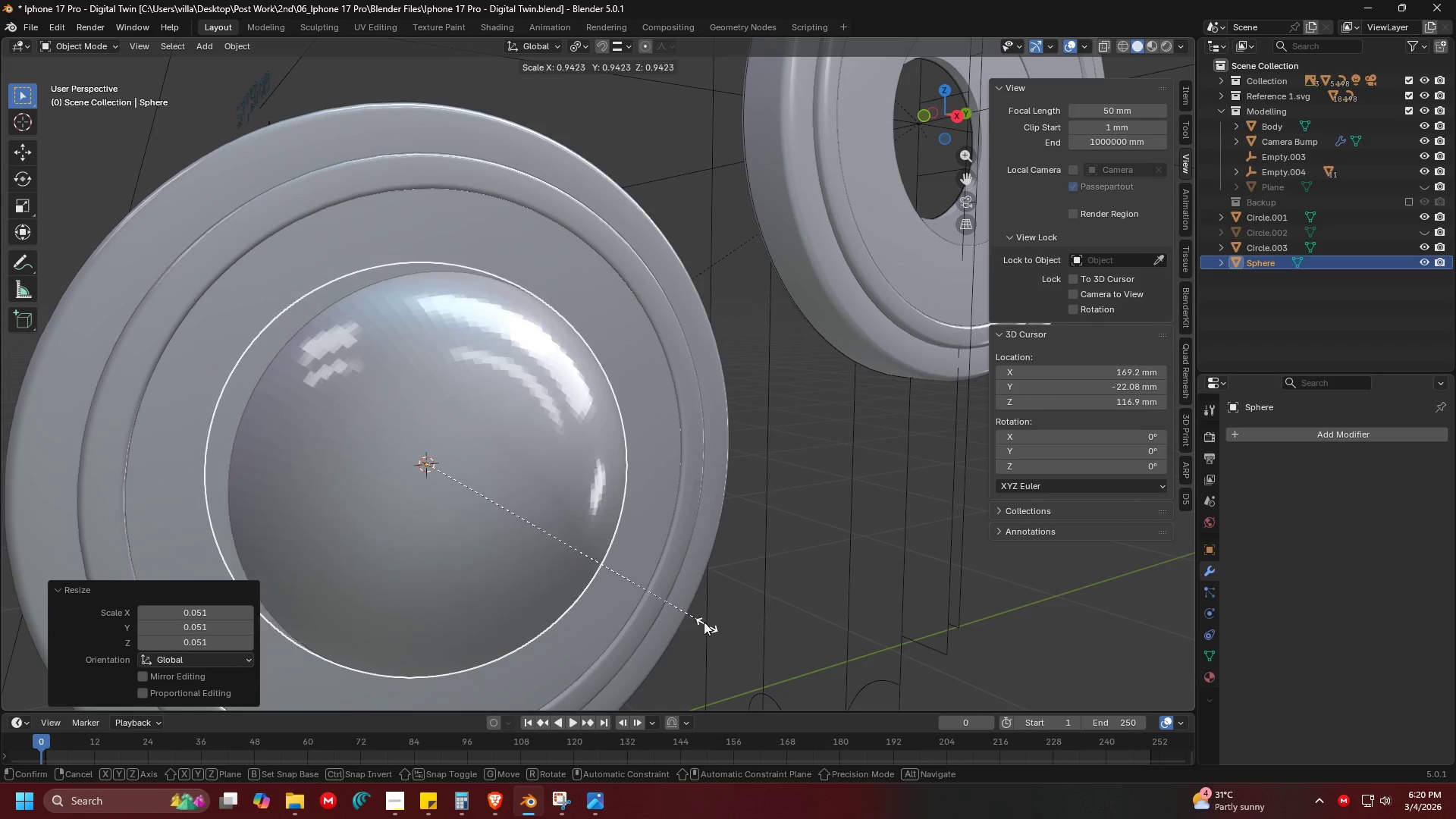 
key(Shift+ShiftLeft)
 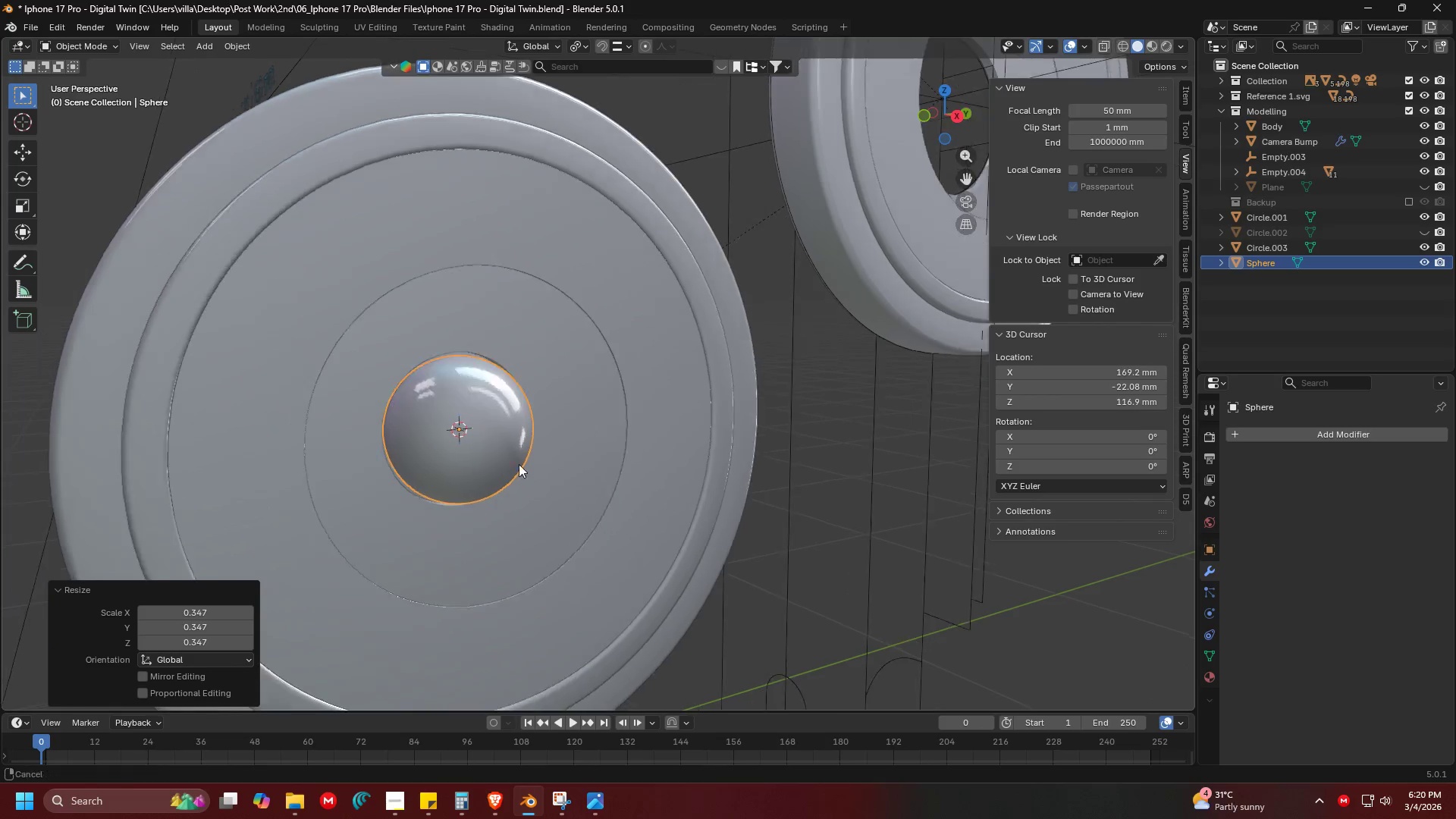 
key(S)
 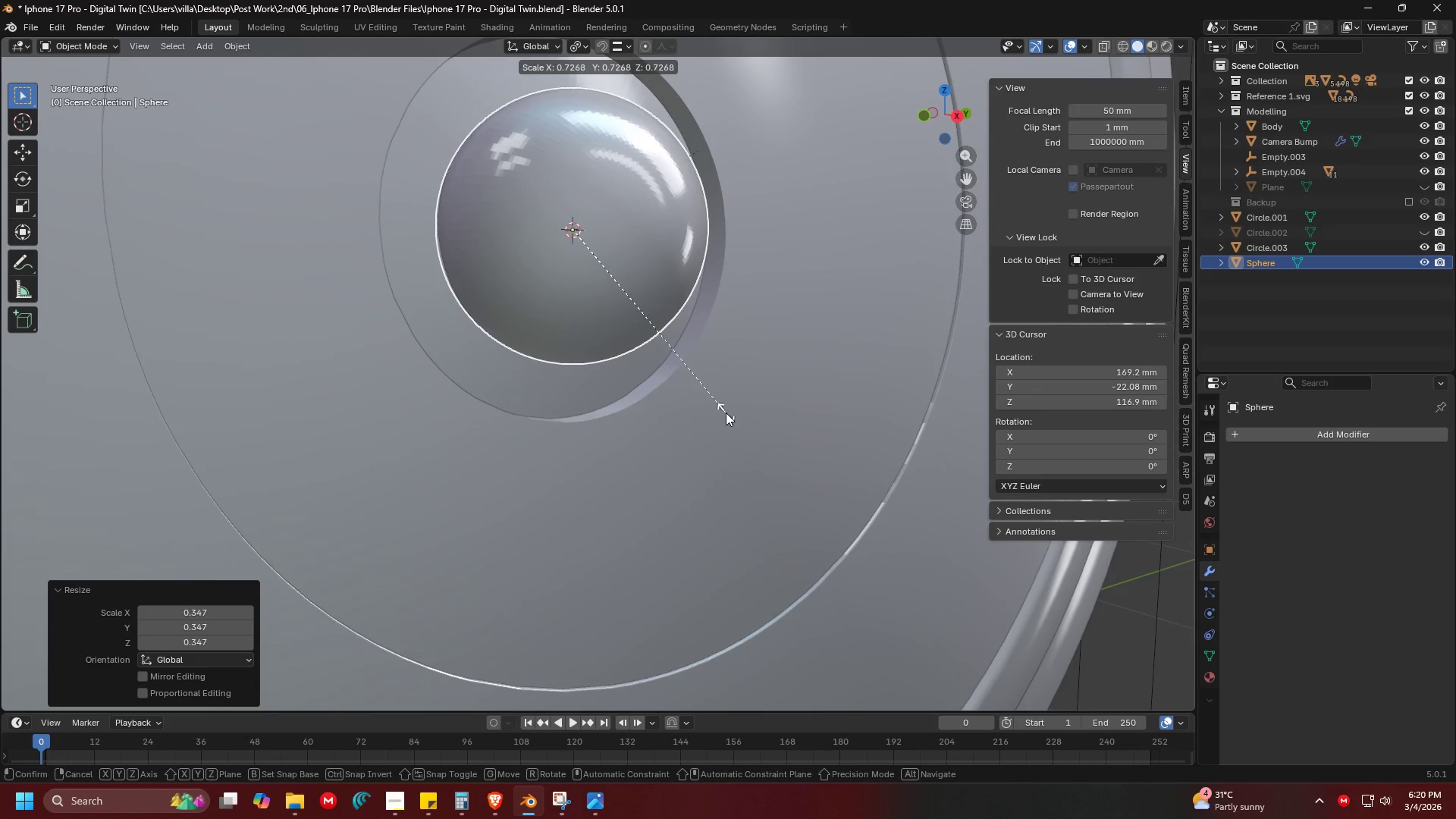 
scroll: coordinate [639, 359], scroll_direction: up, amount: 5.0
 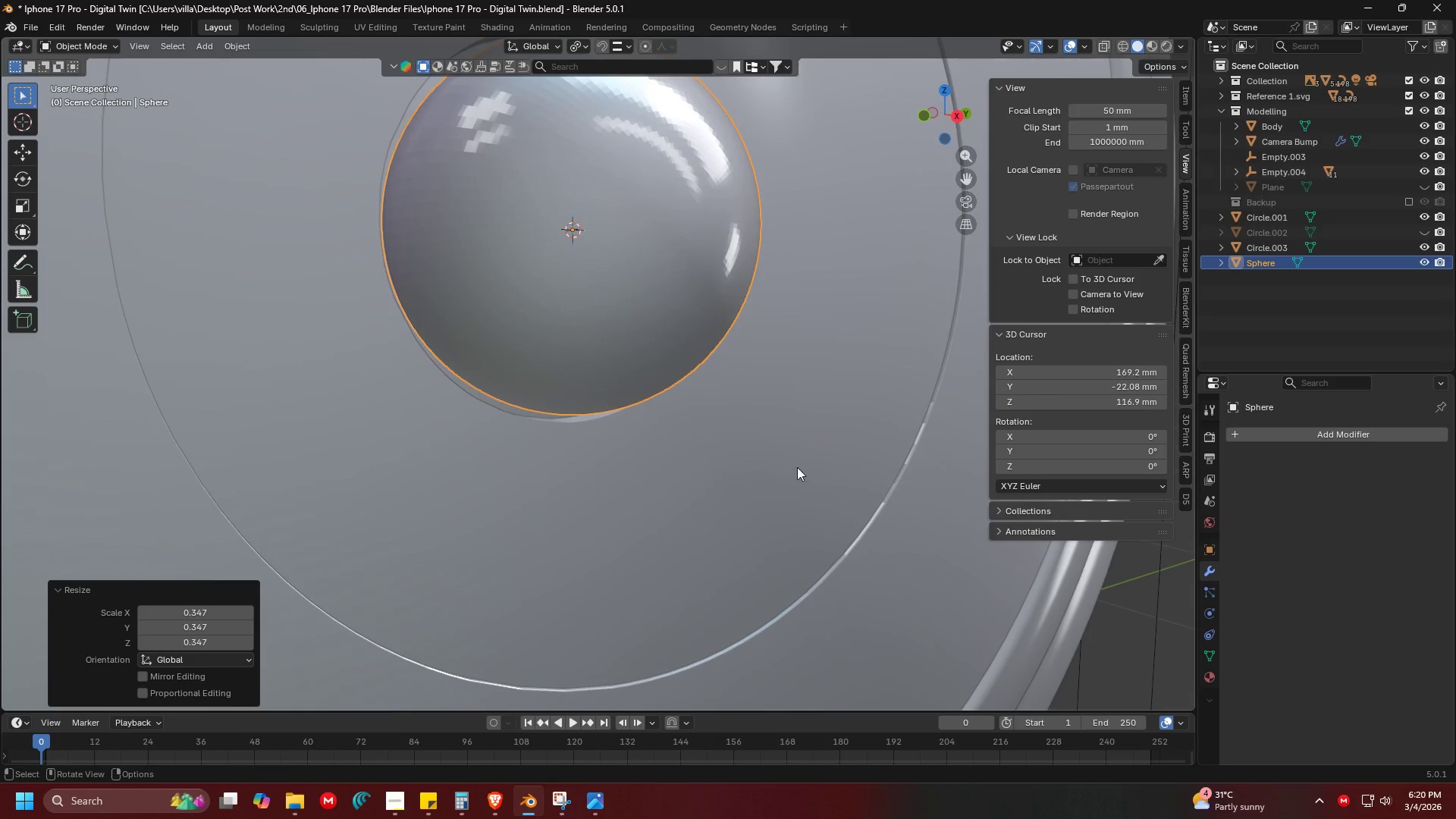 
left_click([726, 413])
 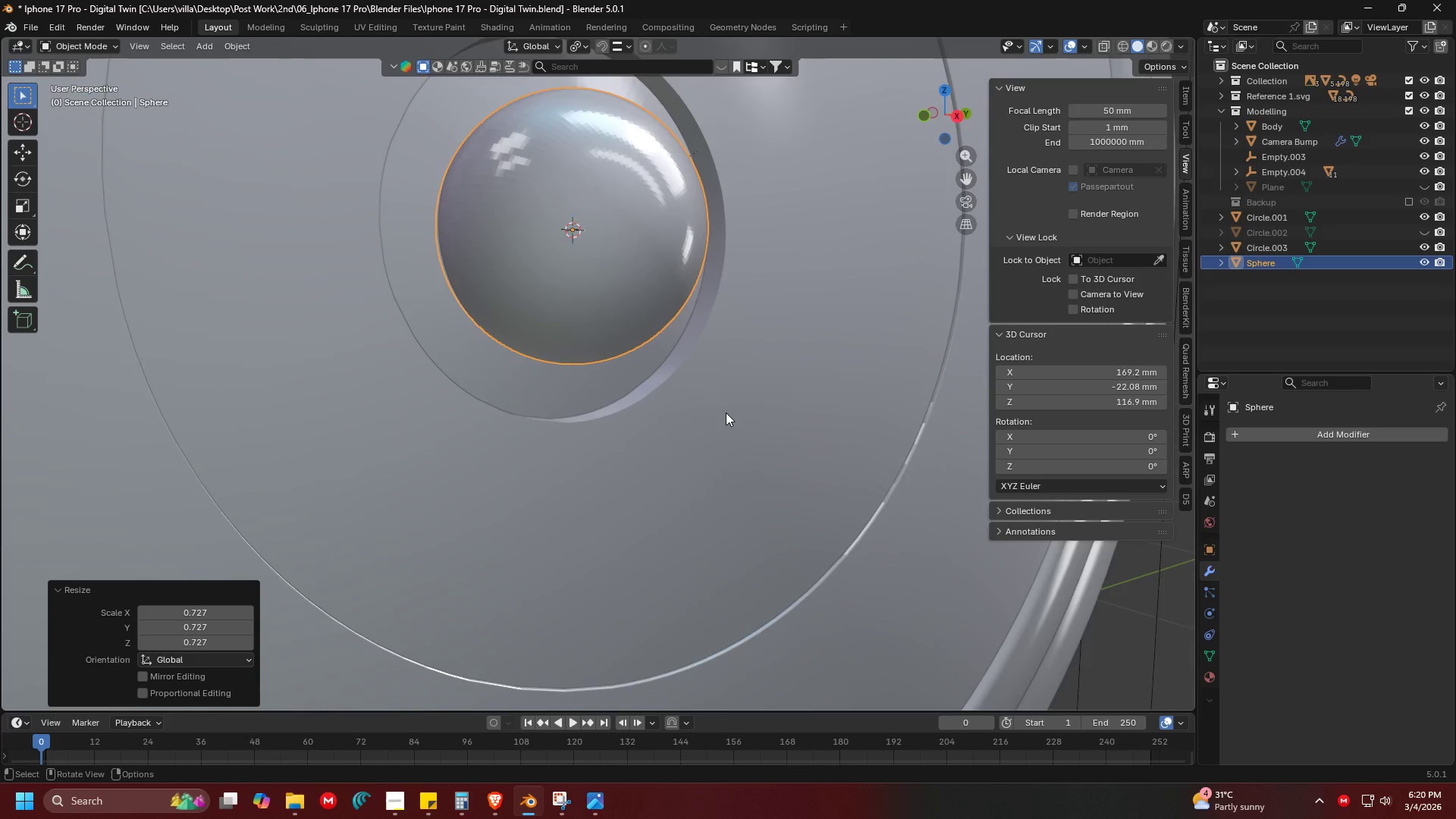 
key(3)
 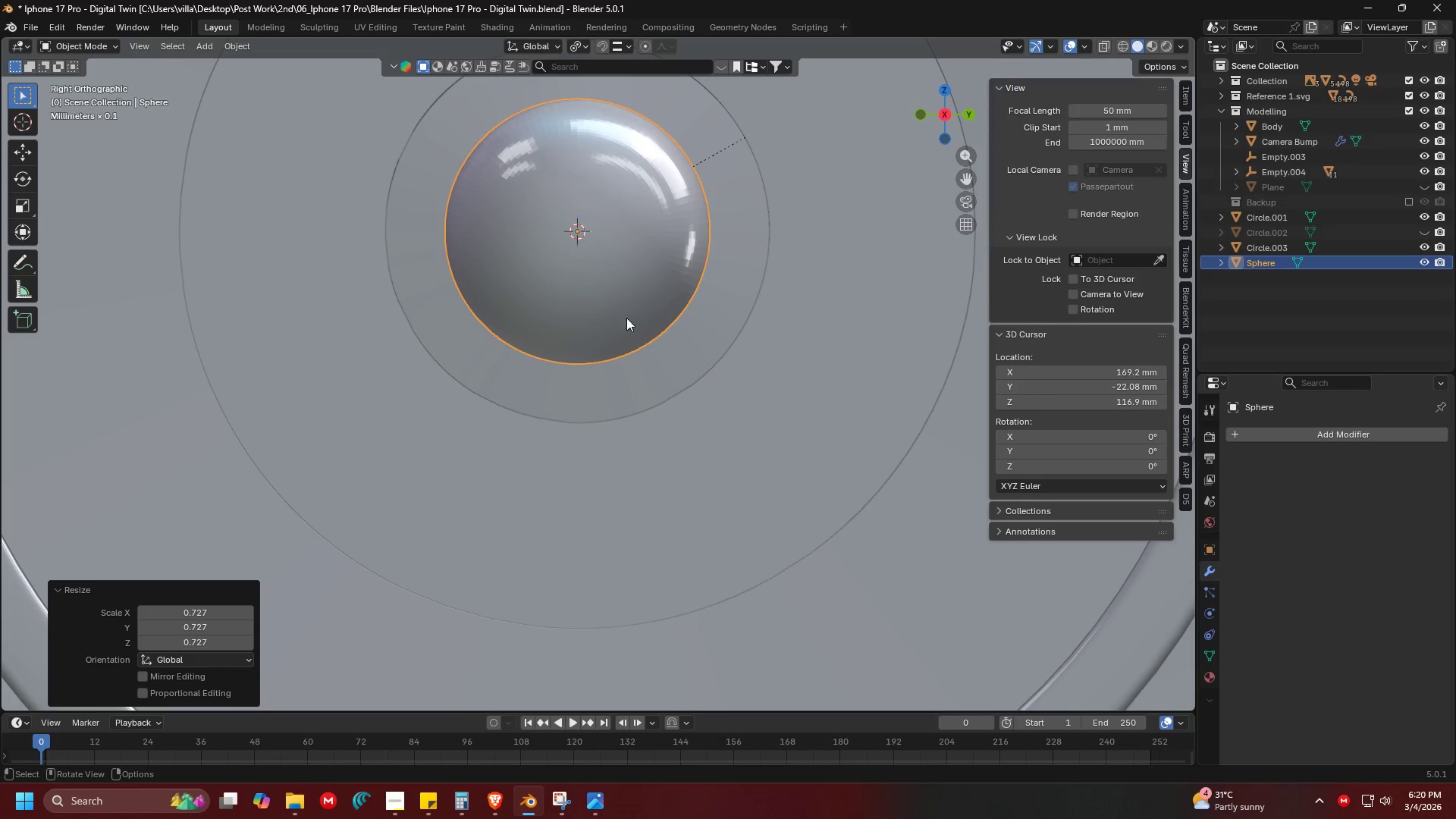 
key(Shift+ShiftLeft)
 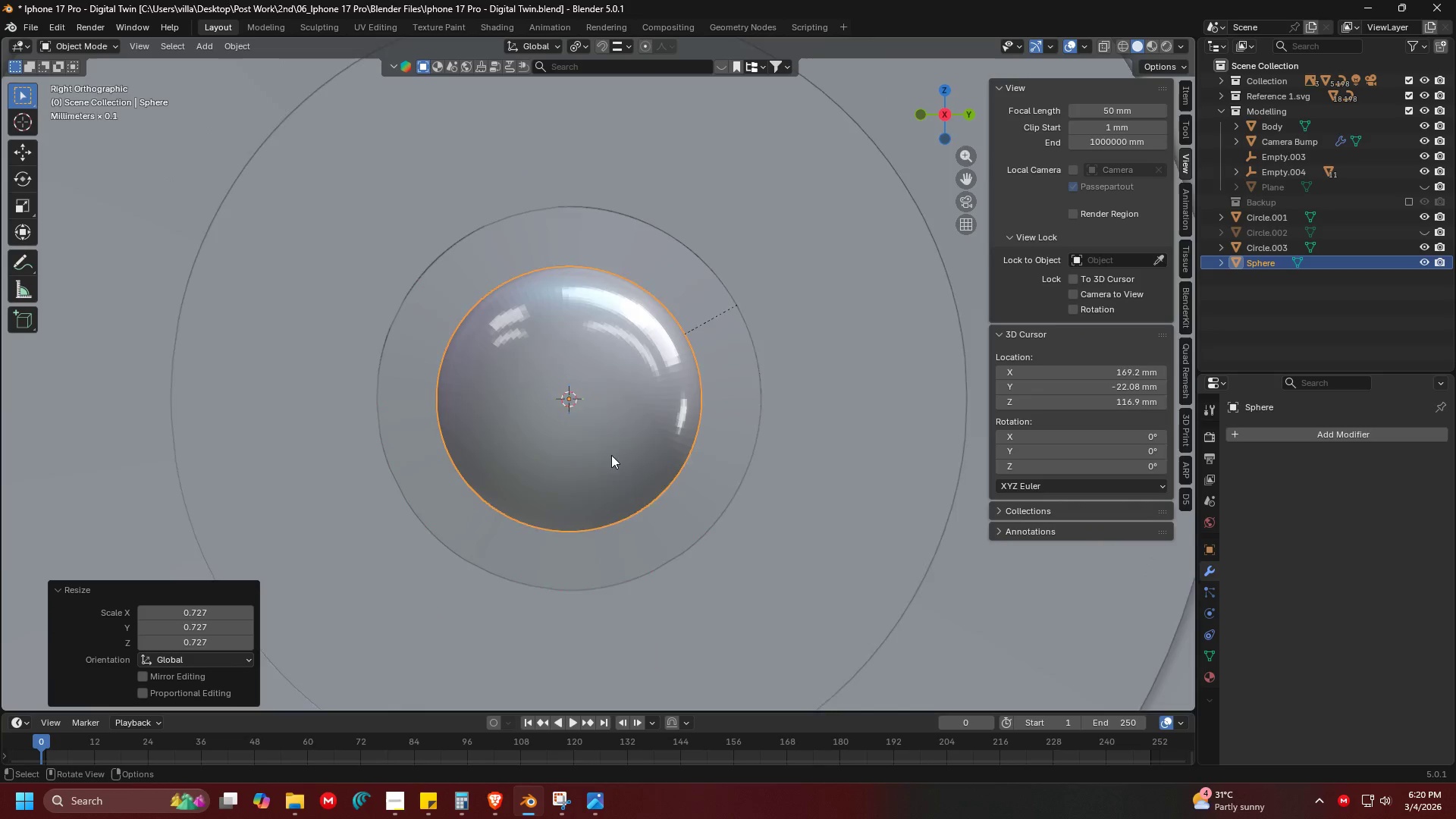 
key(S)
 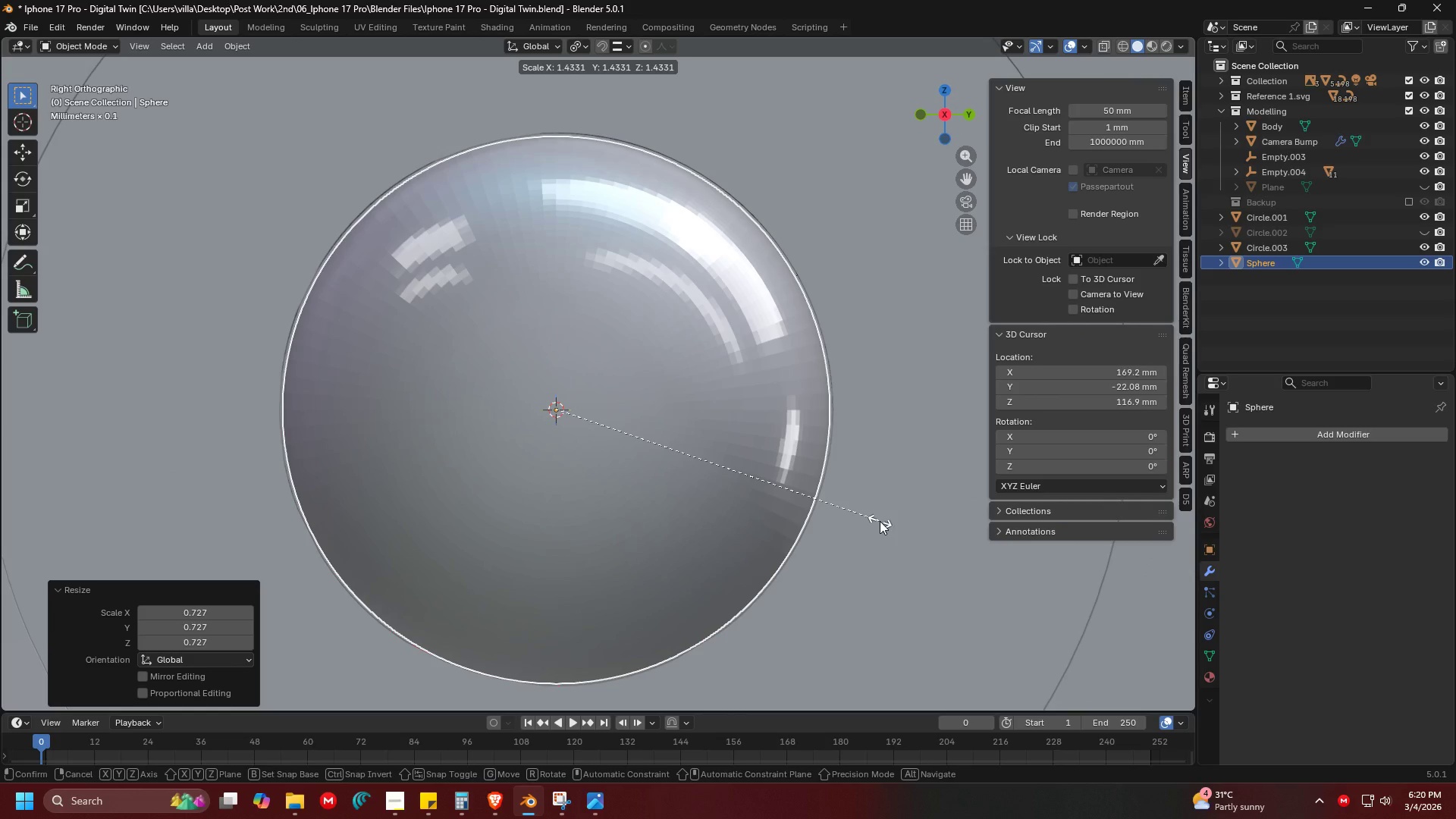 
scroll: coordinate [658, 454], scroll_direction: up, amount: 2.0
 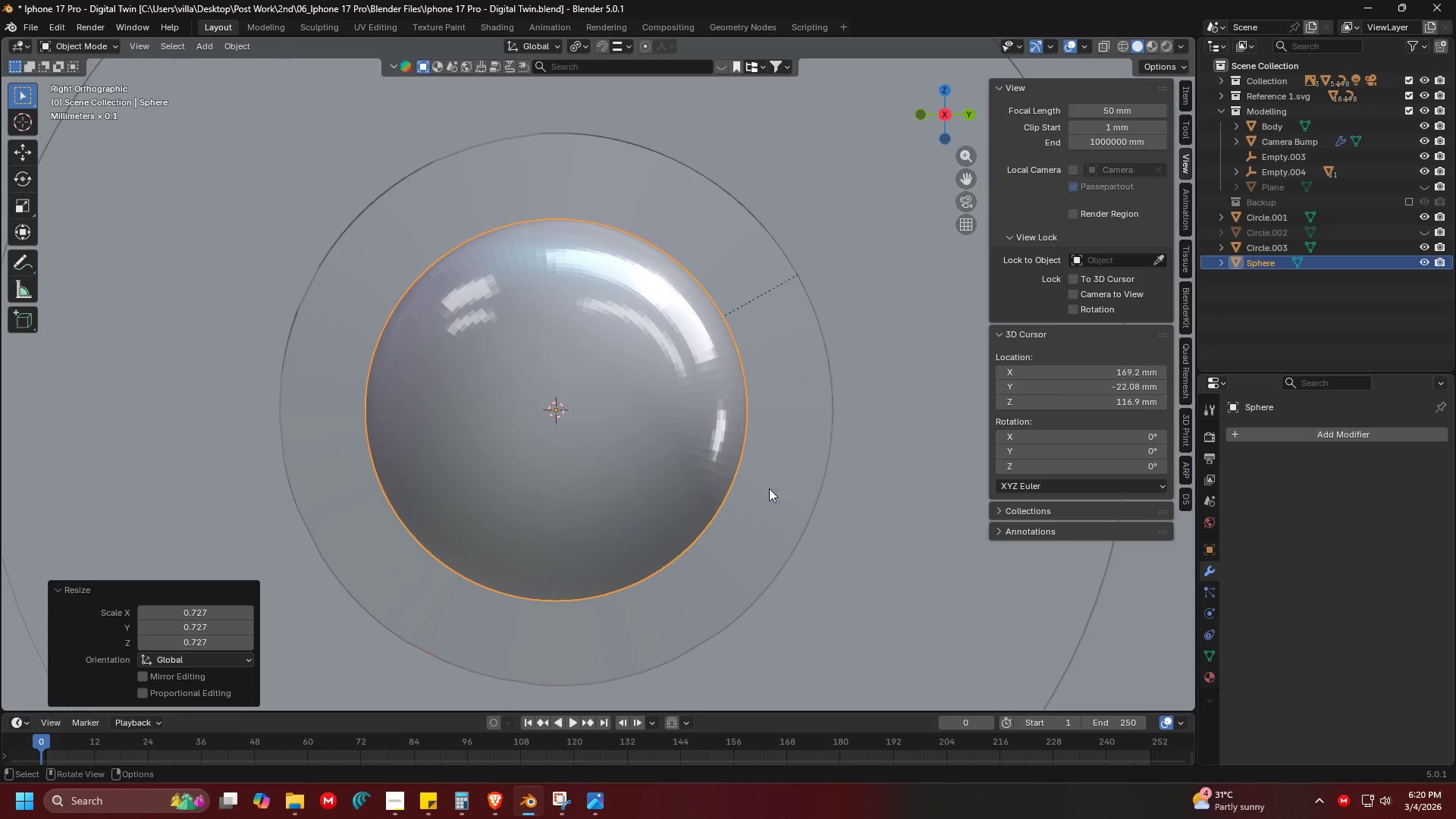 
left_click([880, 521])
 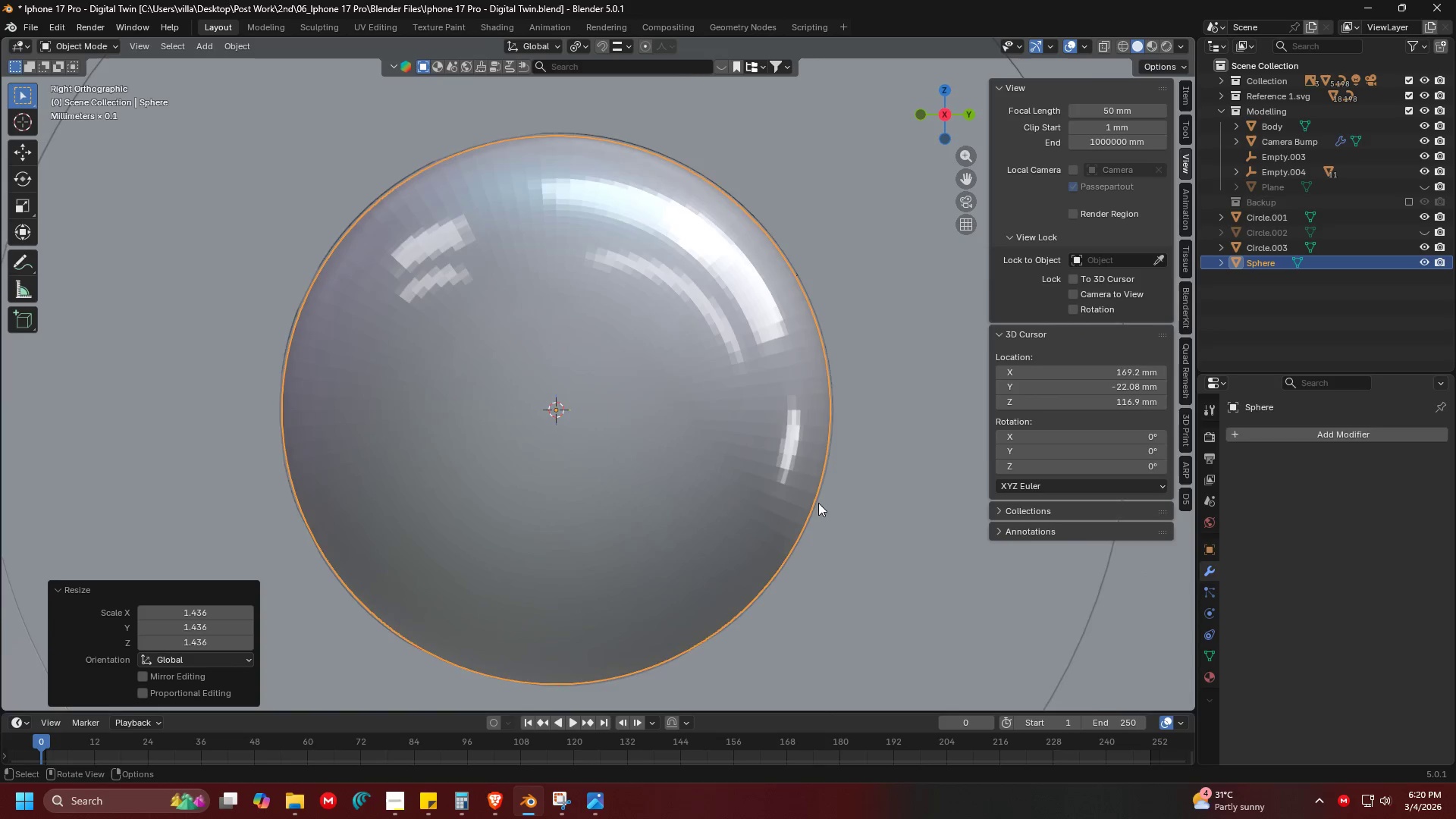 
scroll: coordinate [747, 483], scroll_direction: down, amount: 4.0
 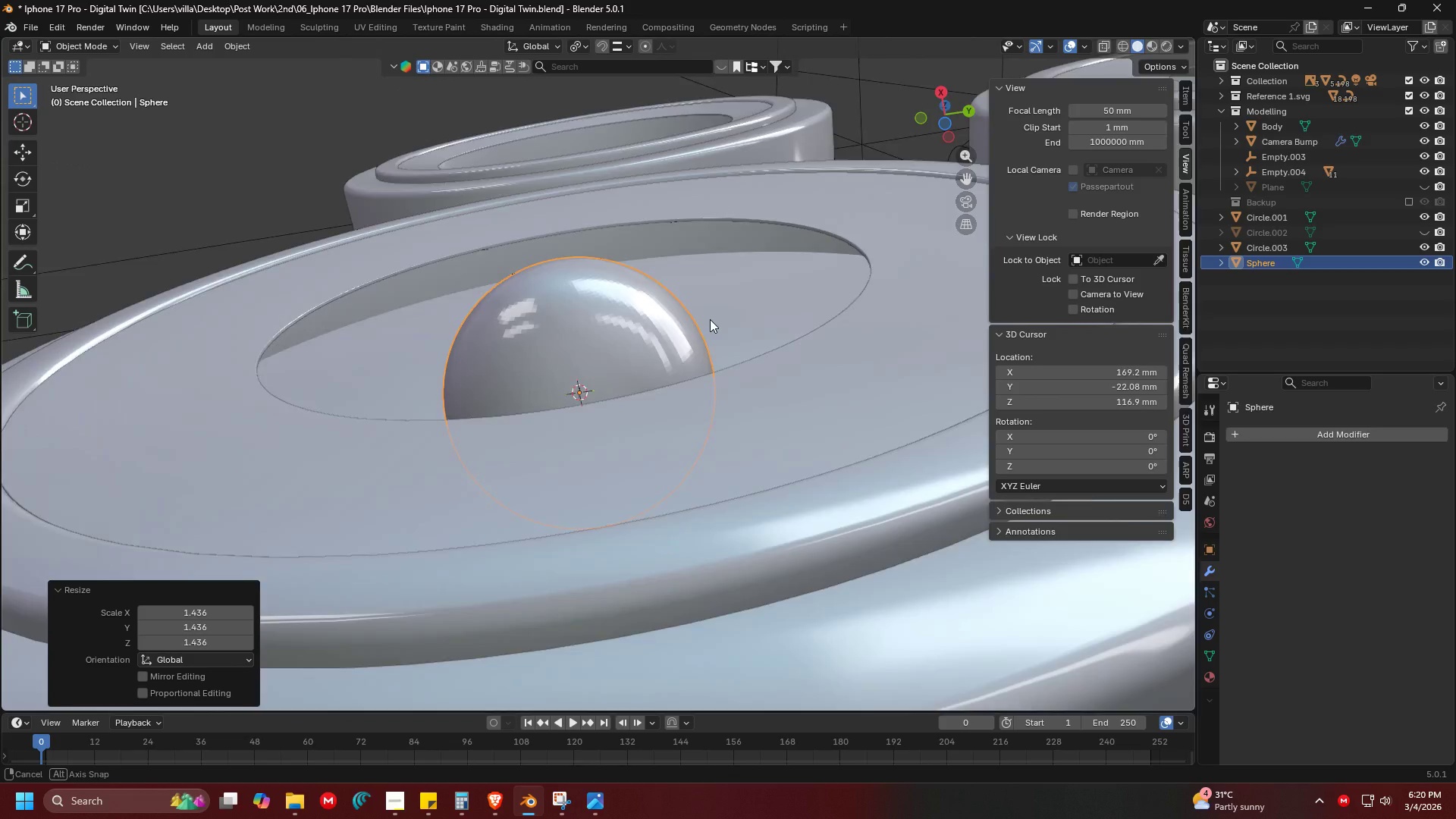 
key(Shift+ShiftLeft)
 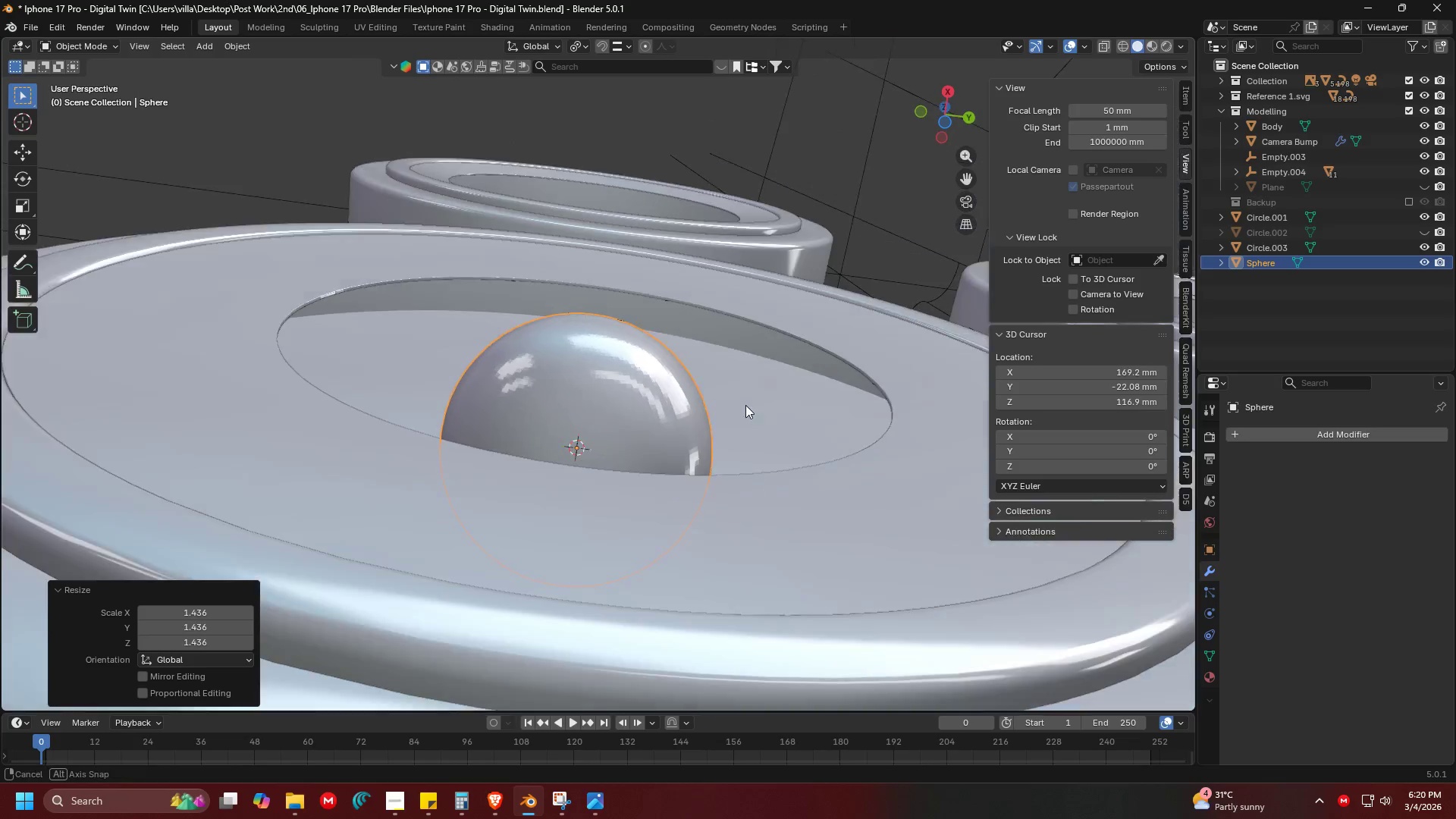 
scroll: coordinate [739, 407], scroll_direction: up, amount: 2.0
 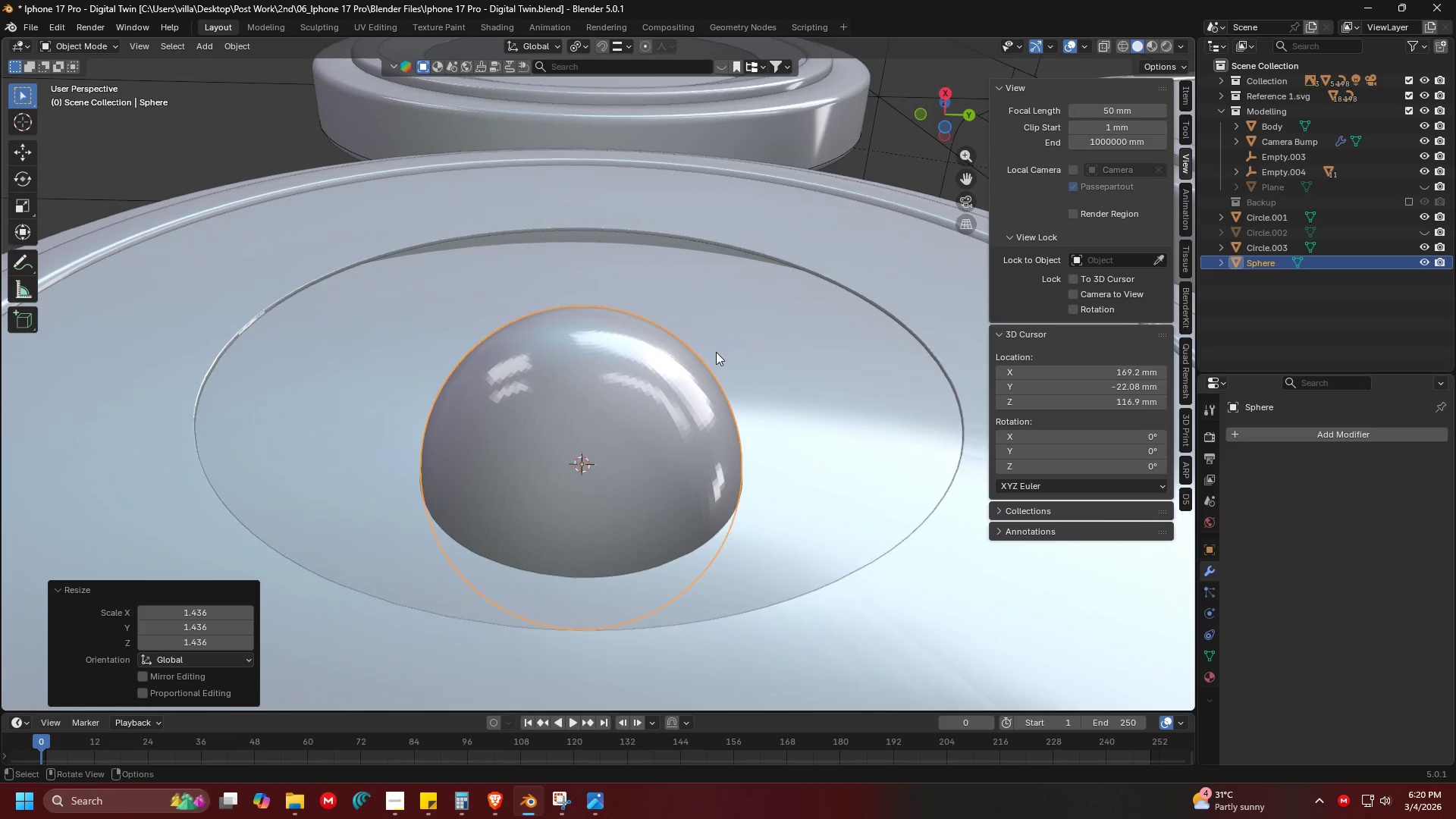 
type(sy)
 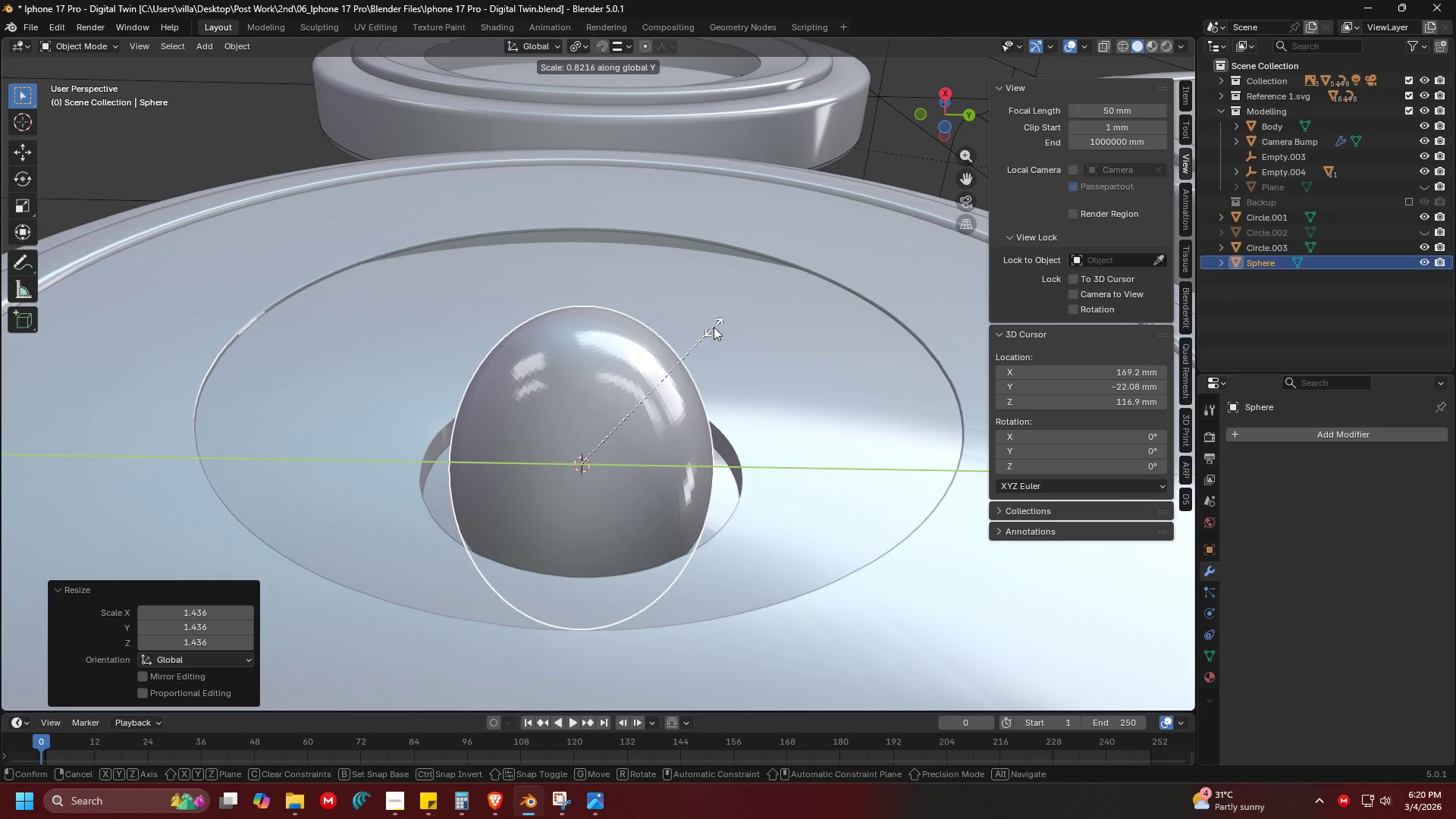 
key(X)
 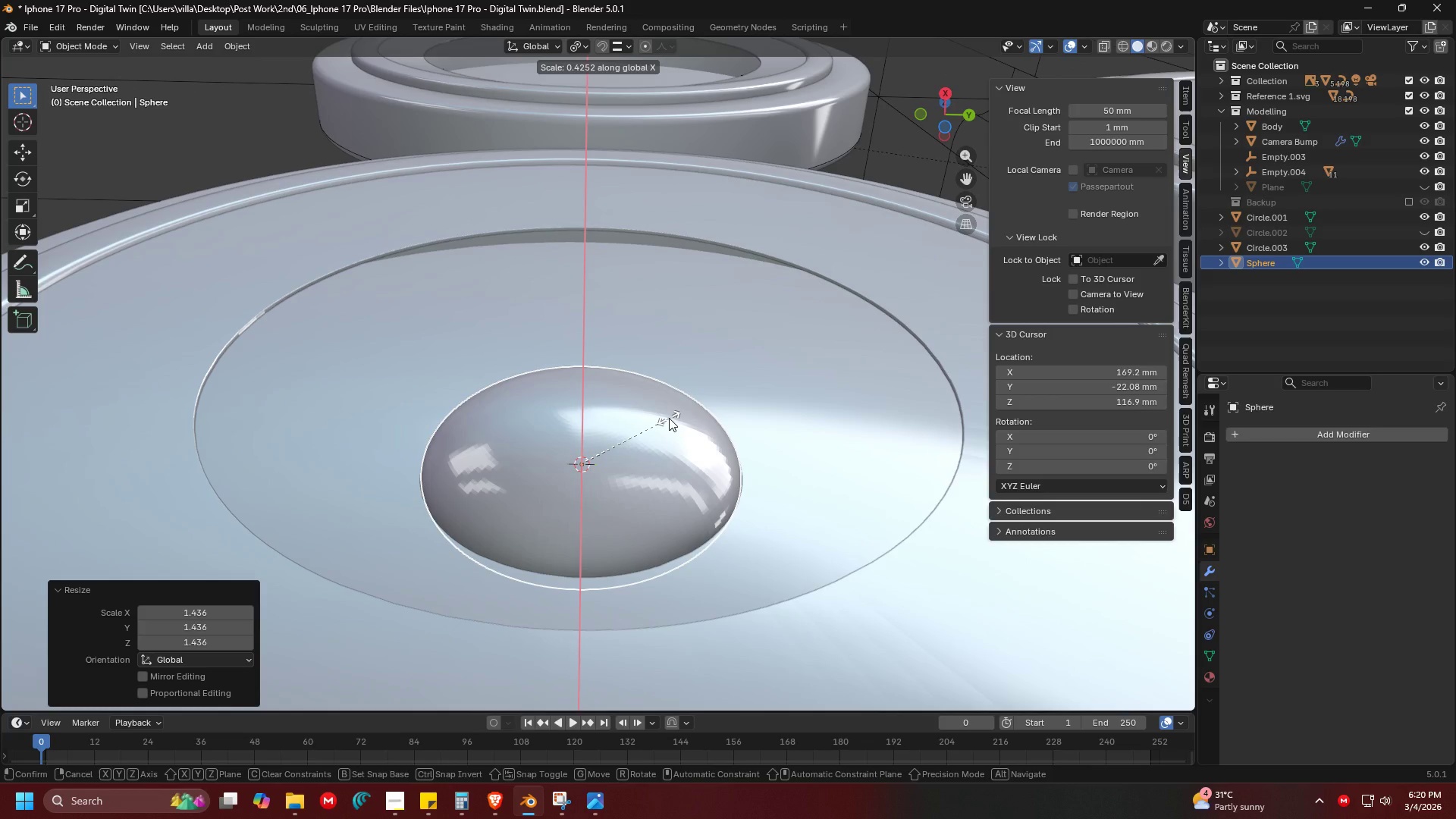 
key(Escape)
 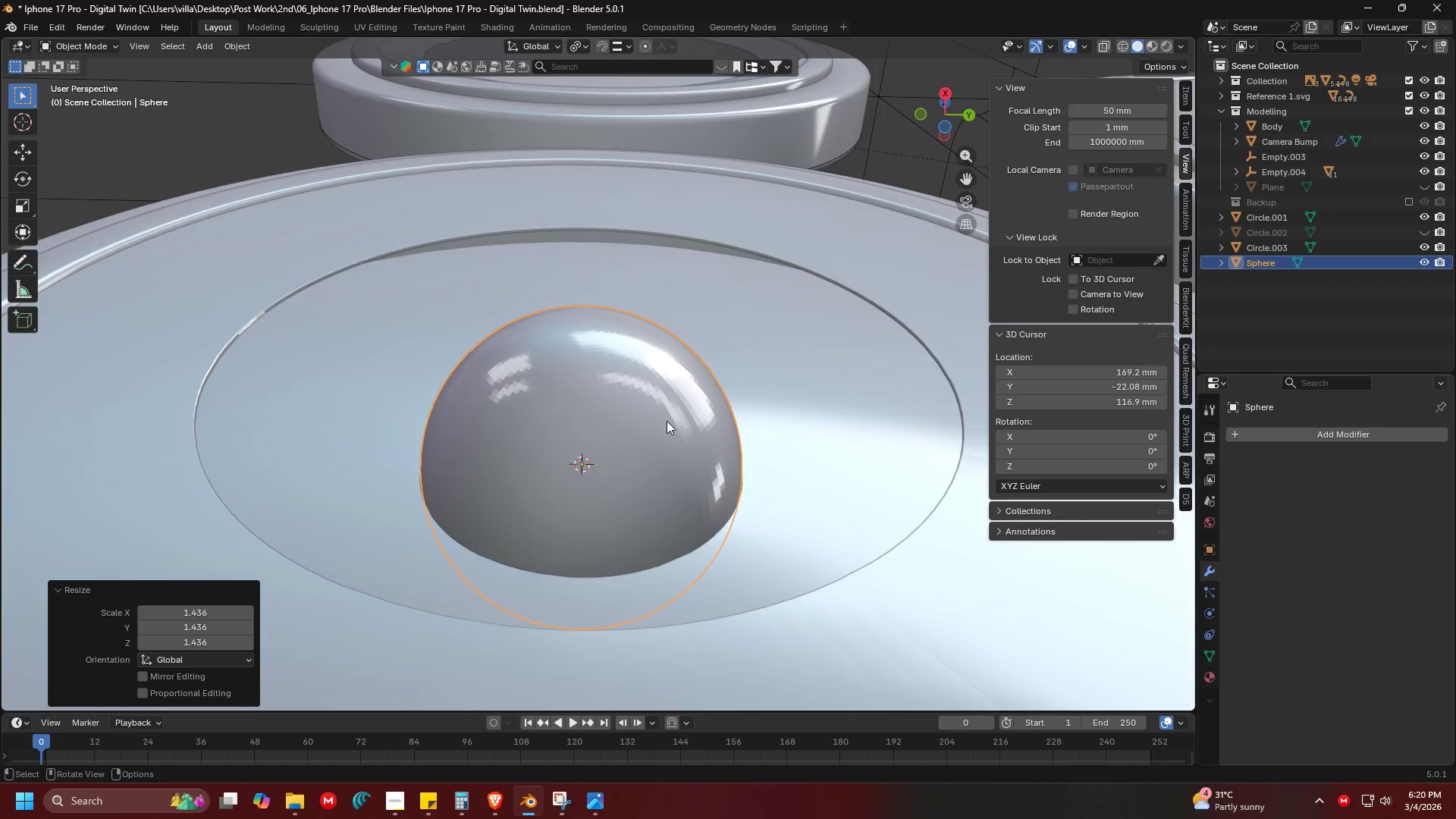 
key(Tab)
 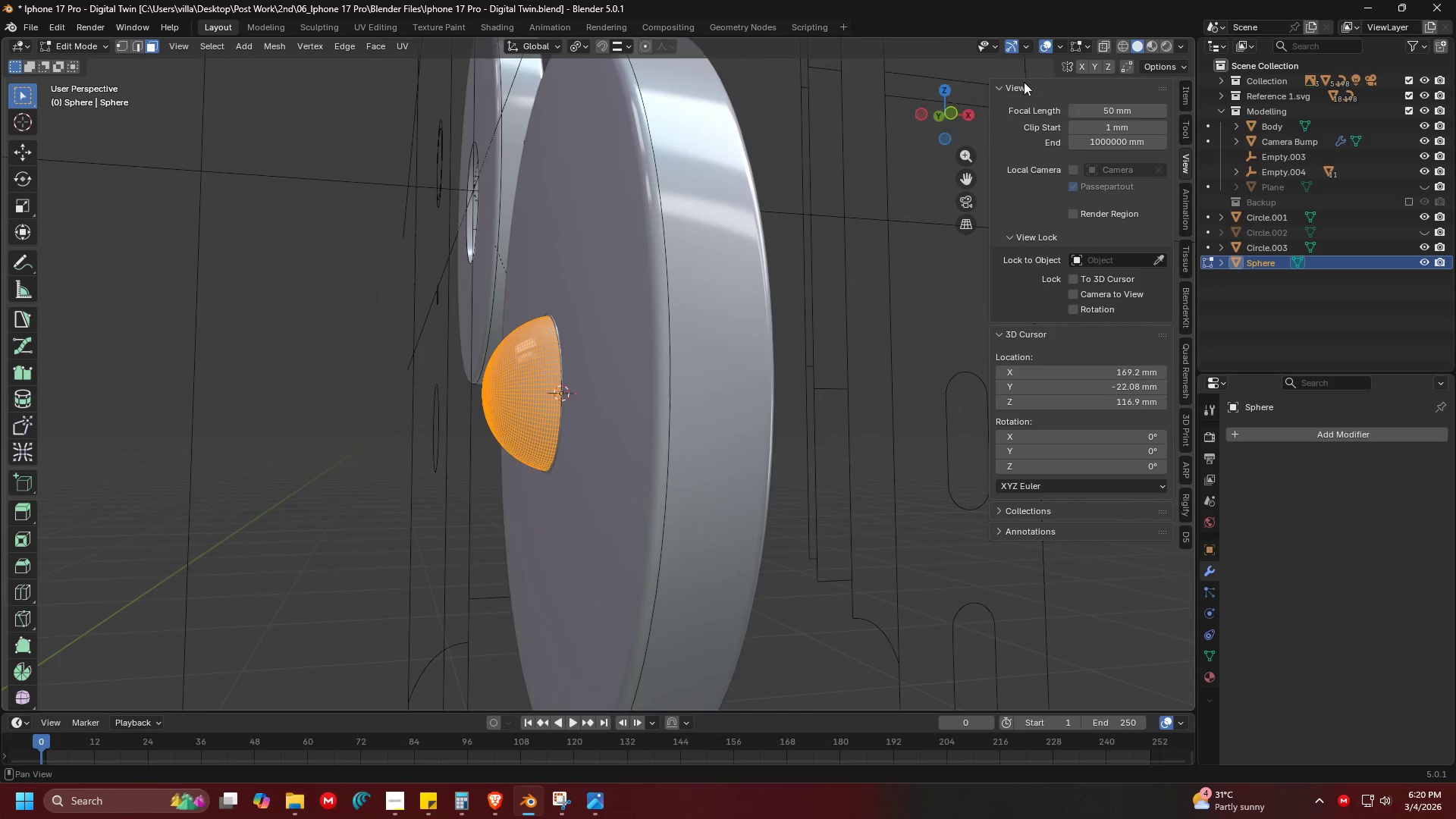 
scroll: coordinate [665, 423], scroll_direction: down, amount: 4.0
 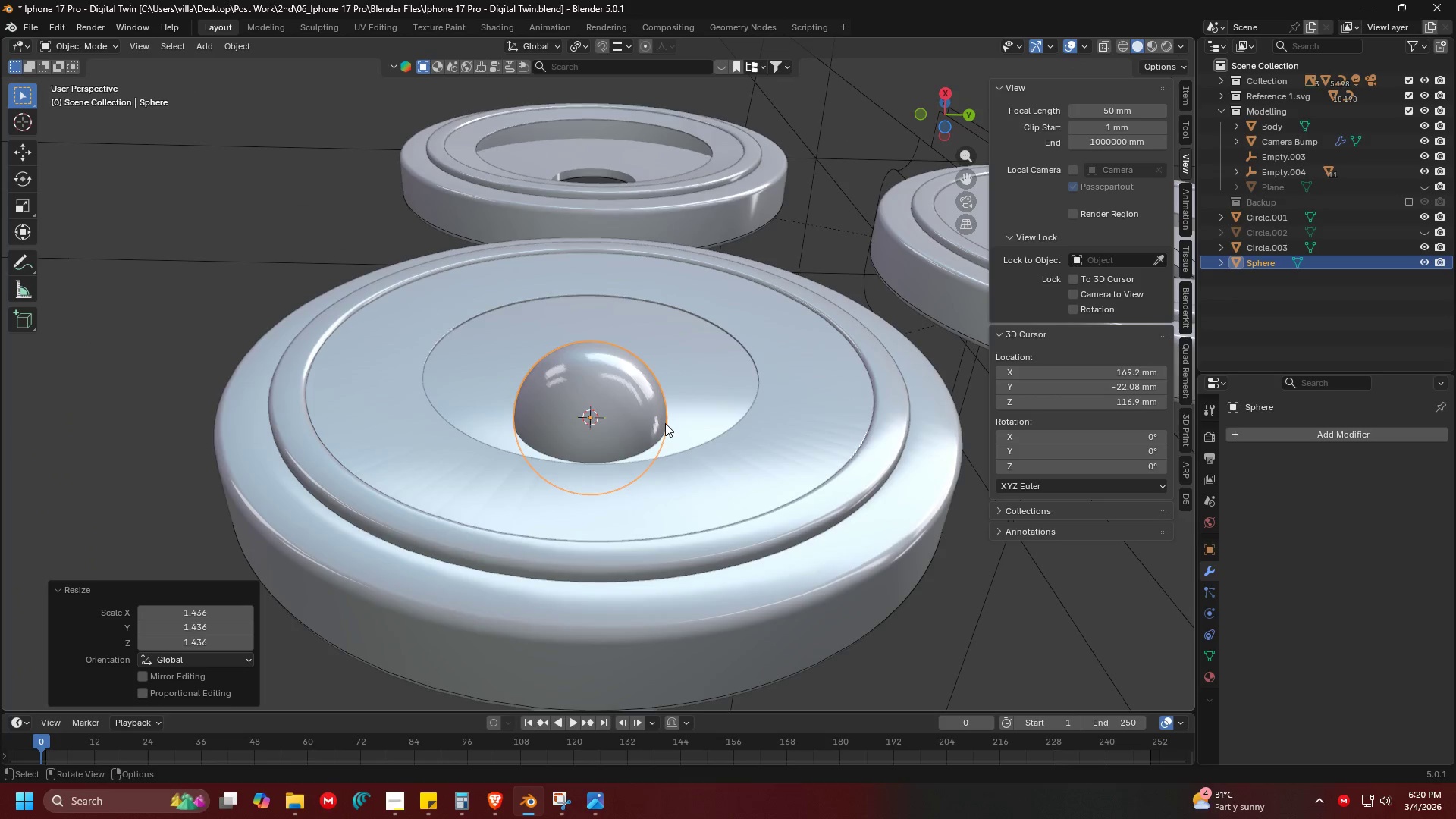 
left_click([1103, 45])
 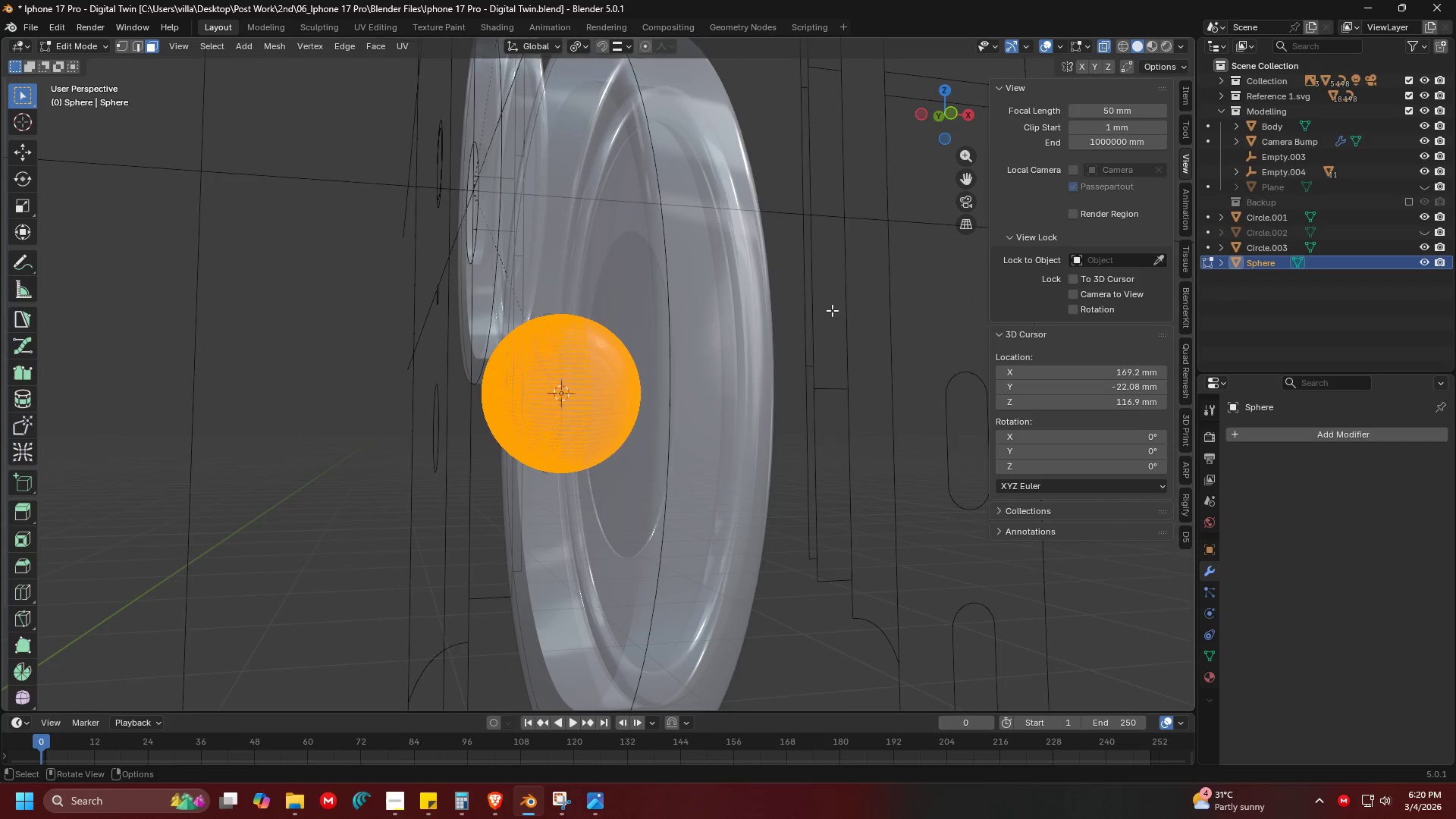 
type(31)
 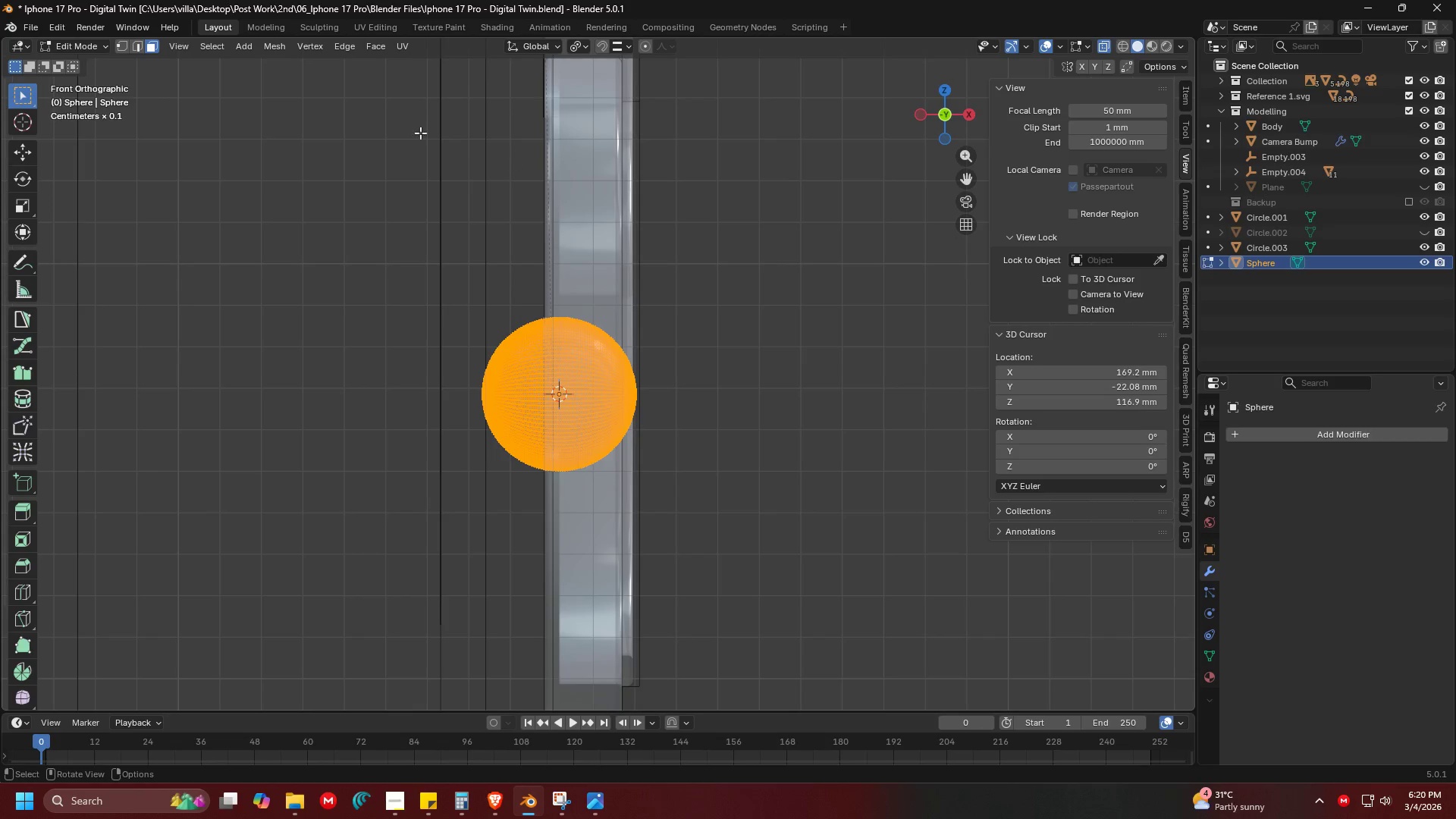 
left_click([120, 42])
 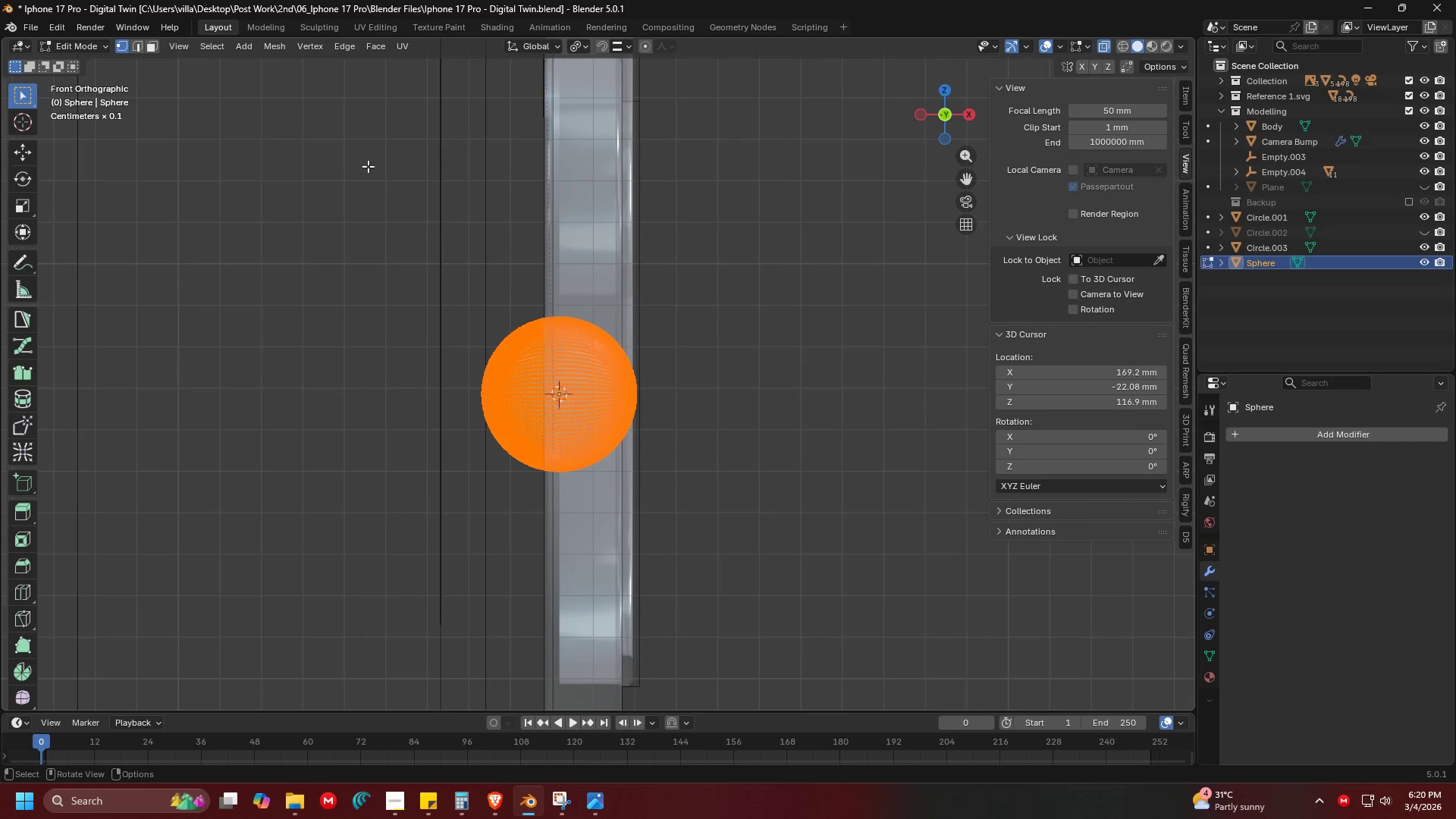 
key(Shift+ShiftLeft)
 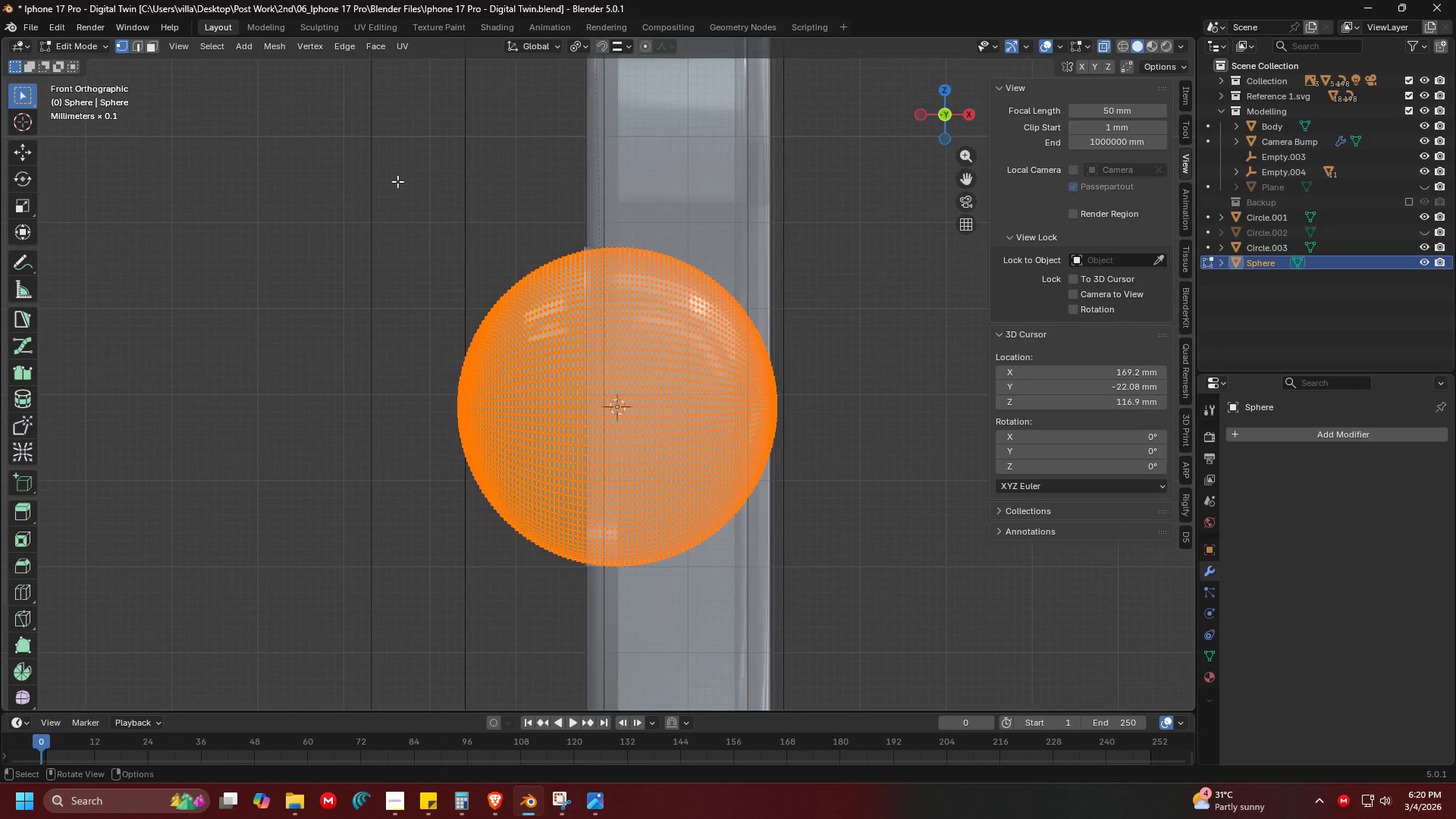 
scroll: coordinate [425, 264], scroll_direction: up, amount: 4.0
 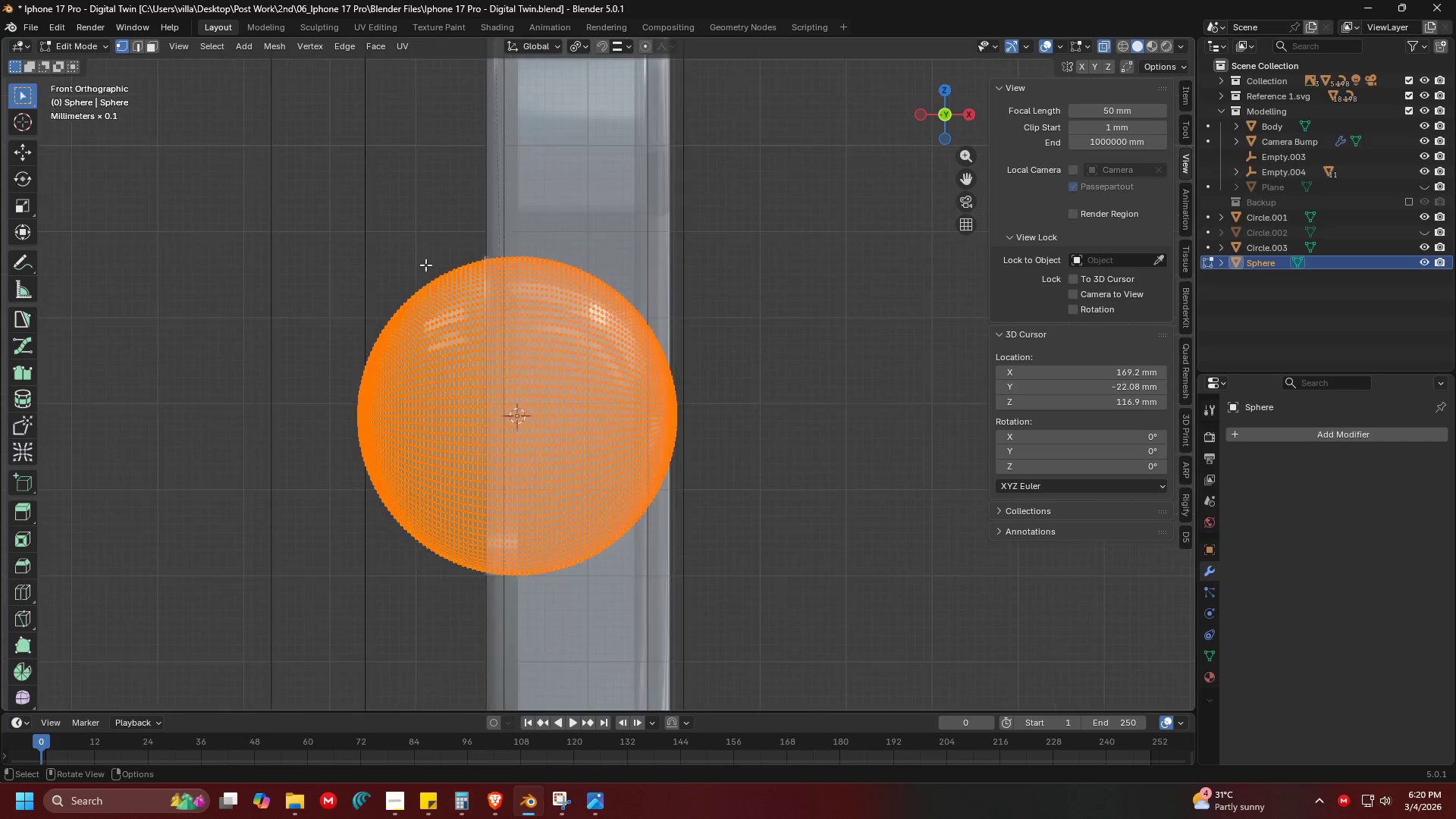 
left_click_drag(start_coordinate=[326, 138], to_coordinate=[610, 673])
 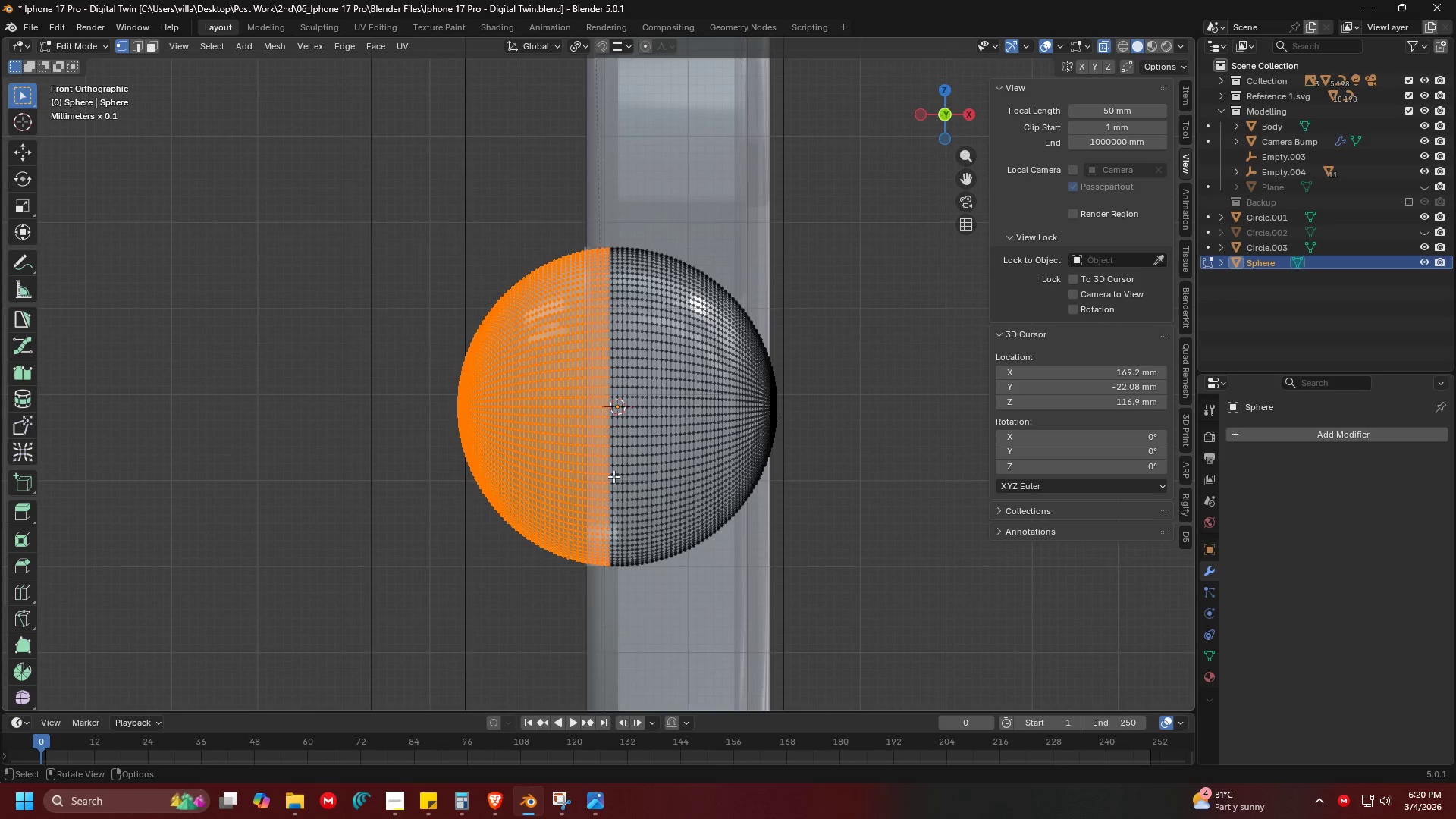 
key(Shift+ShiftLeft)
 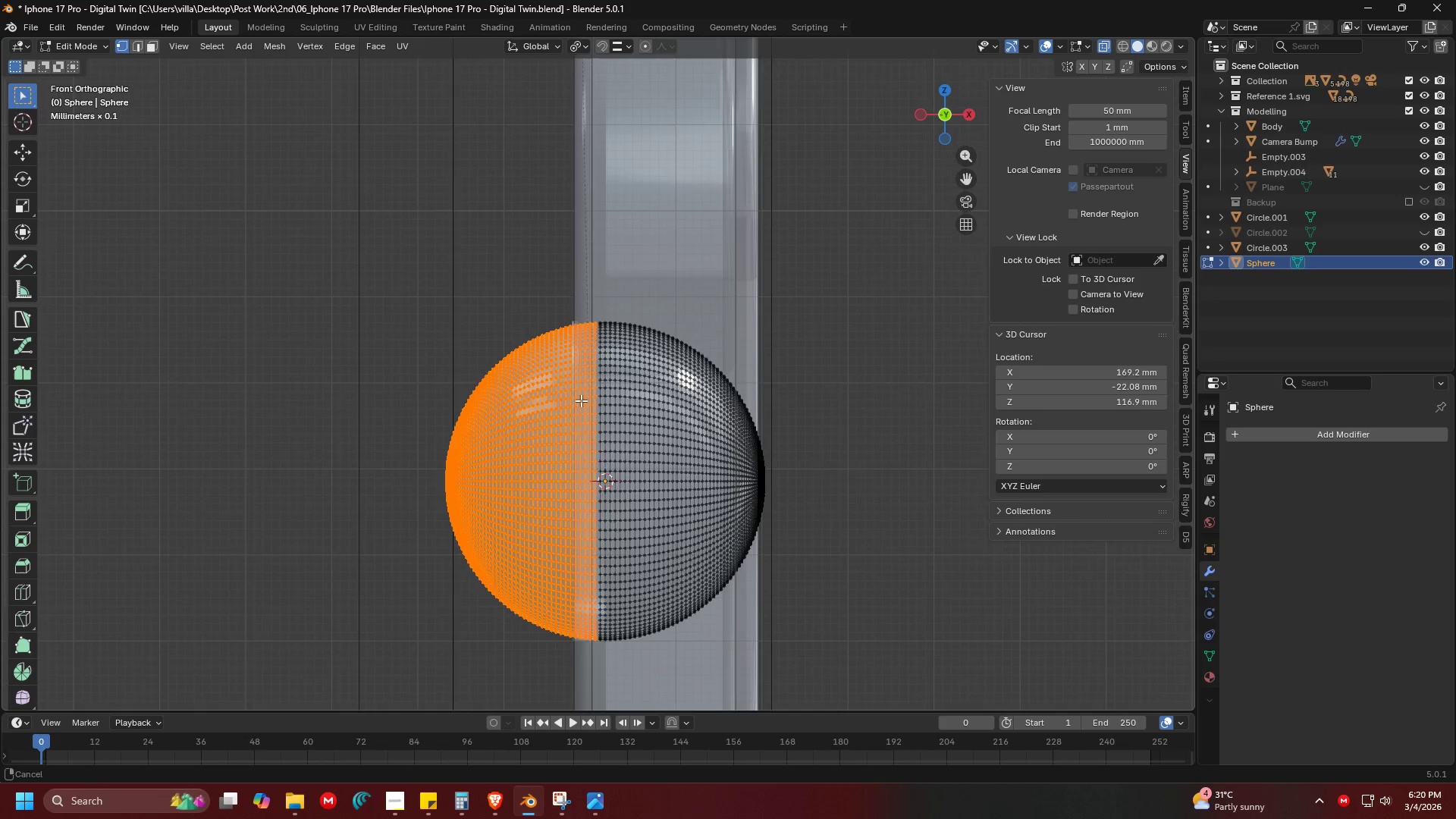 
hold_key(key=ShiftLeft, duration=0.36)
 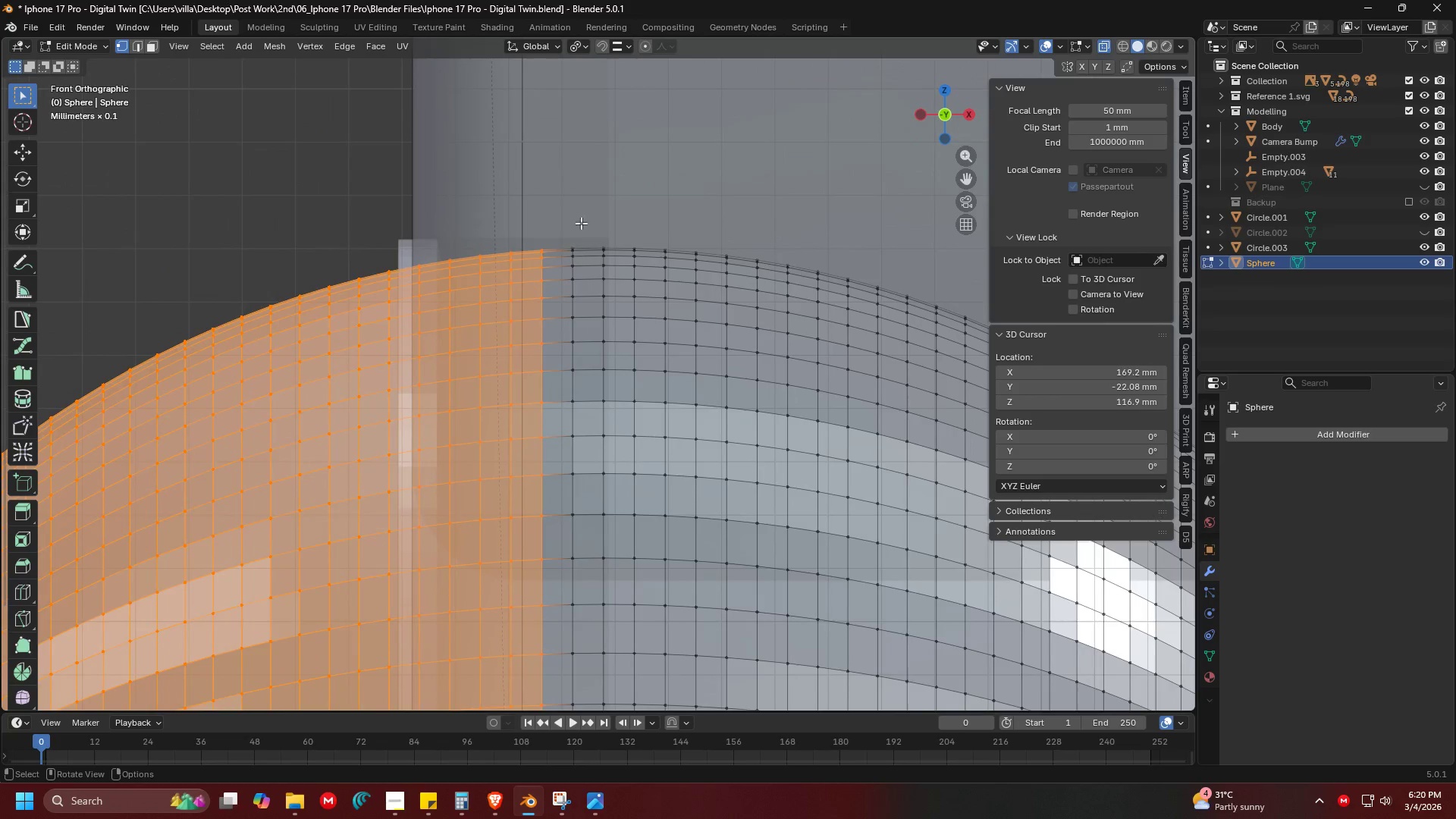 
scroll: coordinate [637, 281], scroll_direction: up, amount: 11.0
 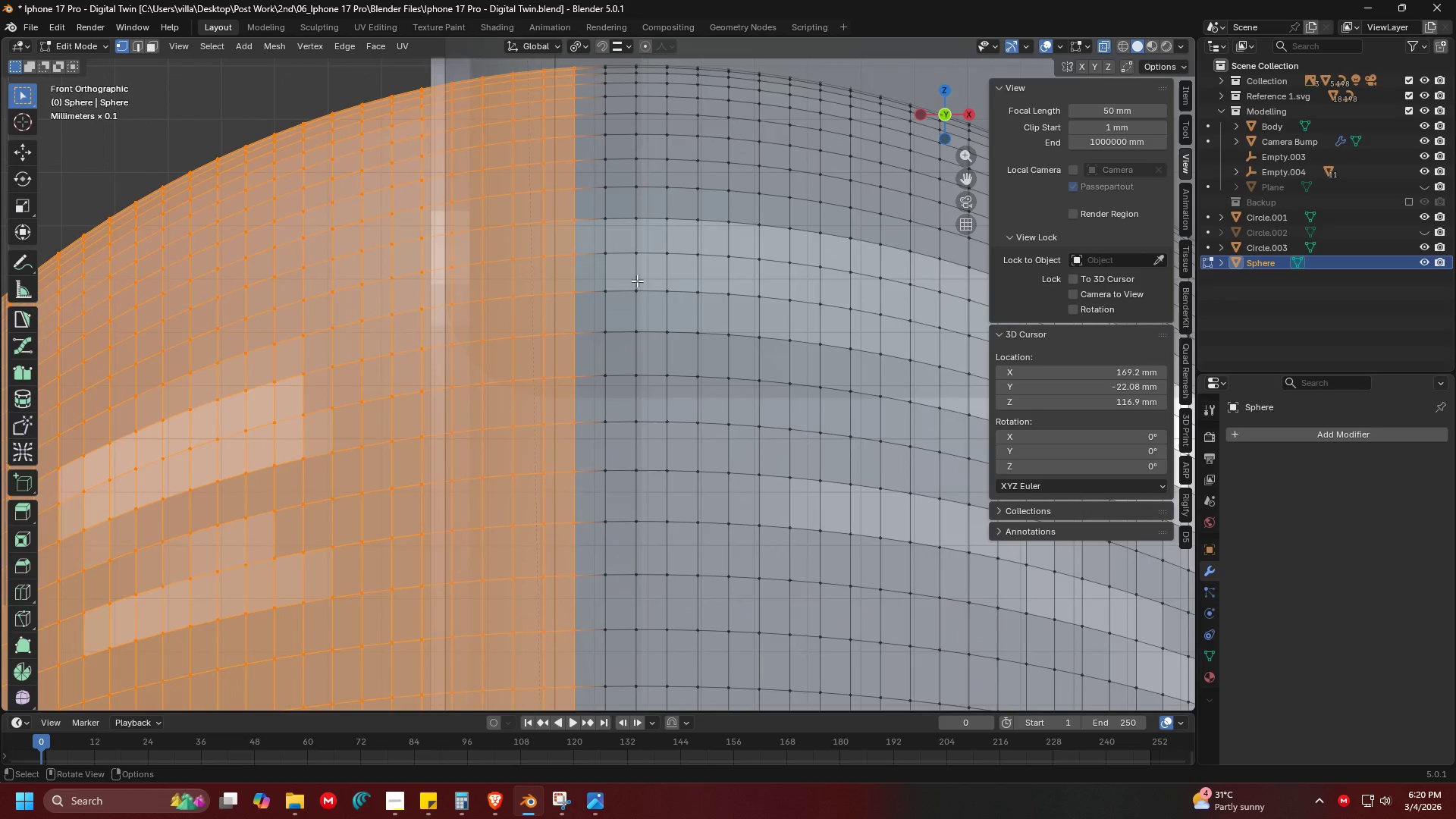 
key(X)
 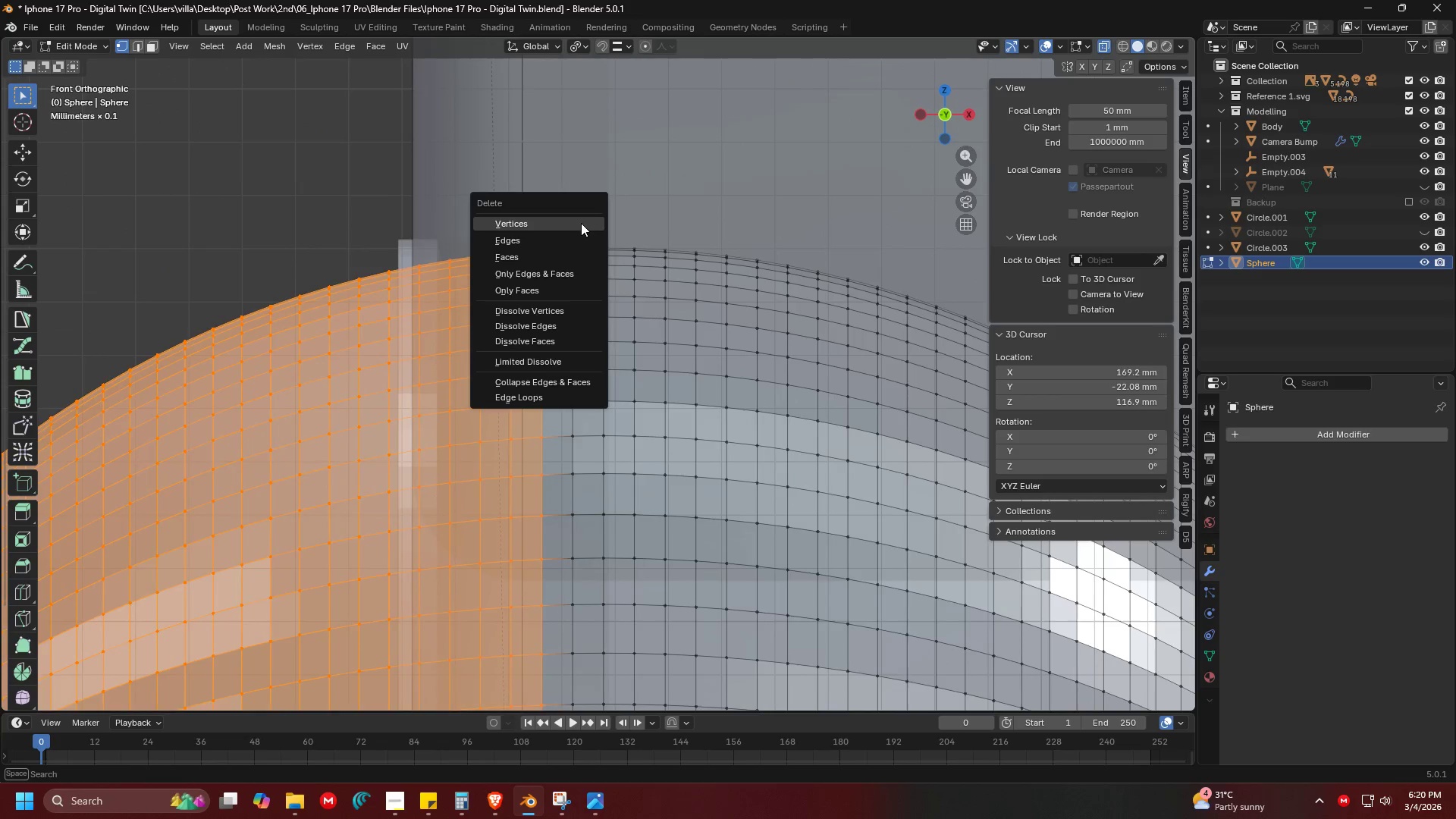 
left_click([581, 223])
 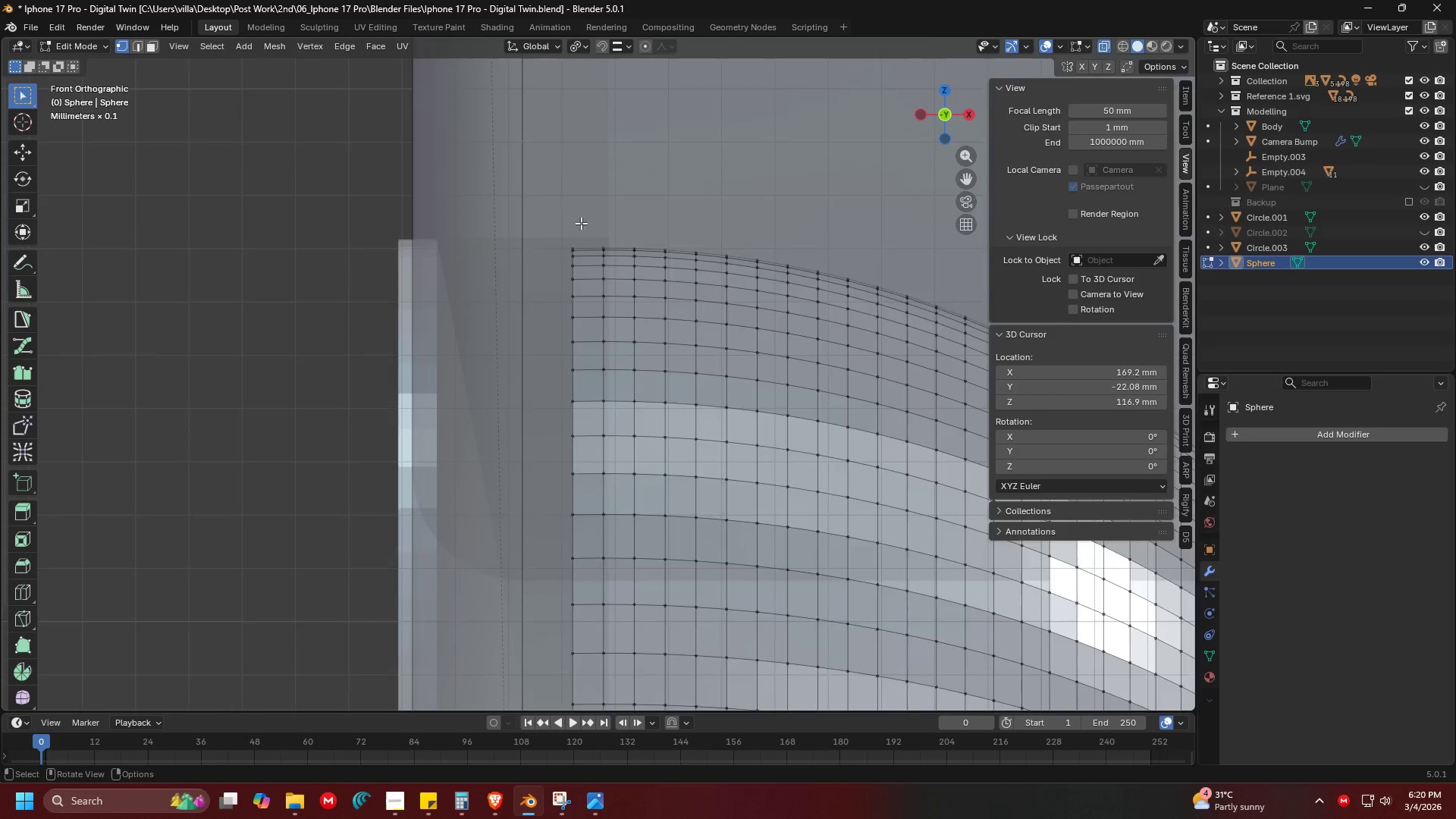 
hold_key(key=ShiftLeft, duration=0.36)
 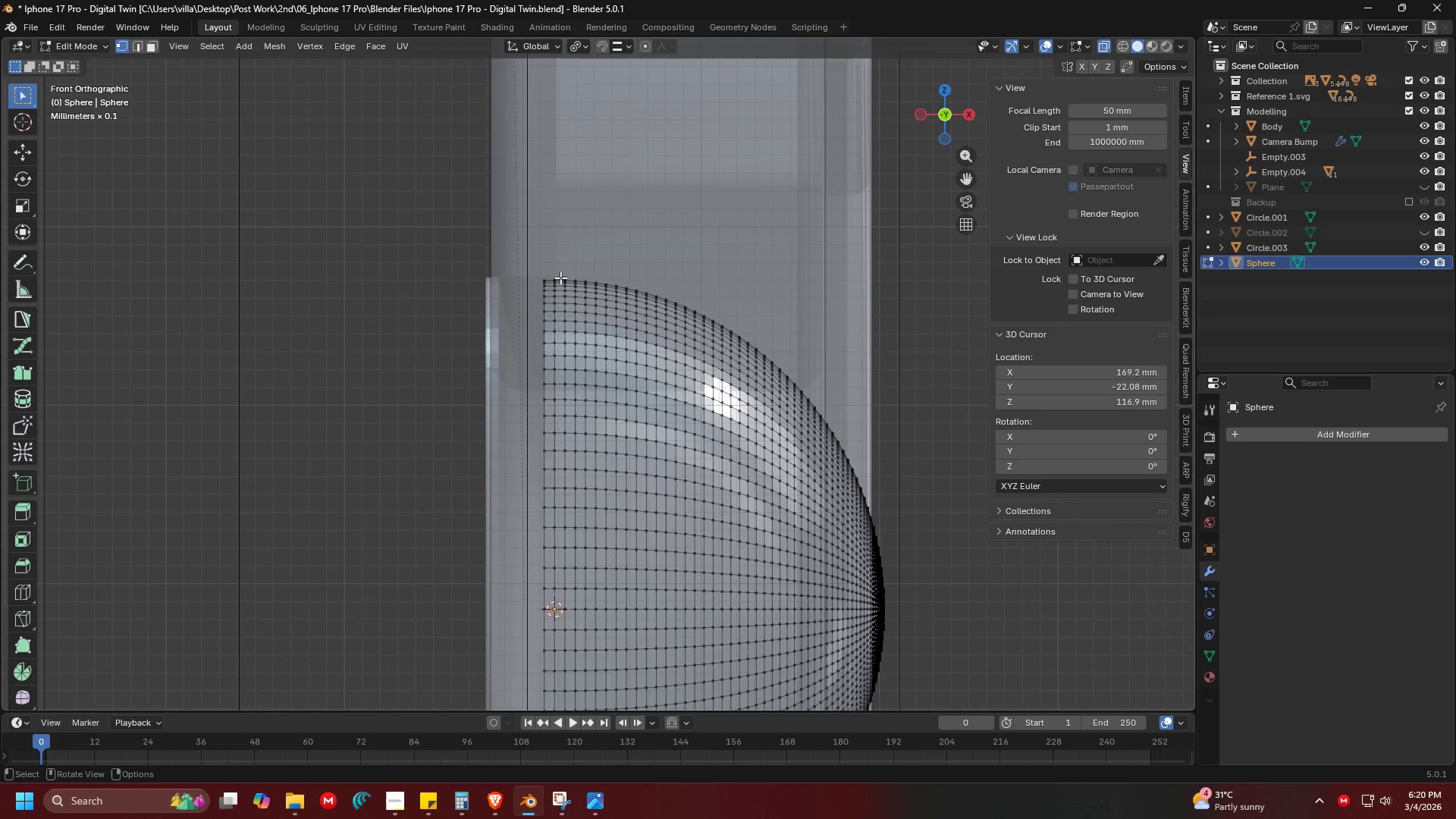 
scroll: coordinate [582, 232], scroll_direction: down, amount: 6.0
 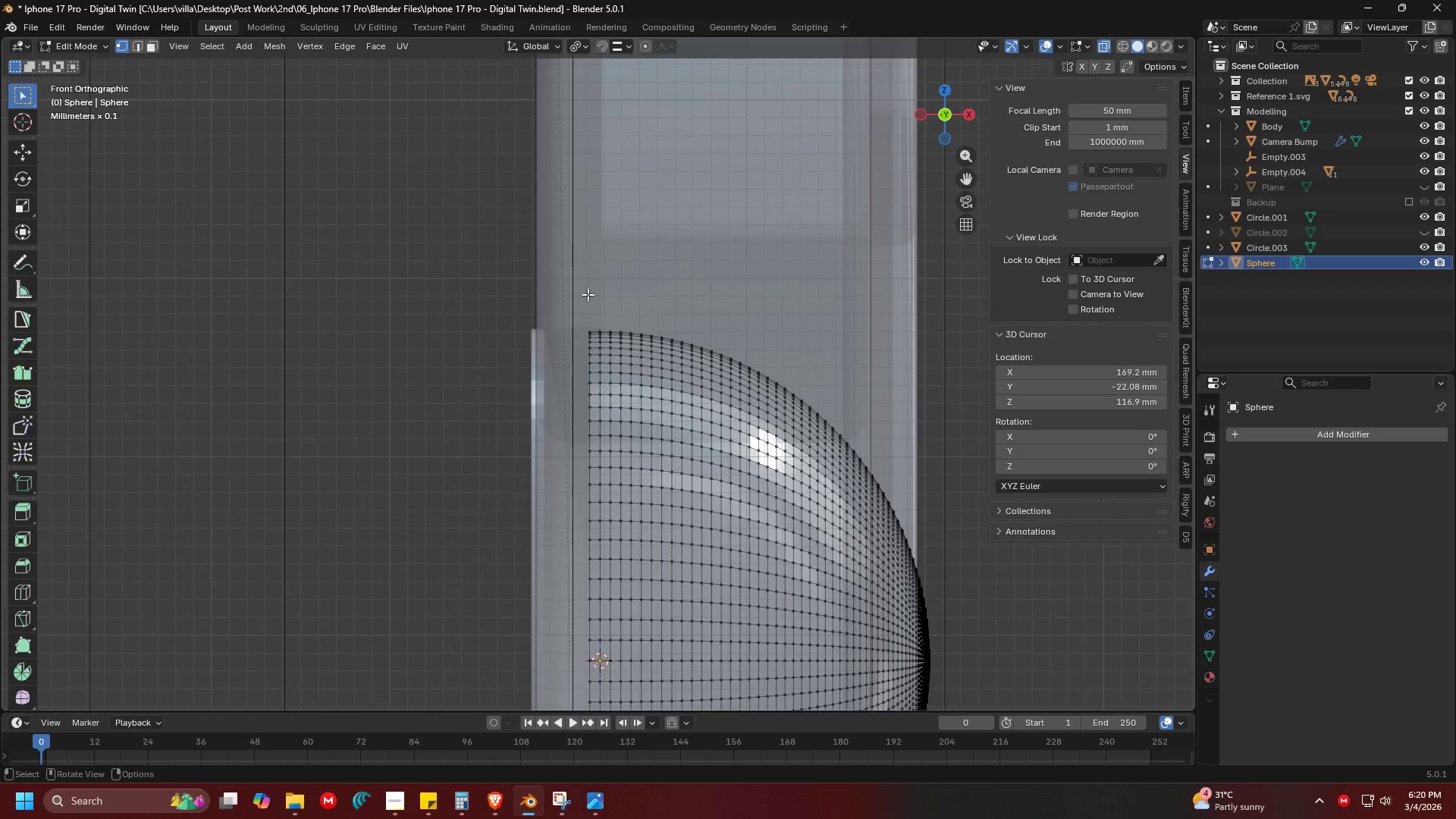 
key(Tab)
type(gg)
 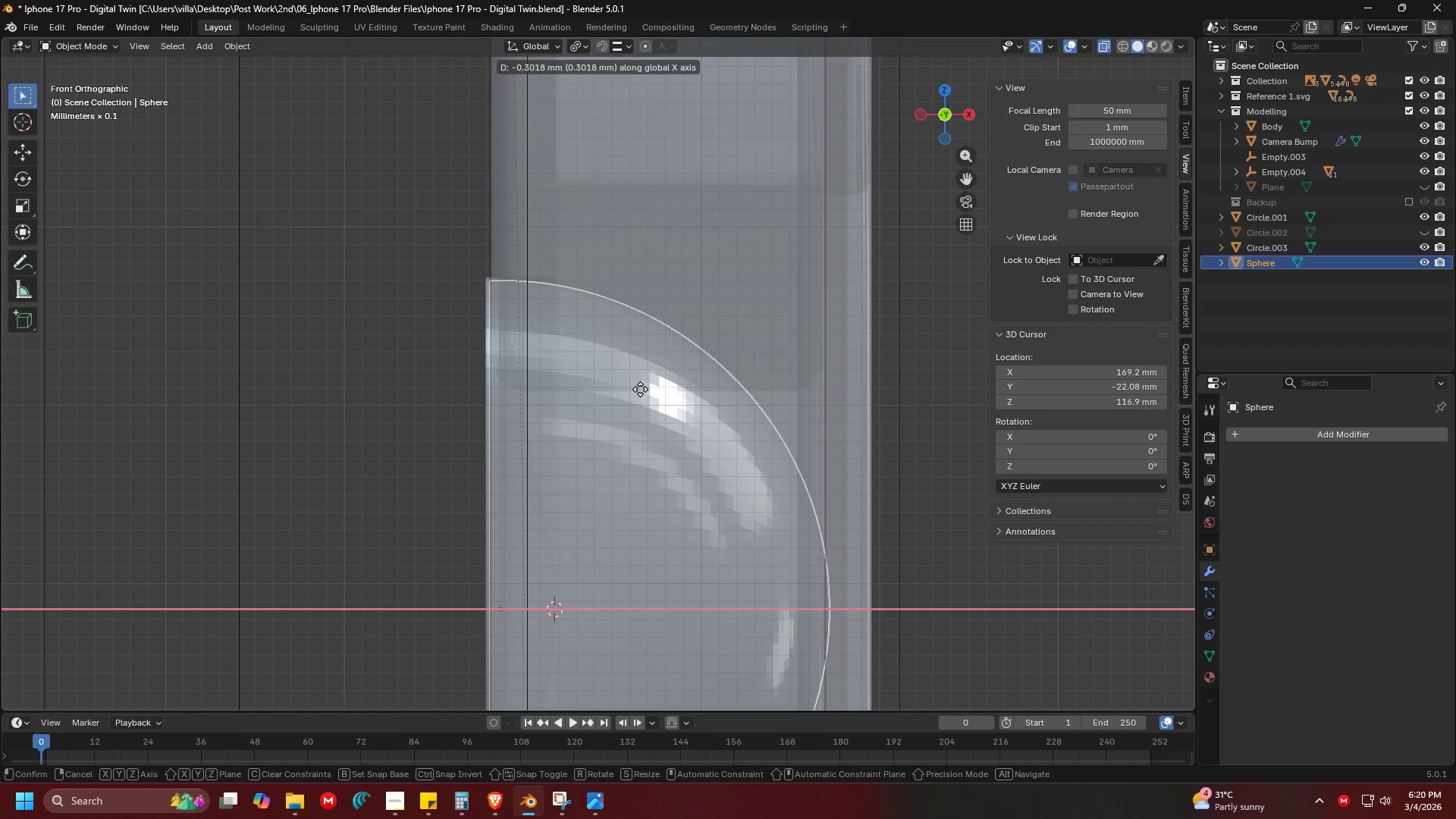 
left_click([639, 389])
 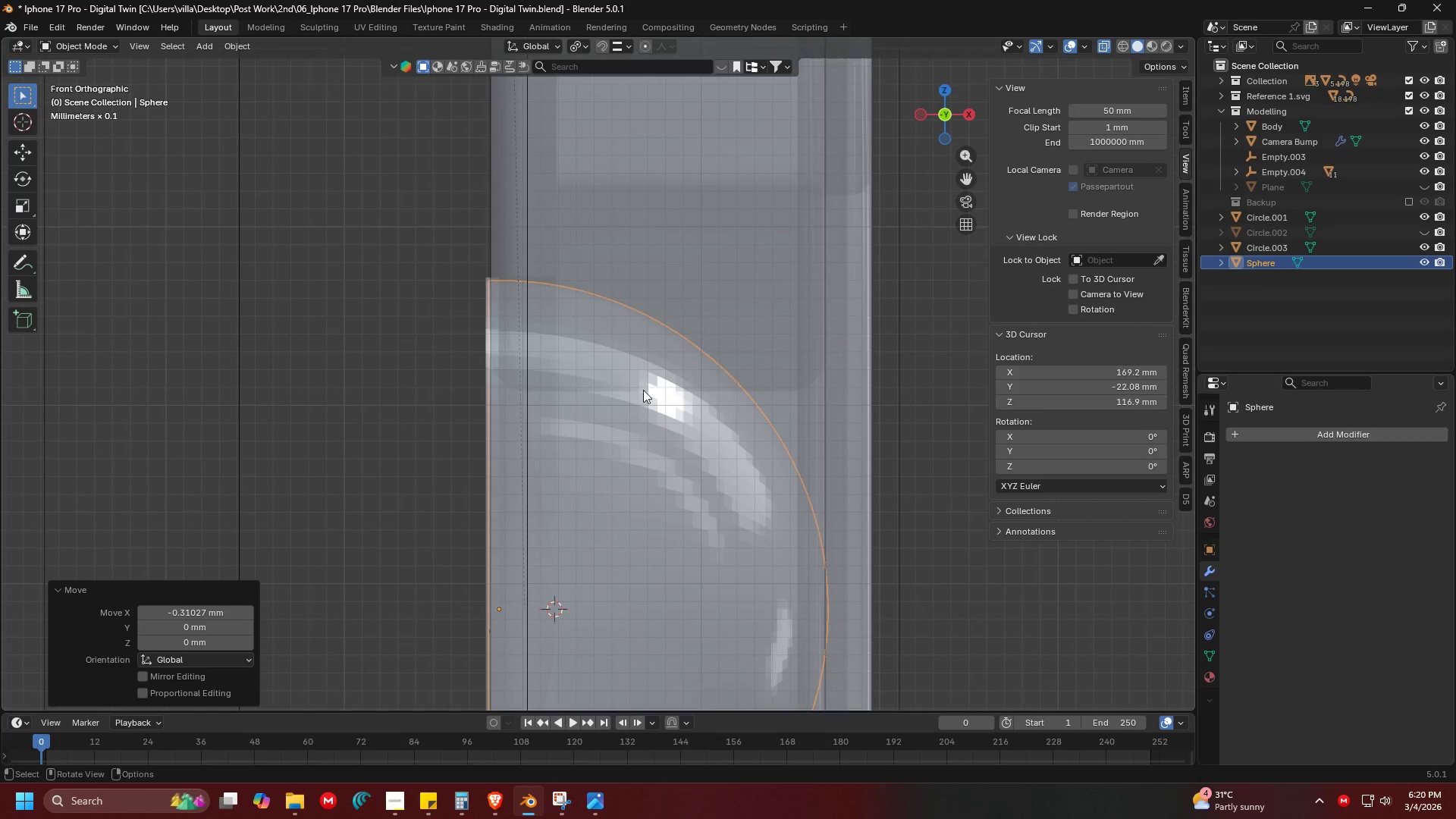 
scroll: coordinate [647, 391], scroll_direction: down, amount: 4.0
 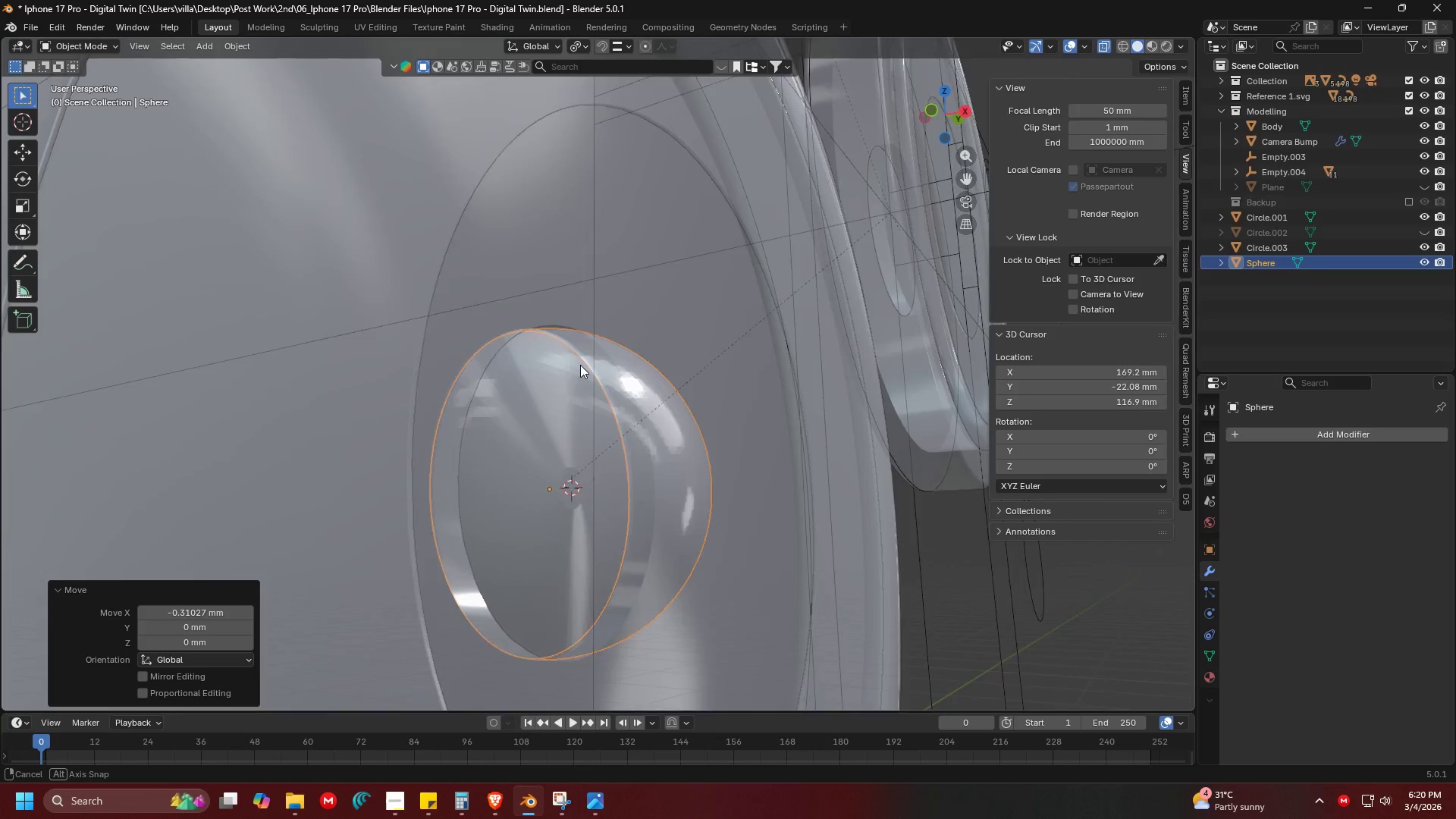 
key(Shift+ShiftLeft)
 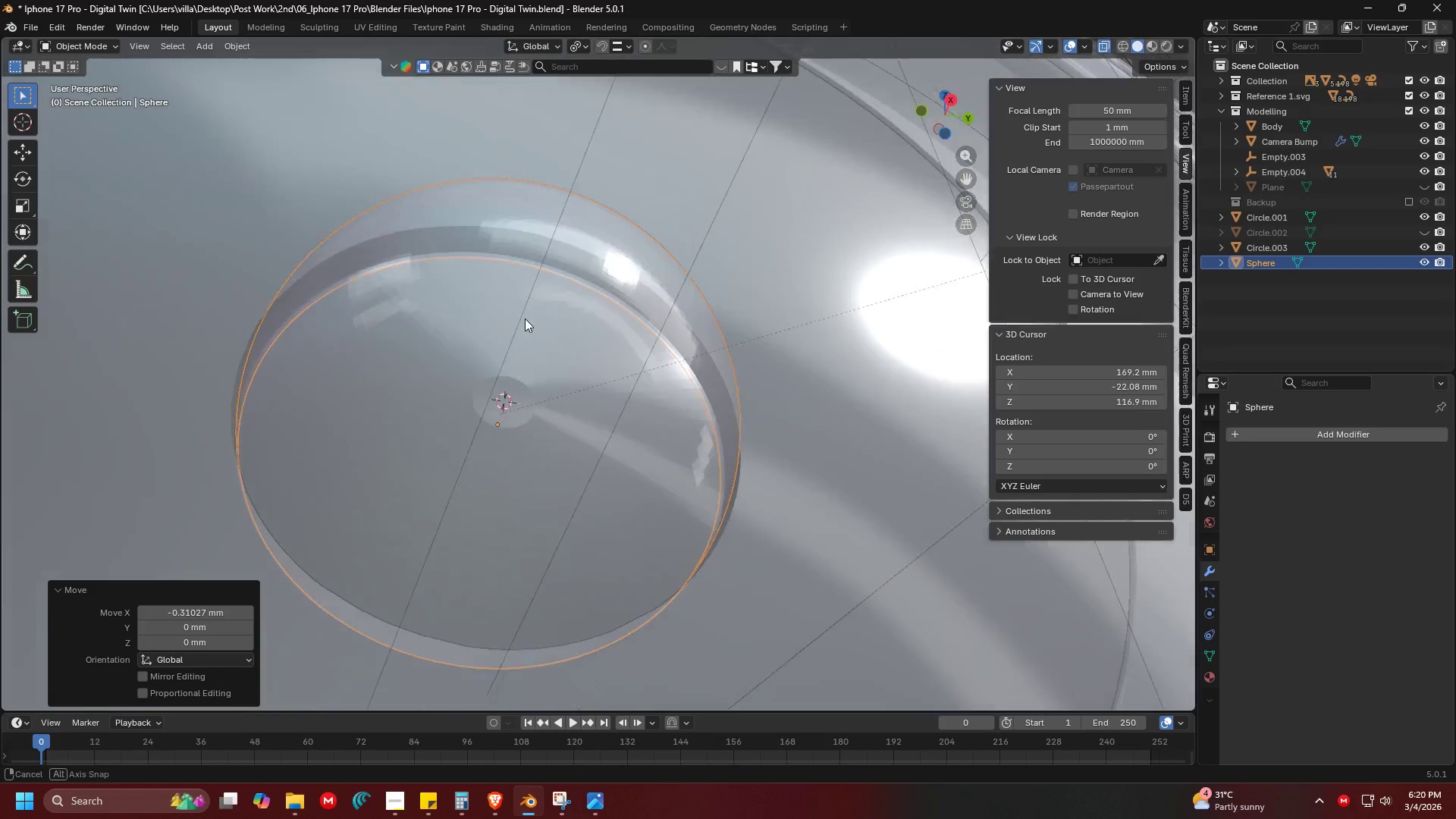 
scroll: coordinate [482, 320], scroll_direction: up, amount: 2.0
 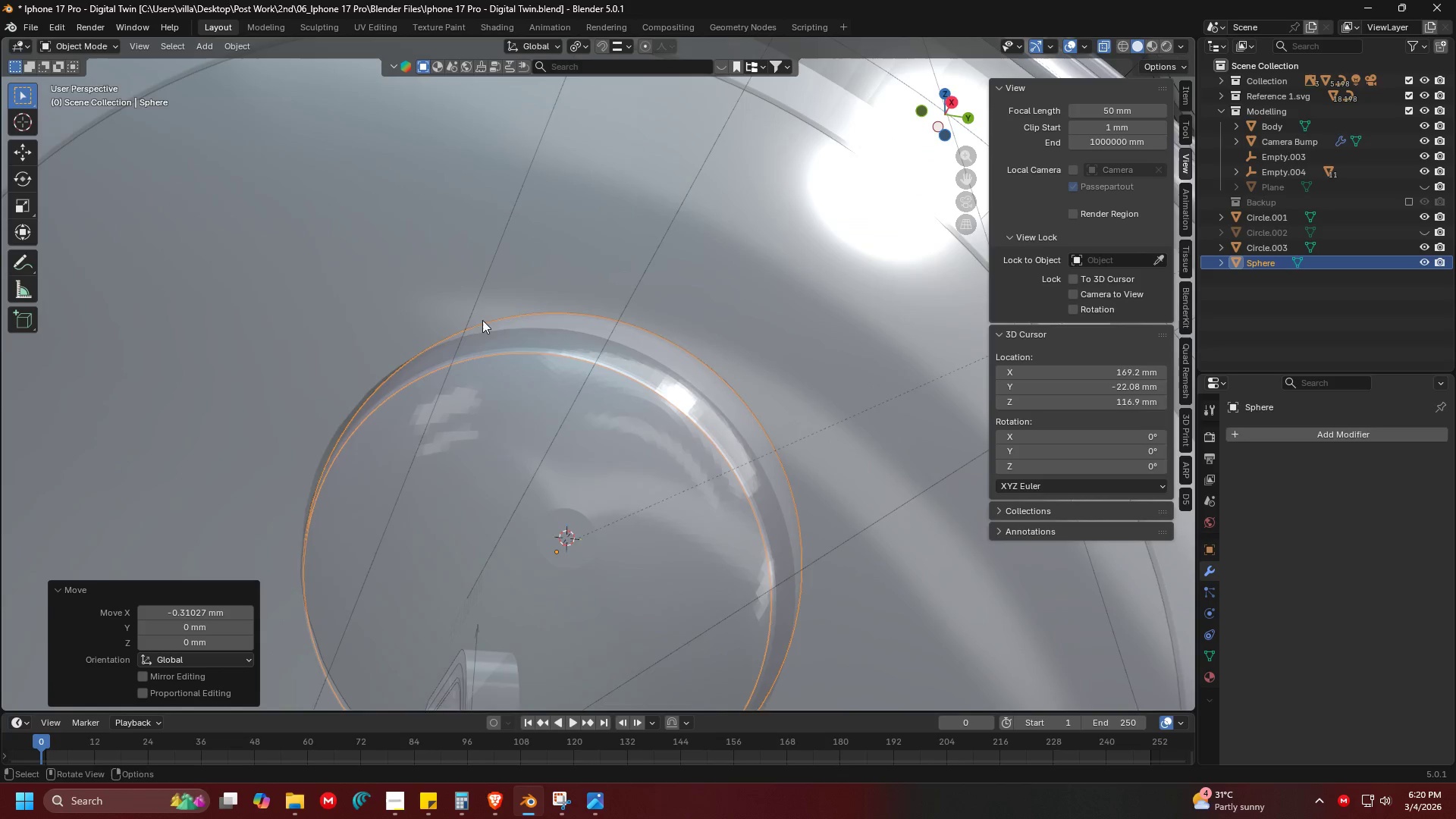 
key(Tab)
 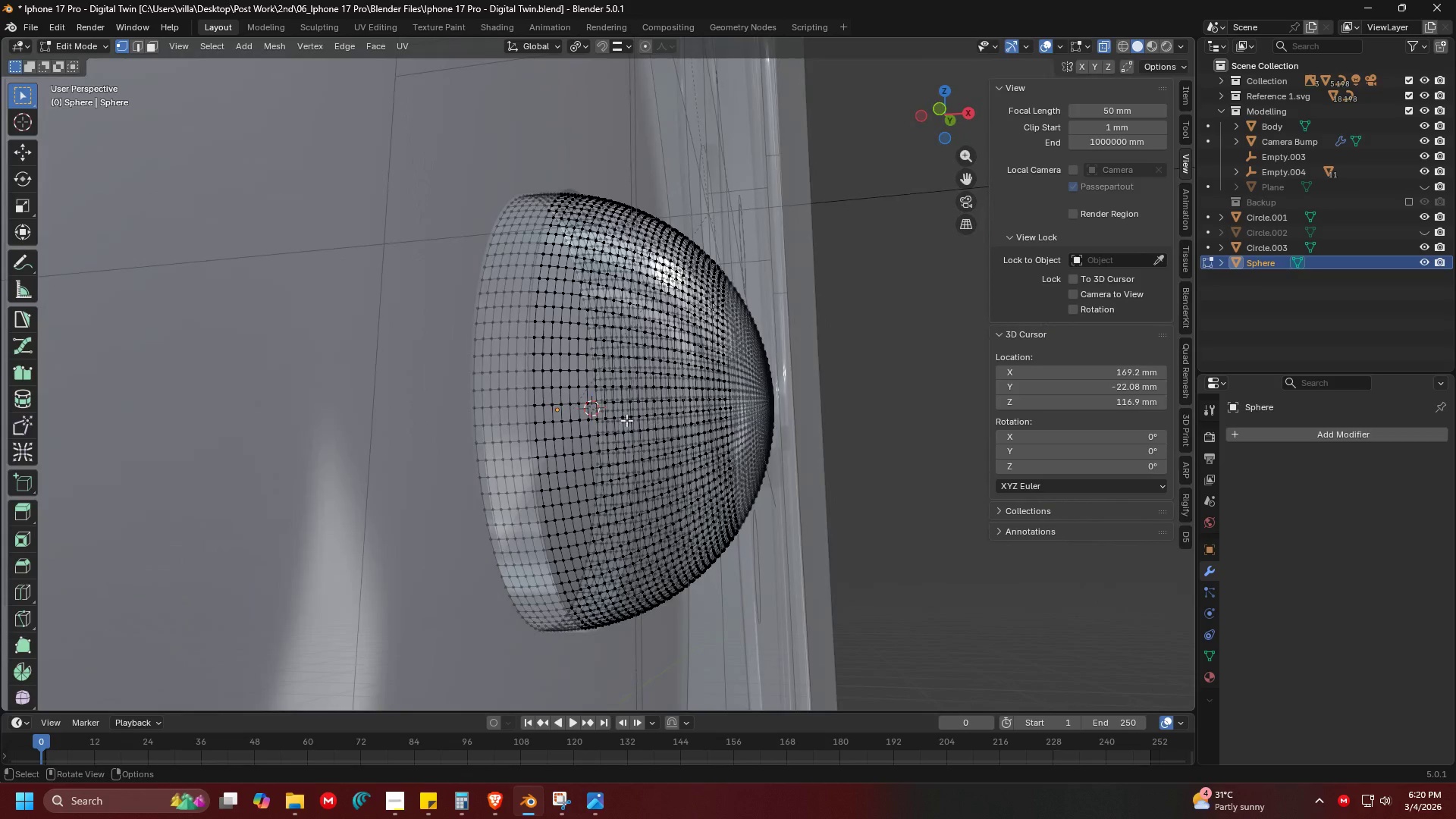 
scroll: coordinate [642, 474], scroll_direction: down, amount: 2.0
 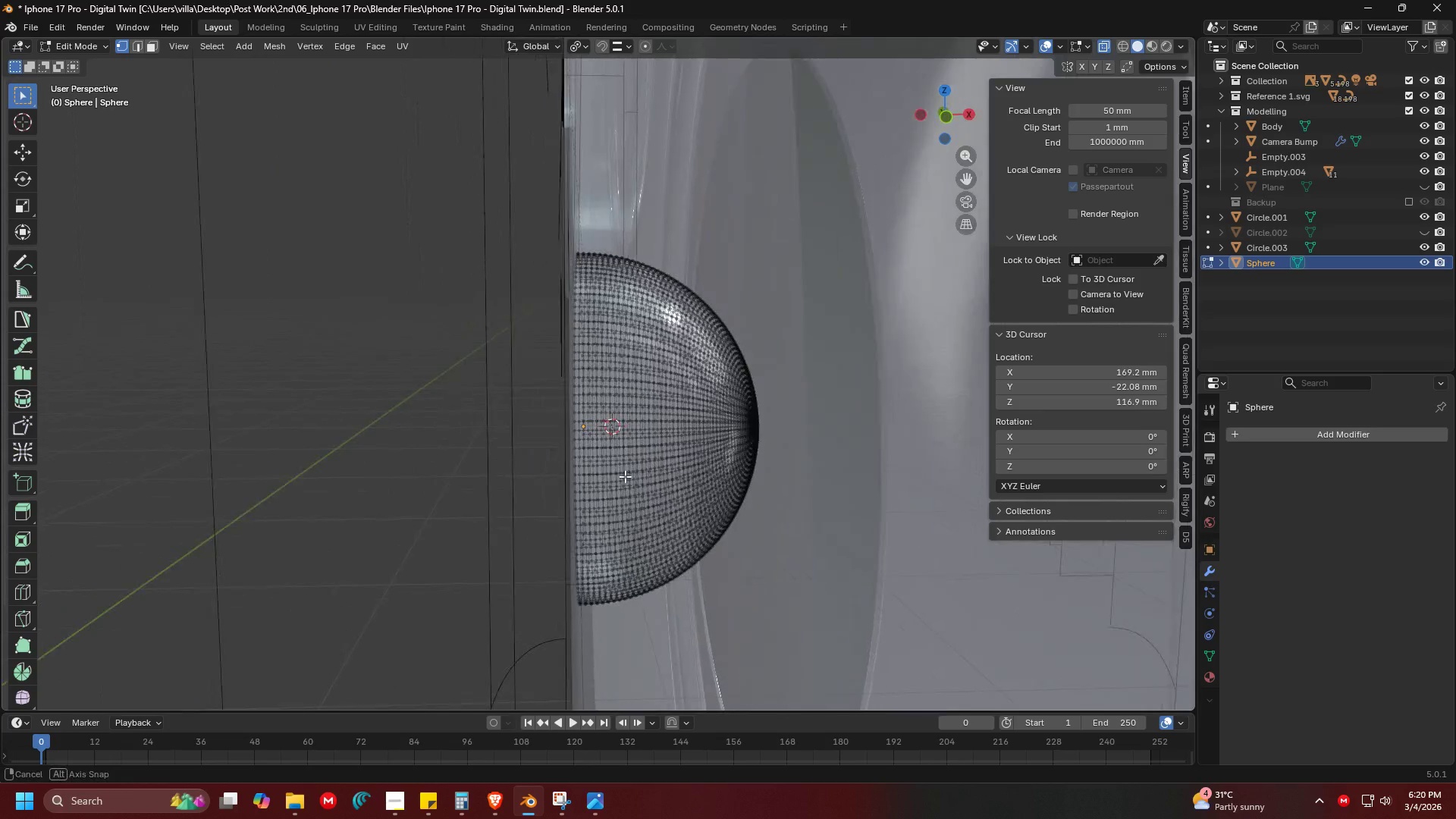 
key(Tab)
 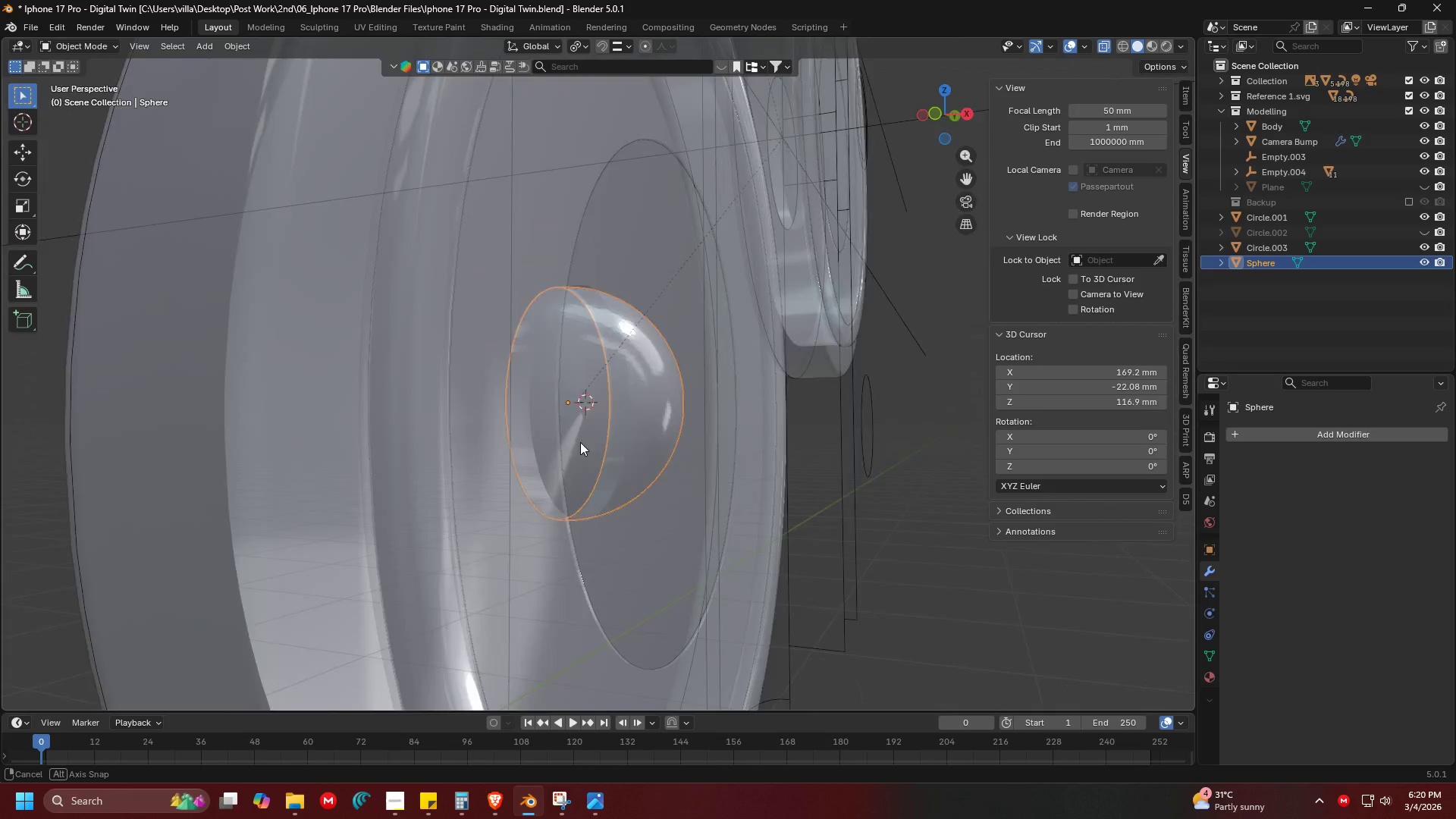 
scroll: coordinate [635, 471], scroll_direction: down, amount: 2.0
 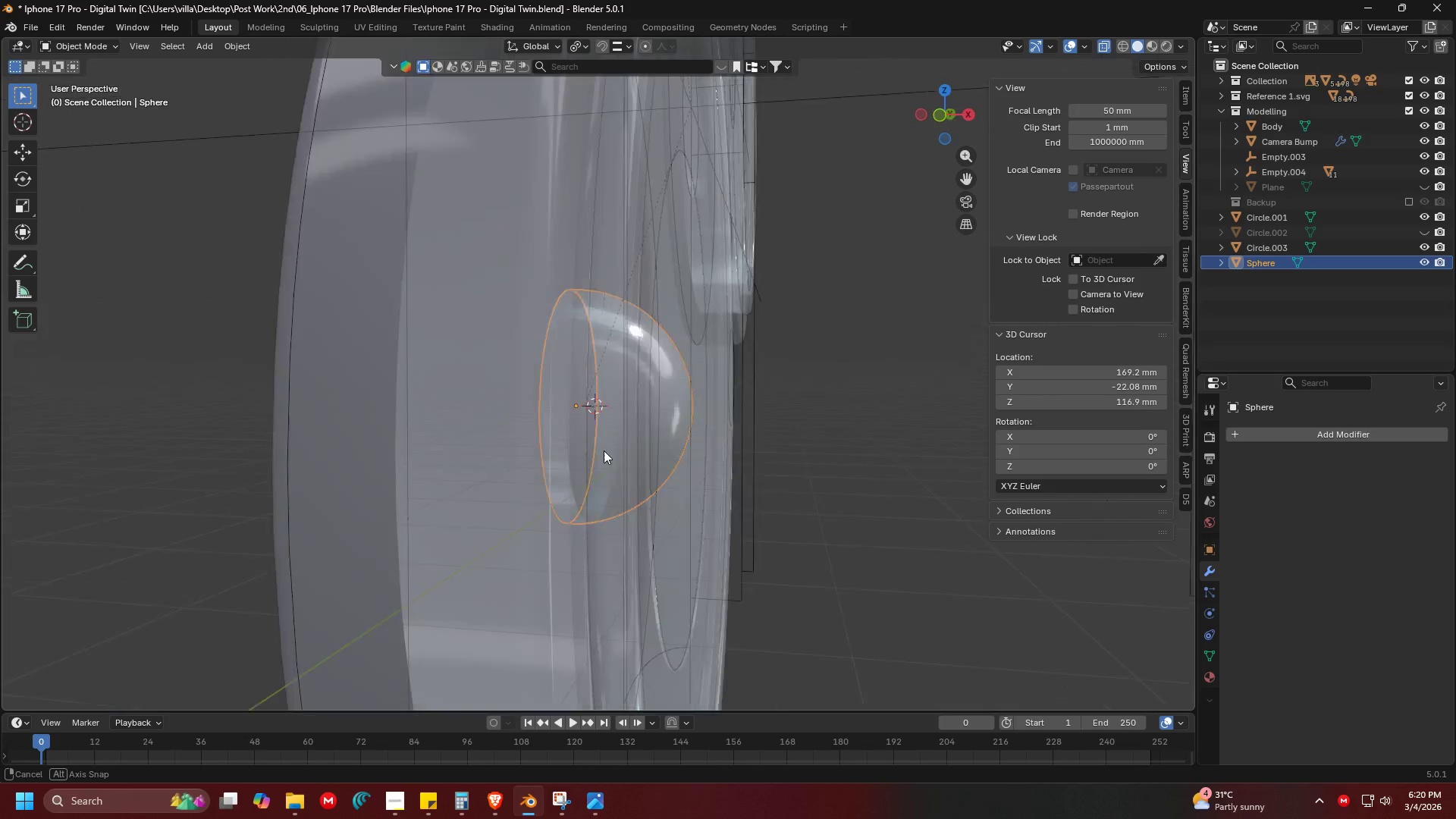 
scroll: coordinate [541, 423], scroll_direction: up, amount: 3.0
 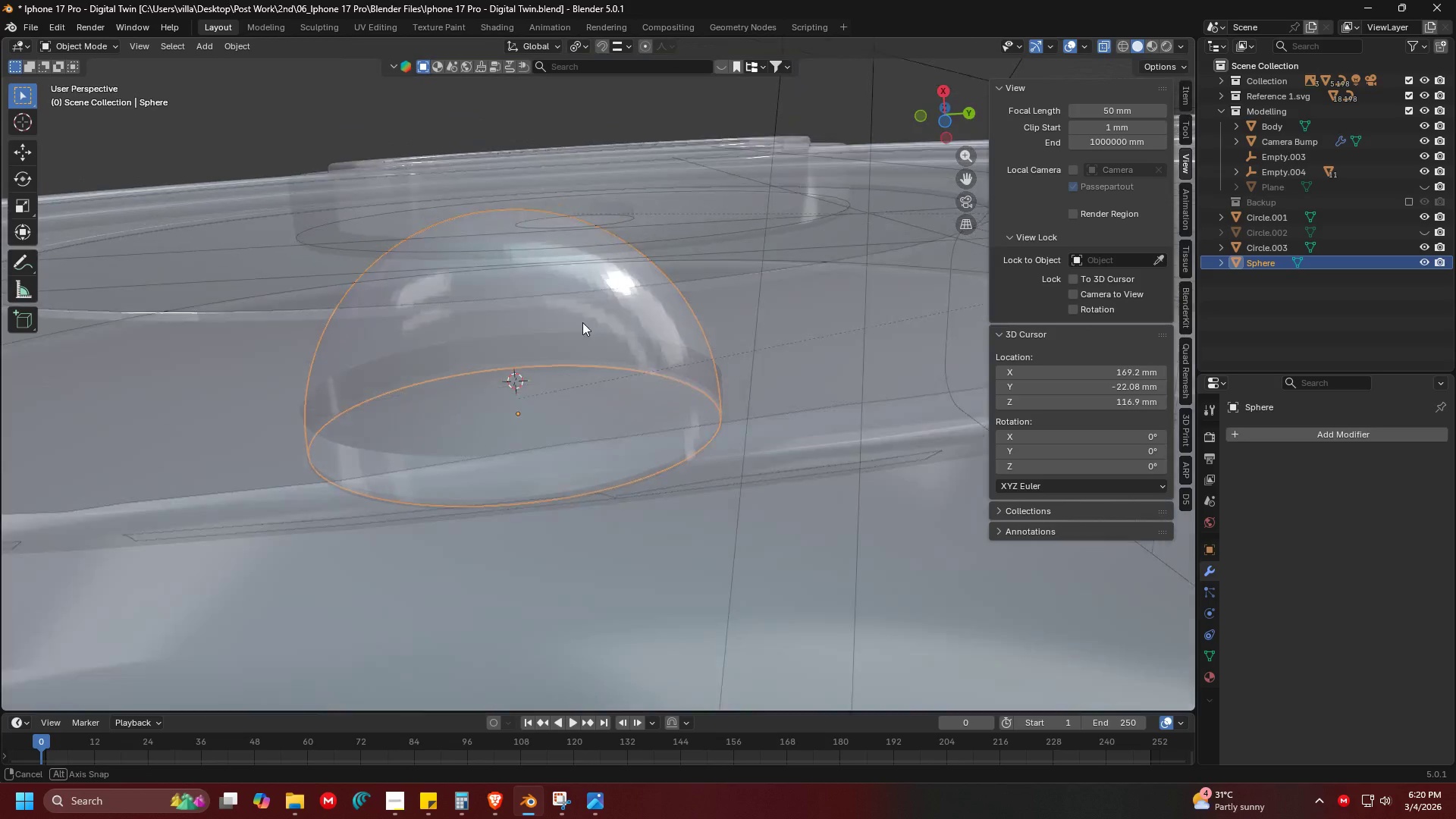 
scroll: coordinate [591, 331], scroll_direction: down, amount: 1.0
 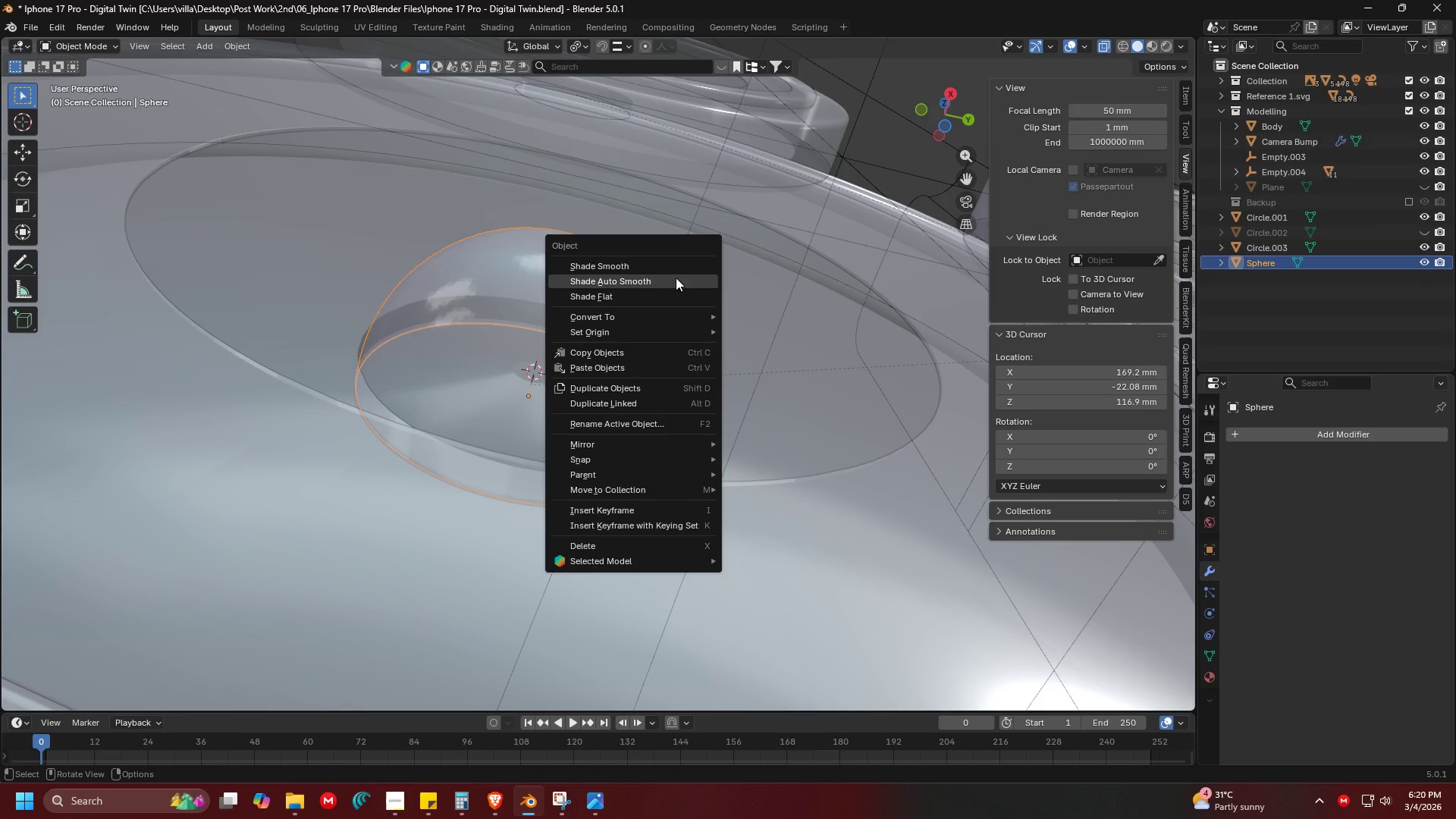 
left_click([669, 281])
 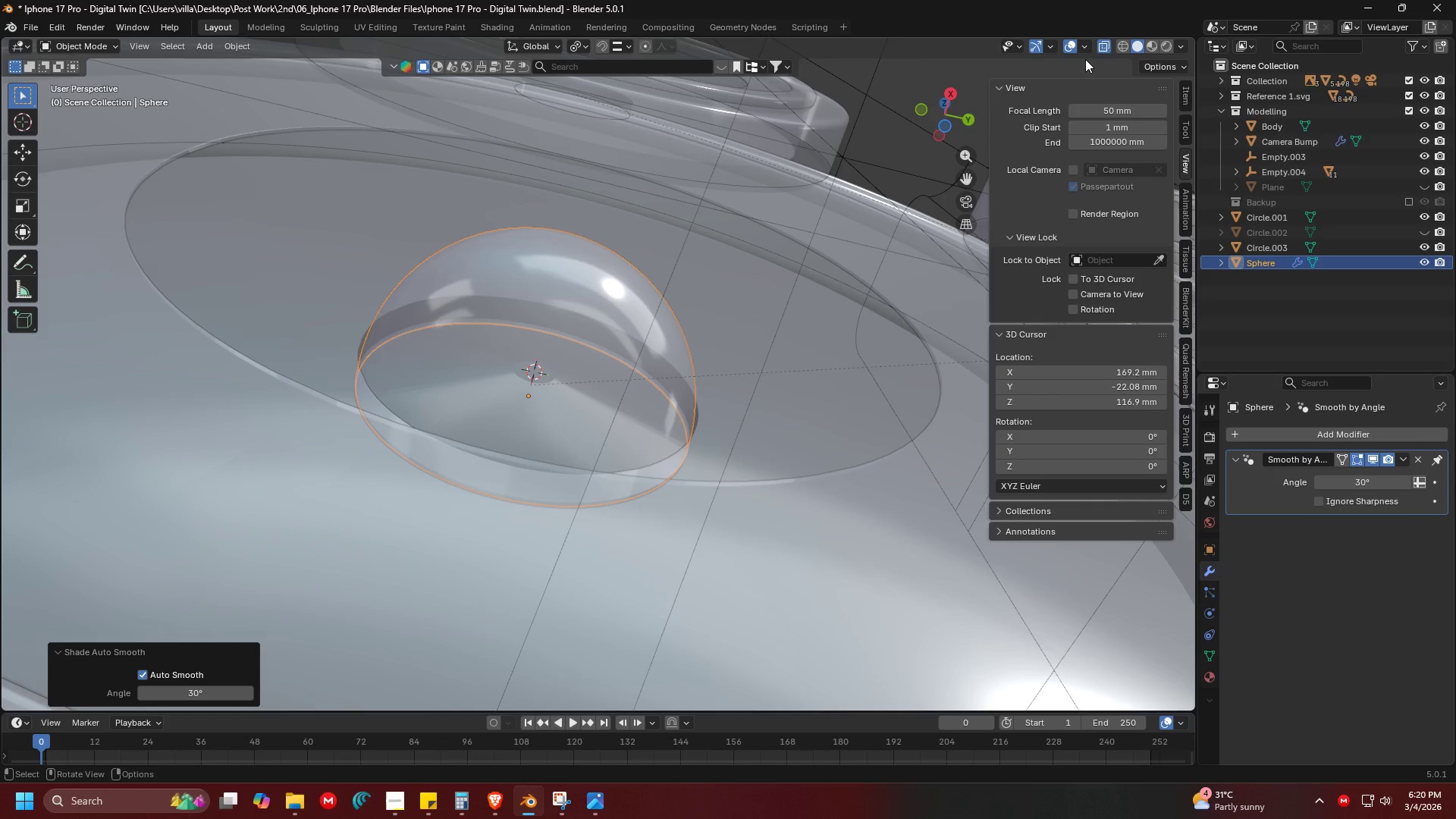 
left_click([1102, 45])
 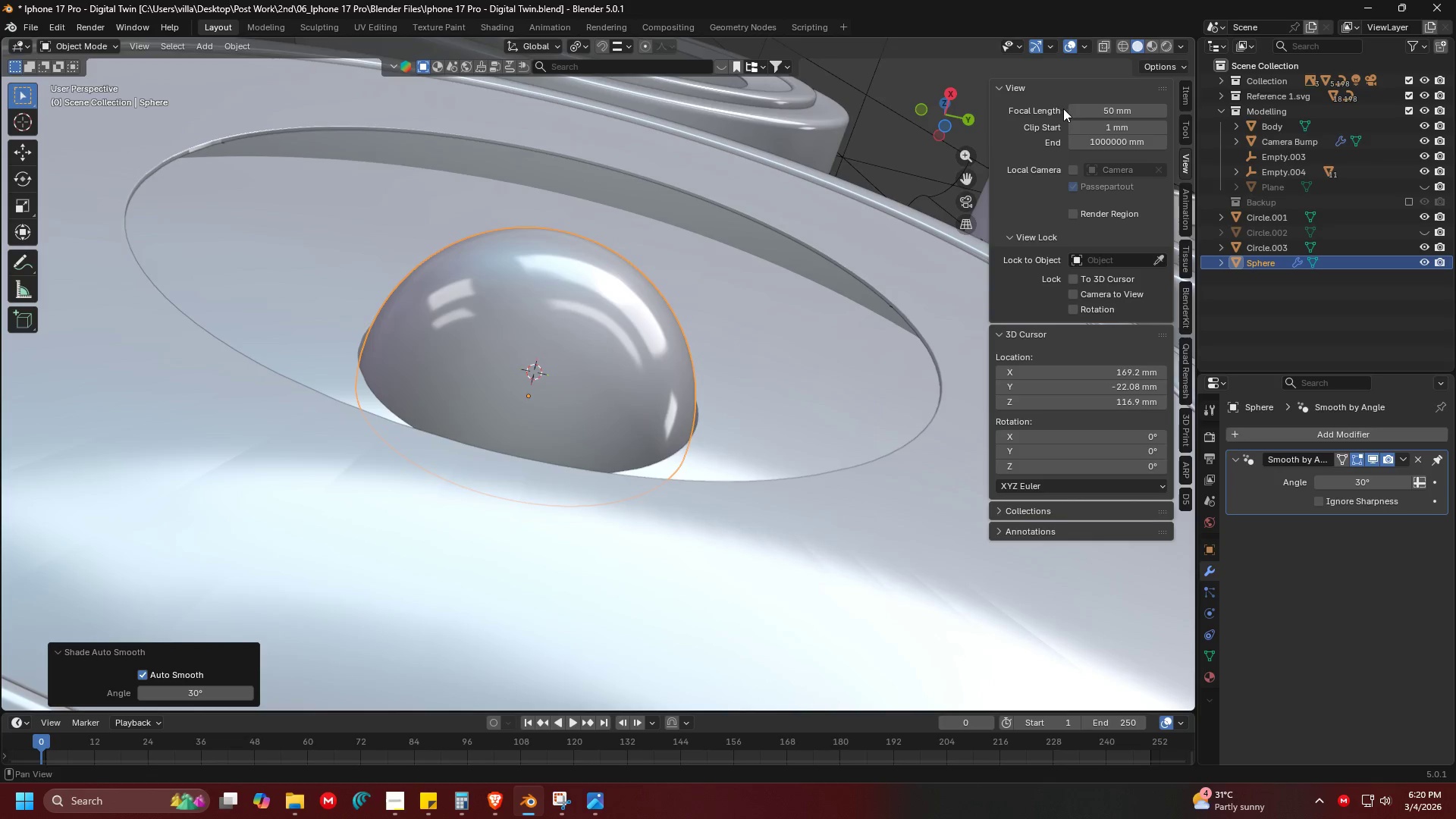 
scroll: coordinate [568, 342], scroll_direction: down, amount: 4.0
 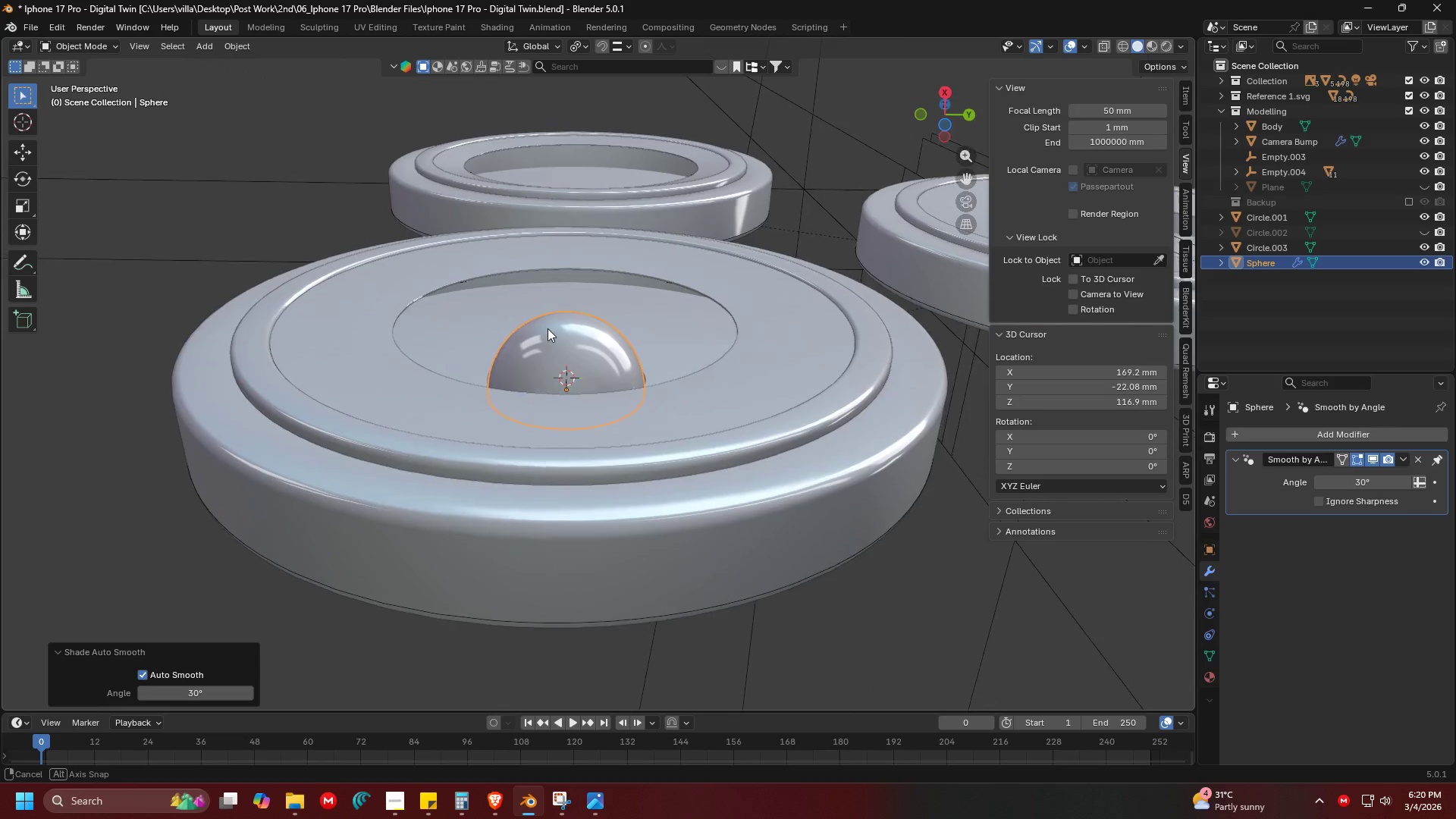 
key(Shift+ShiftLeft)
 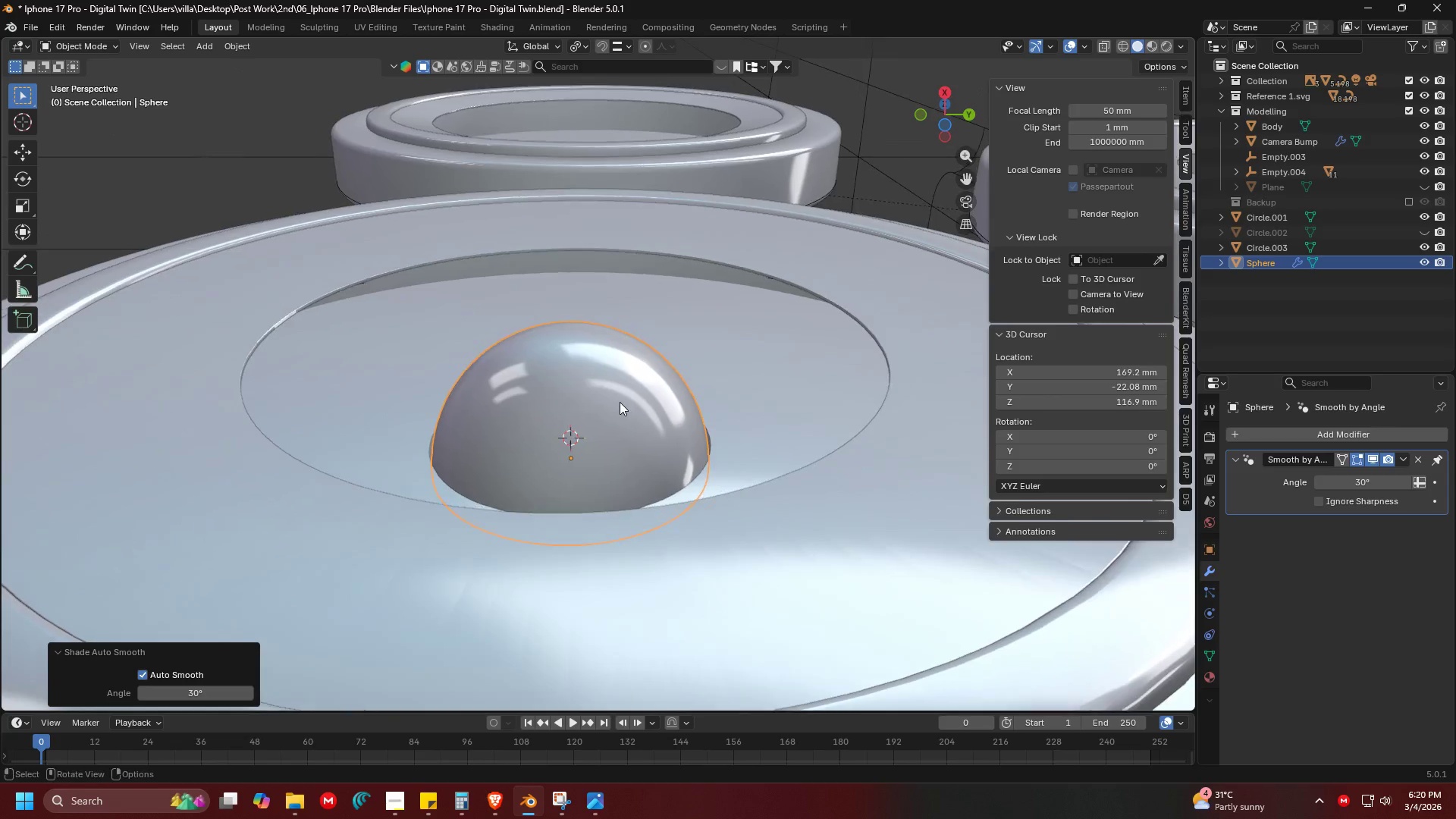 
scroll: coordinate [546, 329], scroll_direction: up, amount: 4.0
 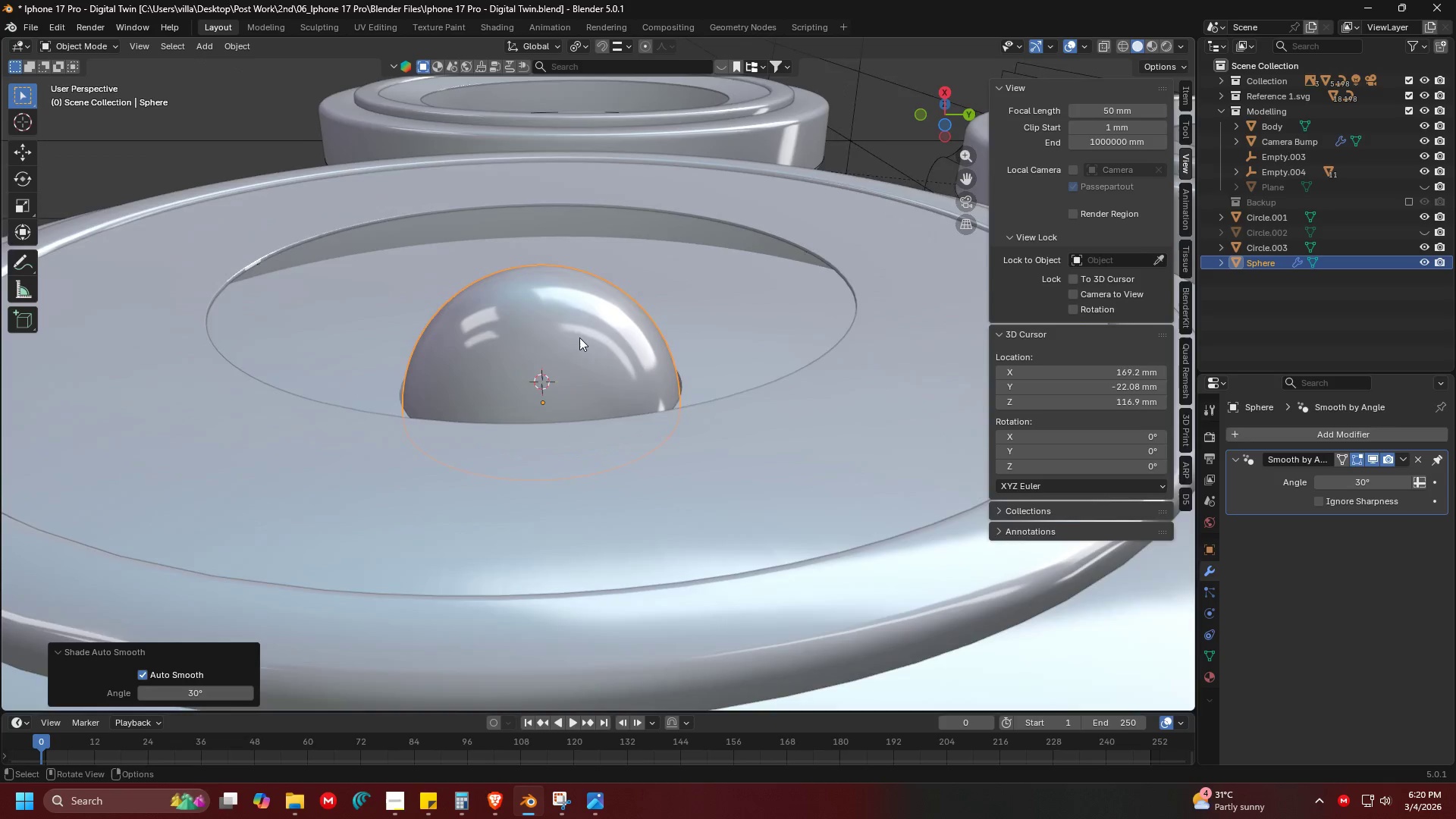 
key(Alt+AltLeft)
 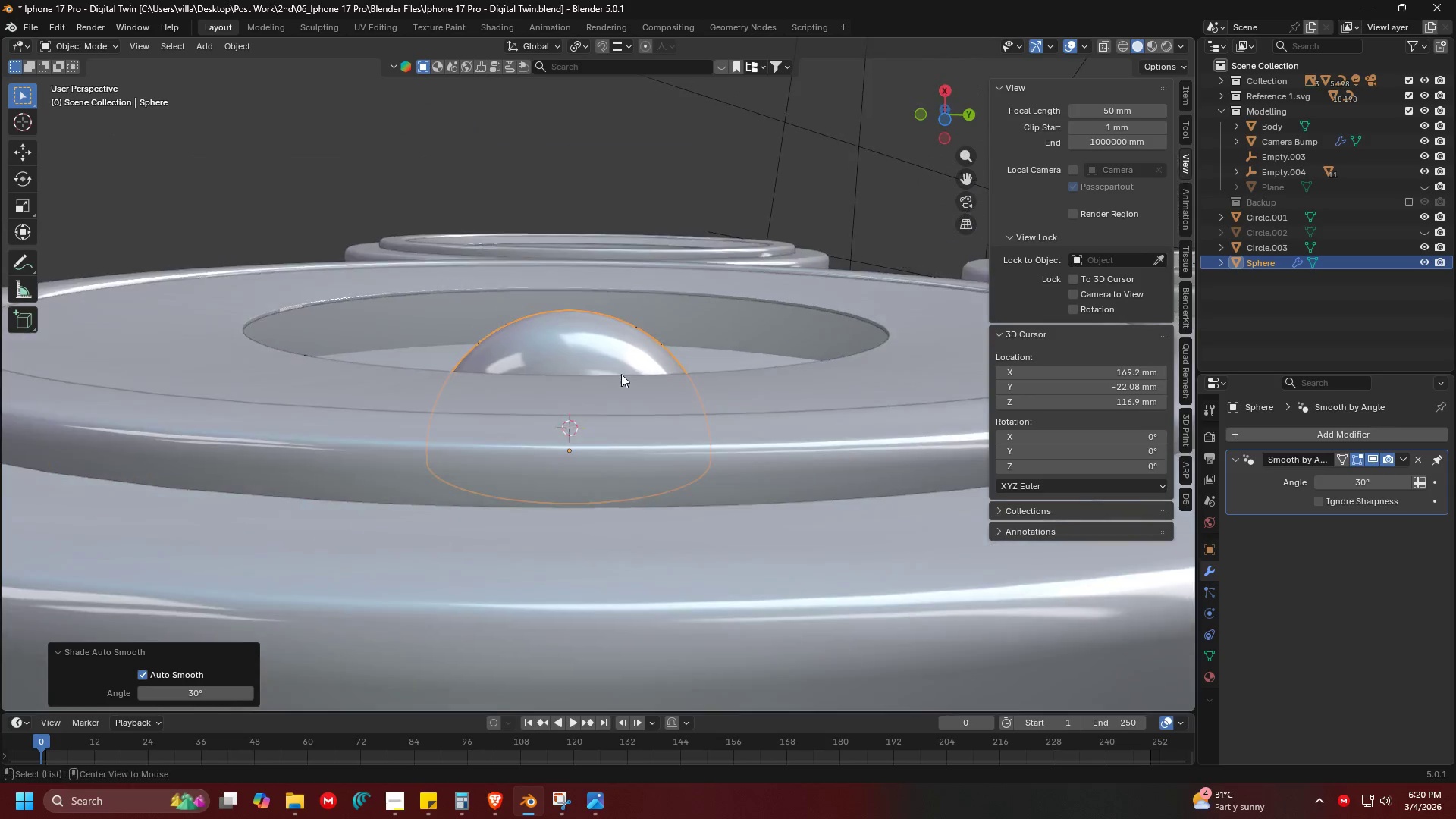 
key(Alt+Tab)
 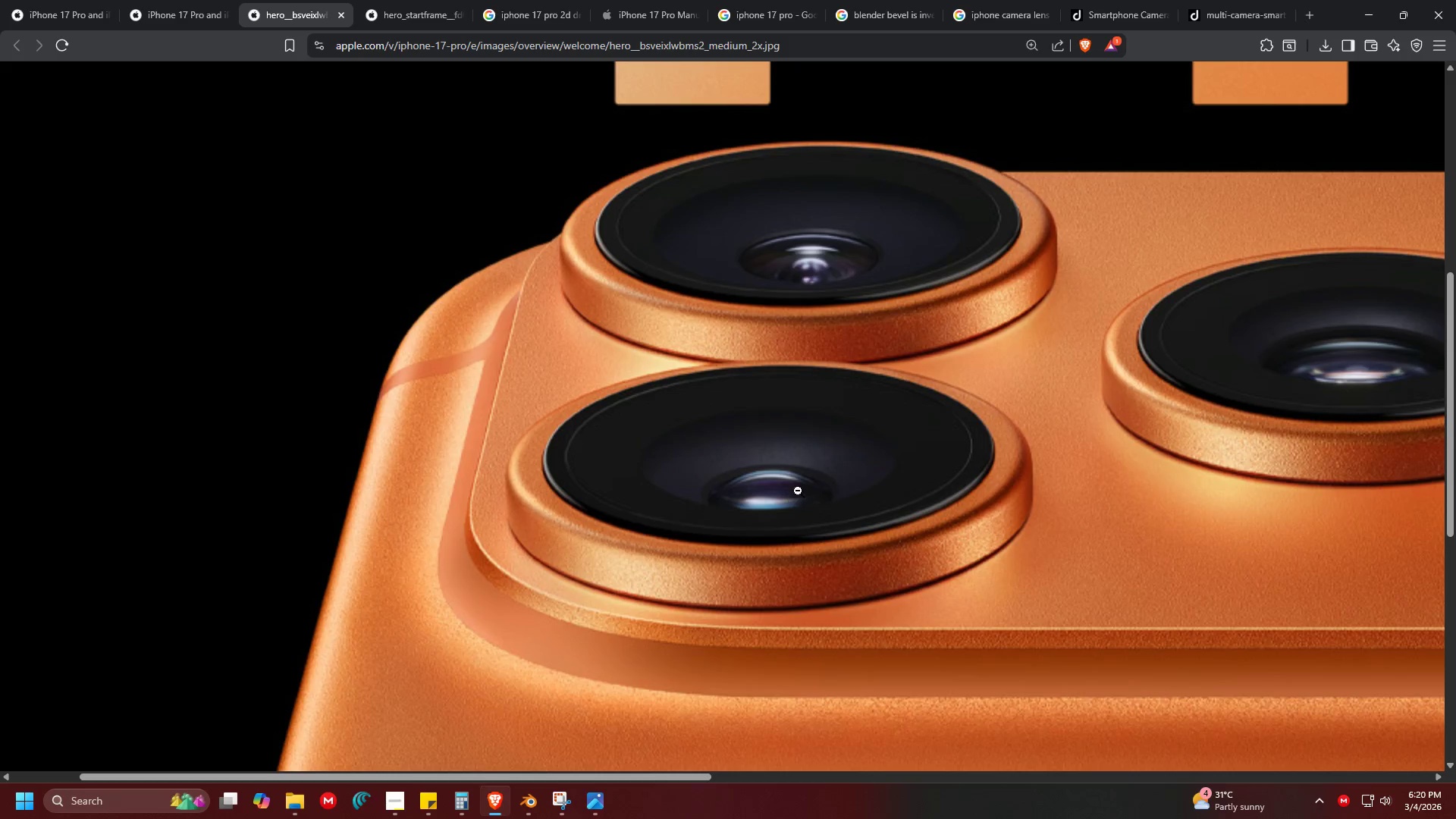 
key(Alt+AltLeft)
 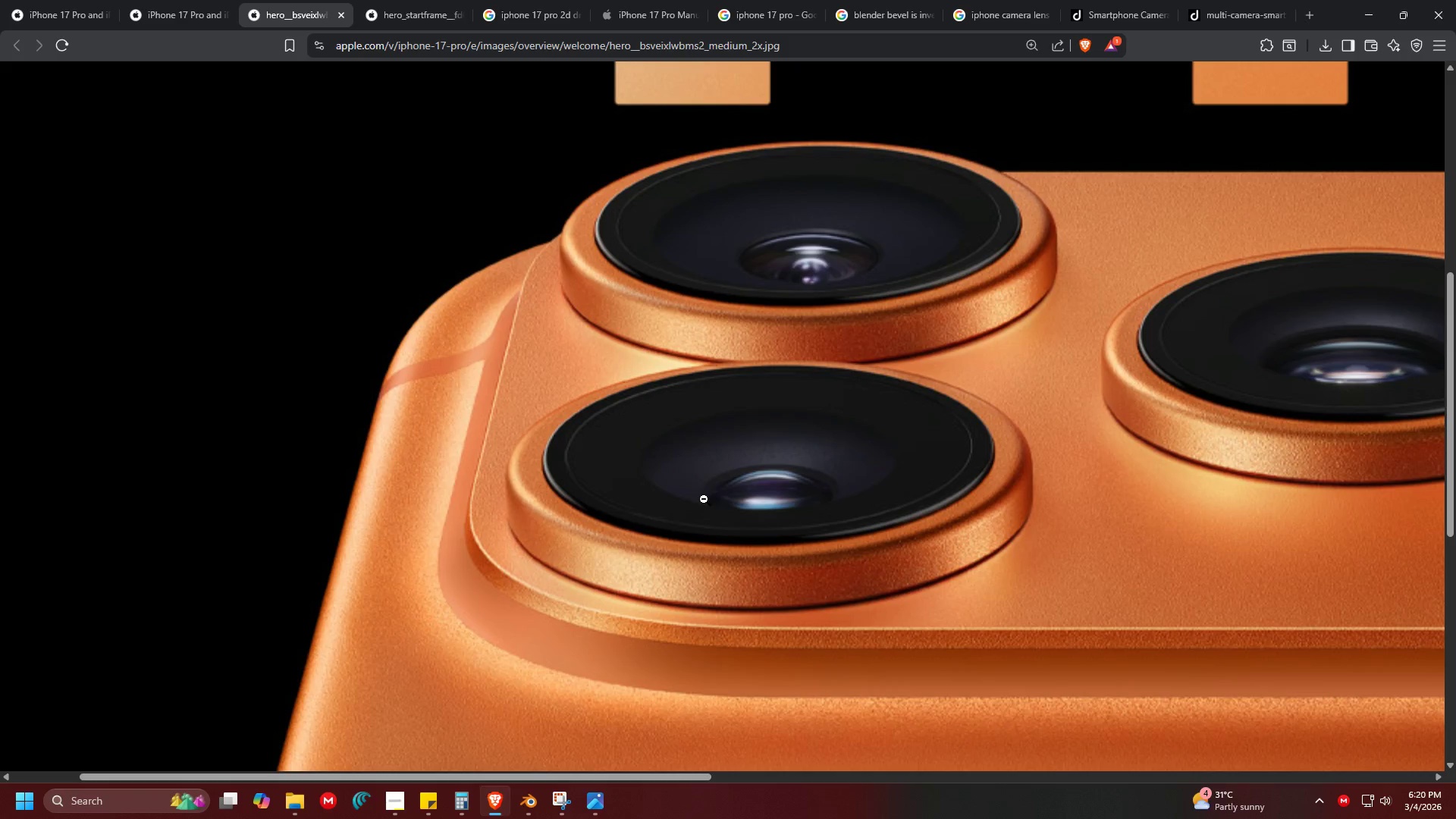 
key(Alt+Tab)
 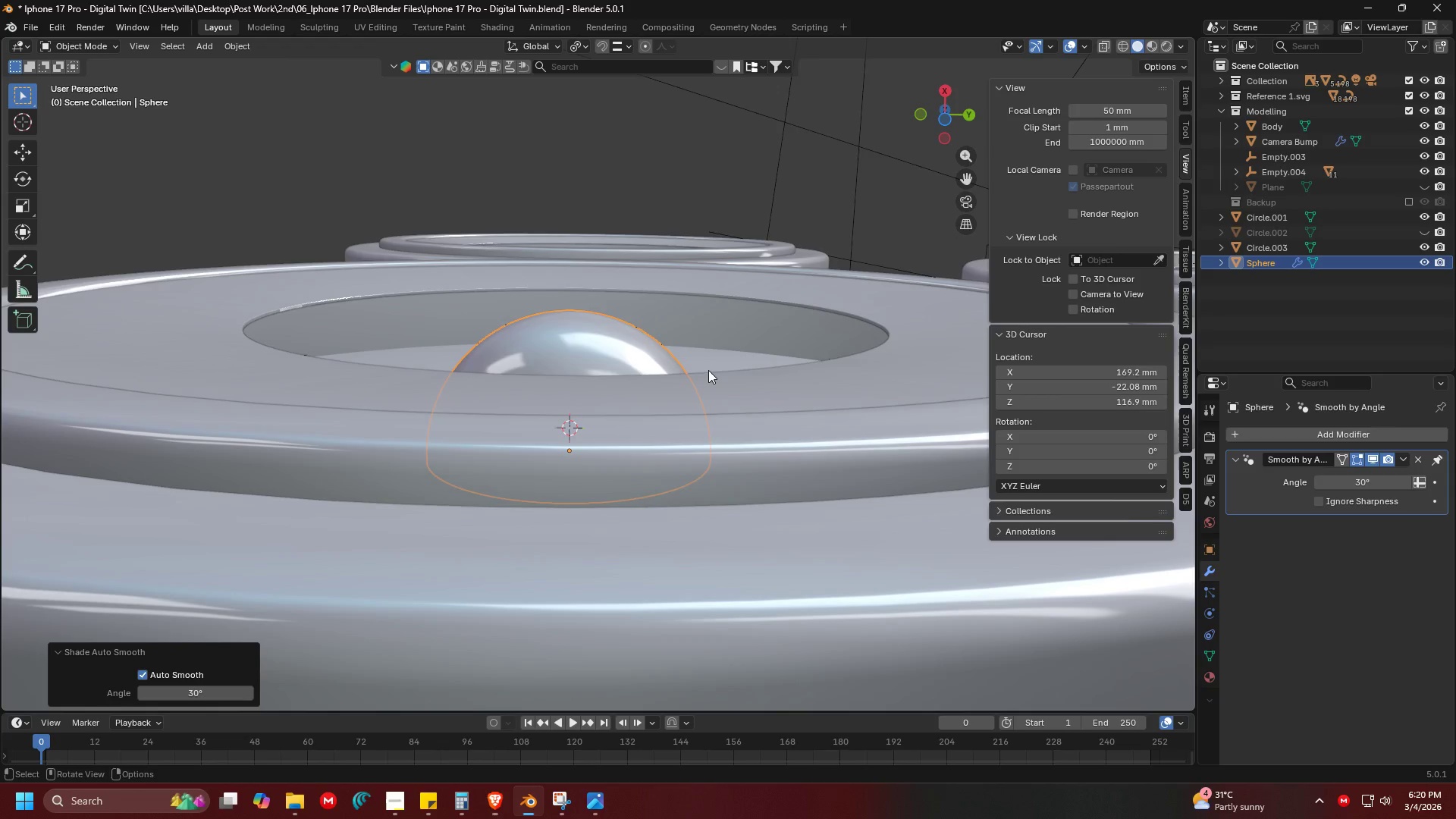 
key(Shift+ShiftLeft)
 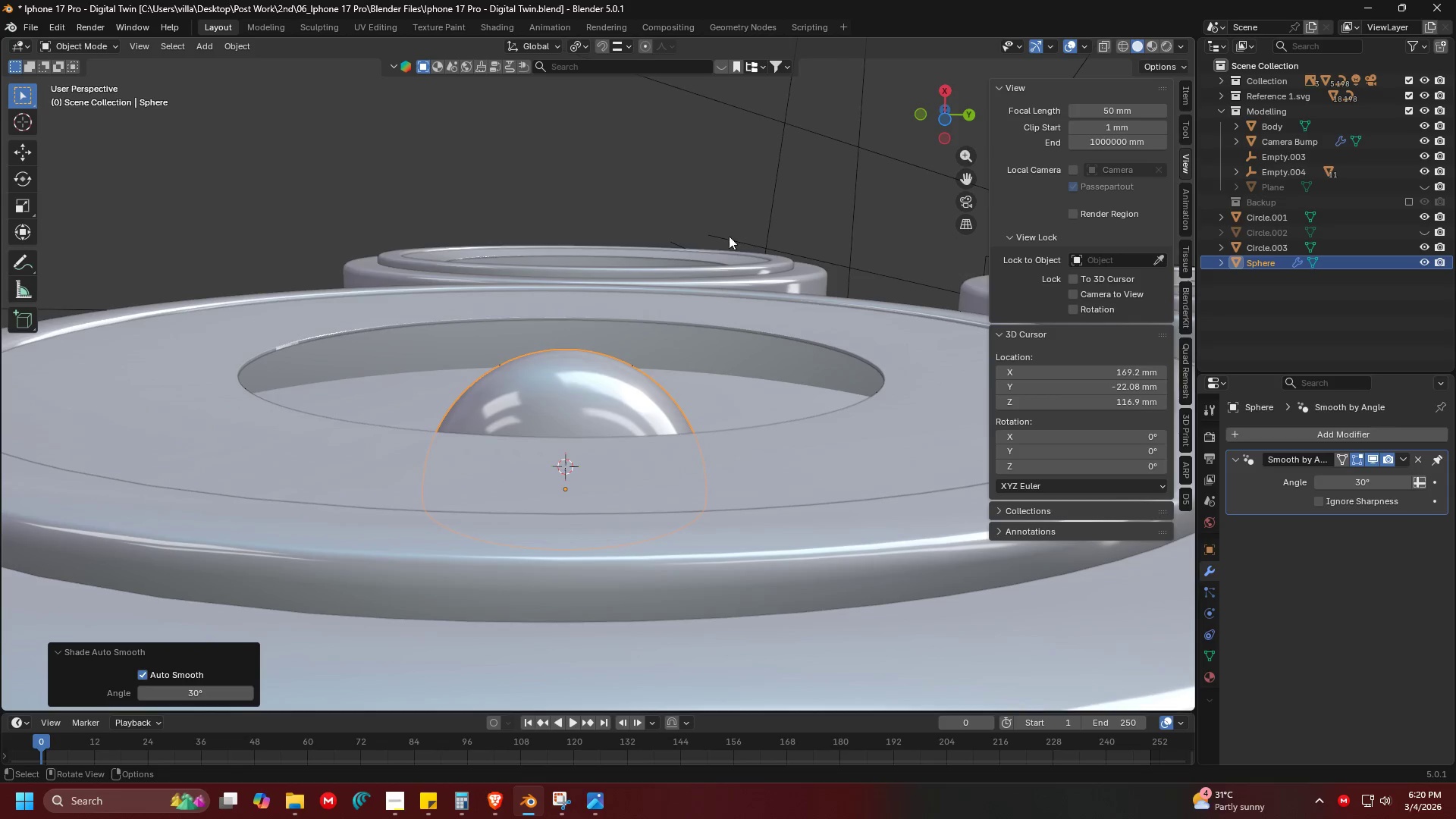 
scroll: coordinate [674, 266], scroll_direction: down, amount: 2.0
 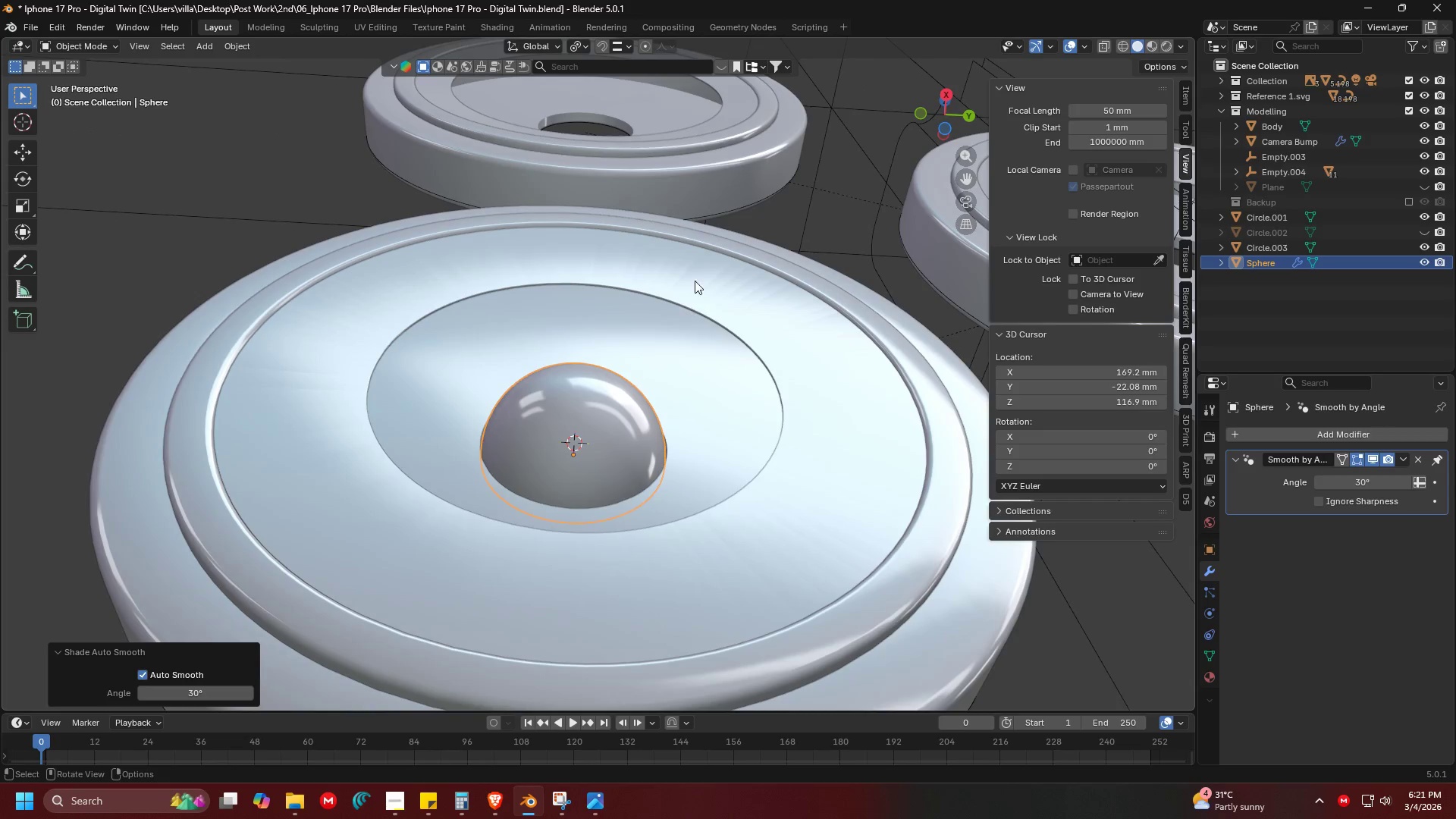 
key(S)
 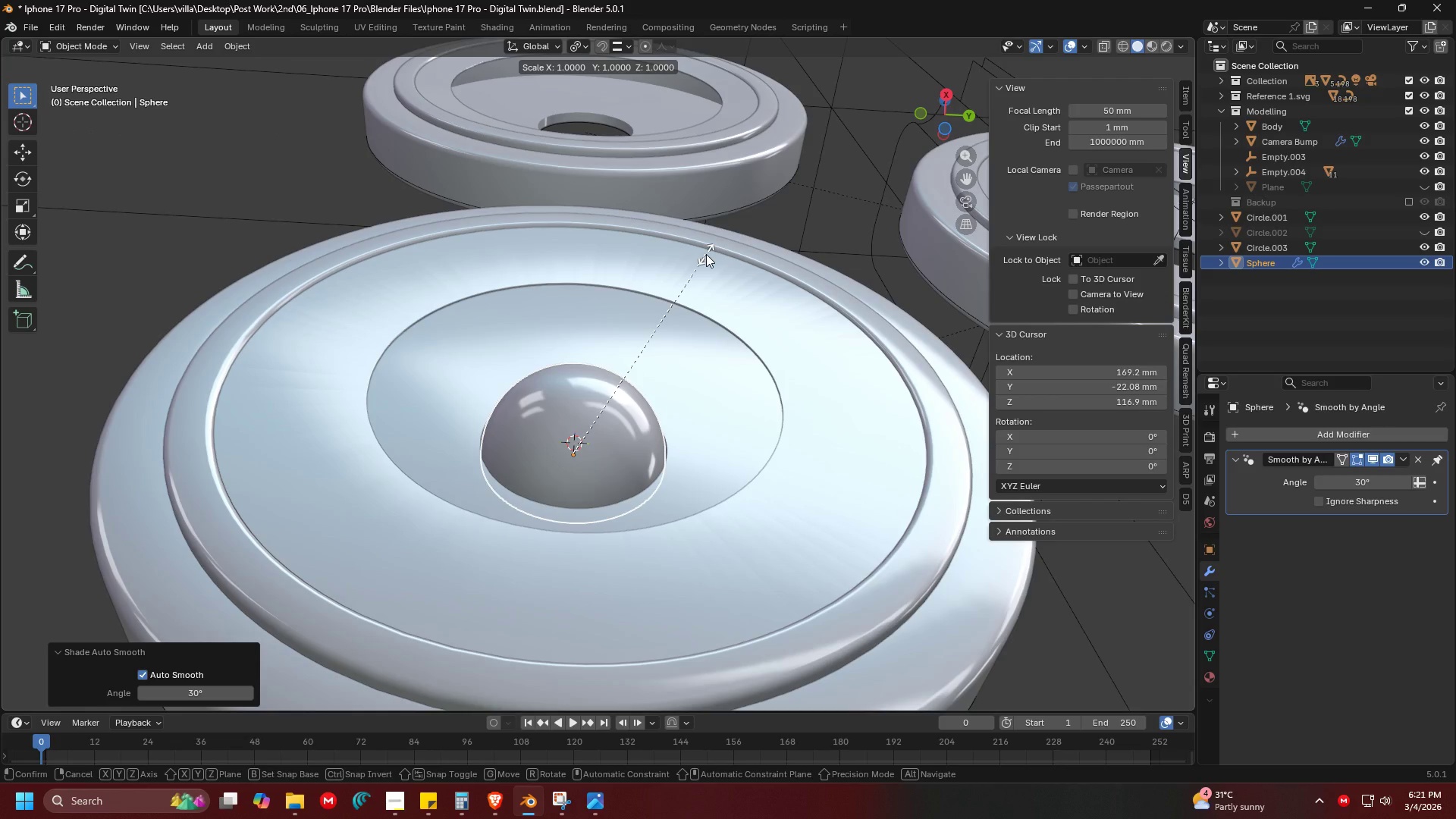 
key(X)
 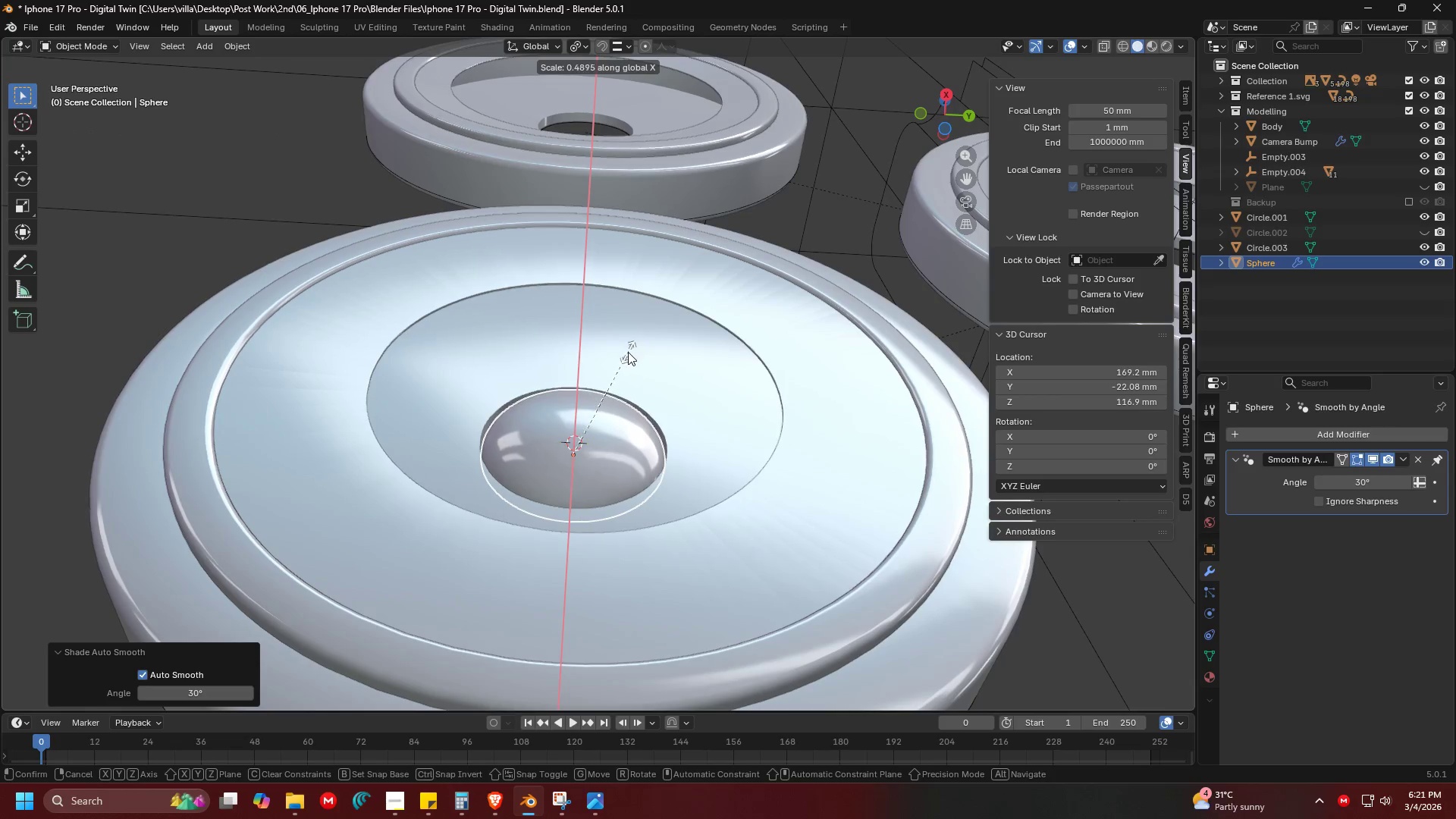 
left_click([626, 354])
 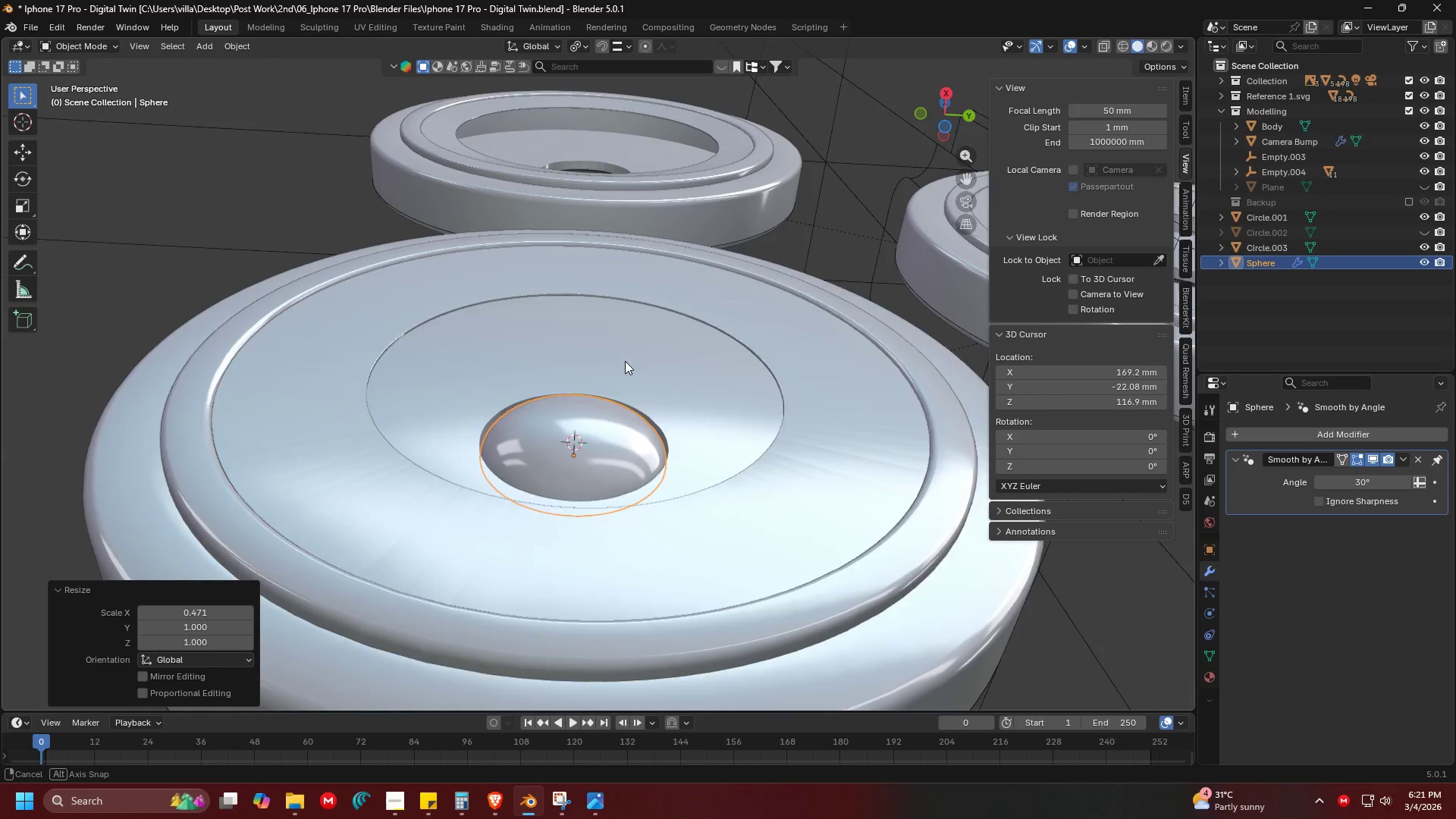 
key(Control+ControlLeft)
 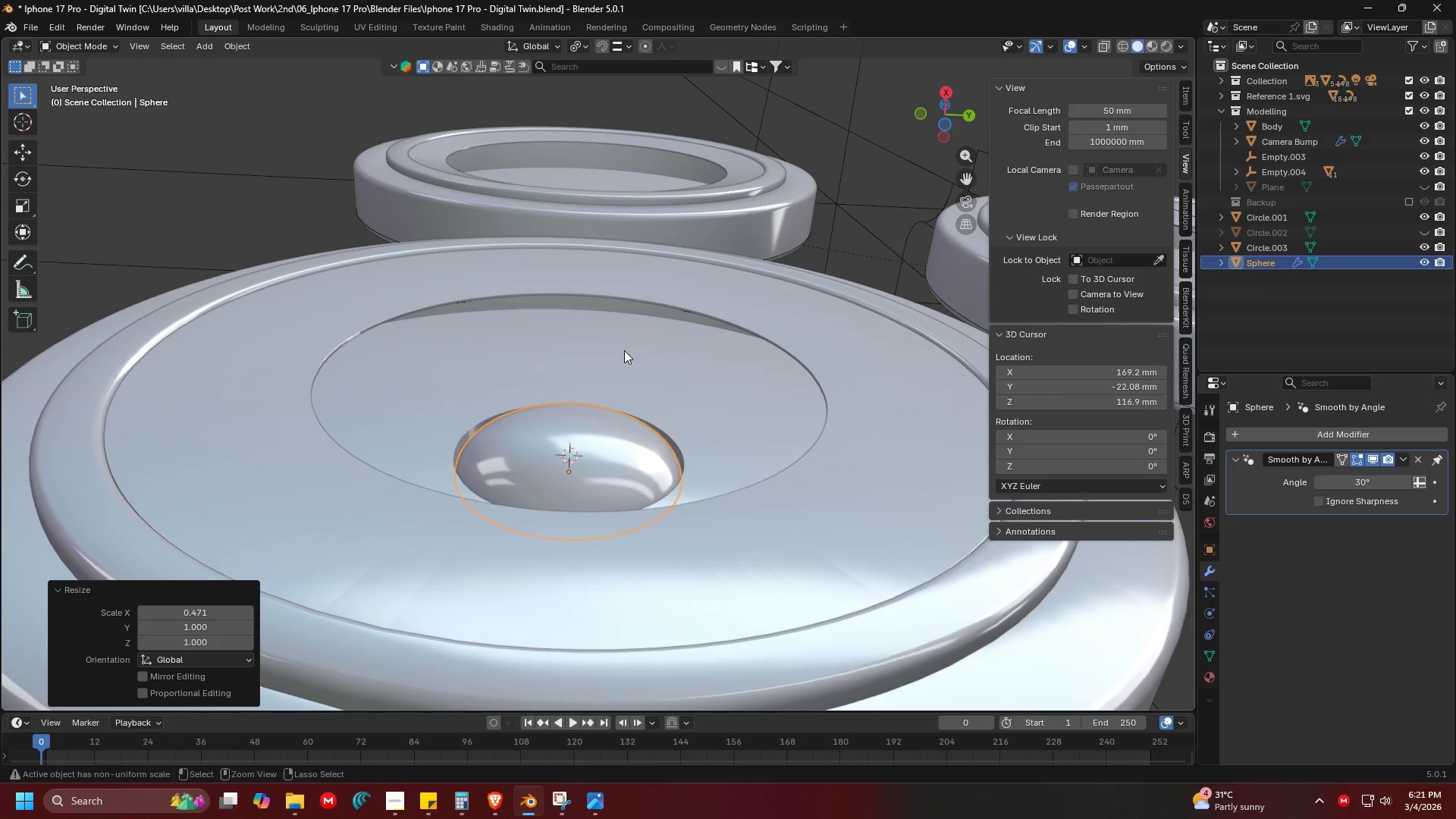 
key(Control+Z)
 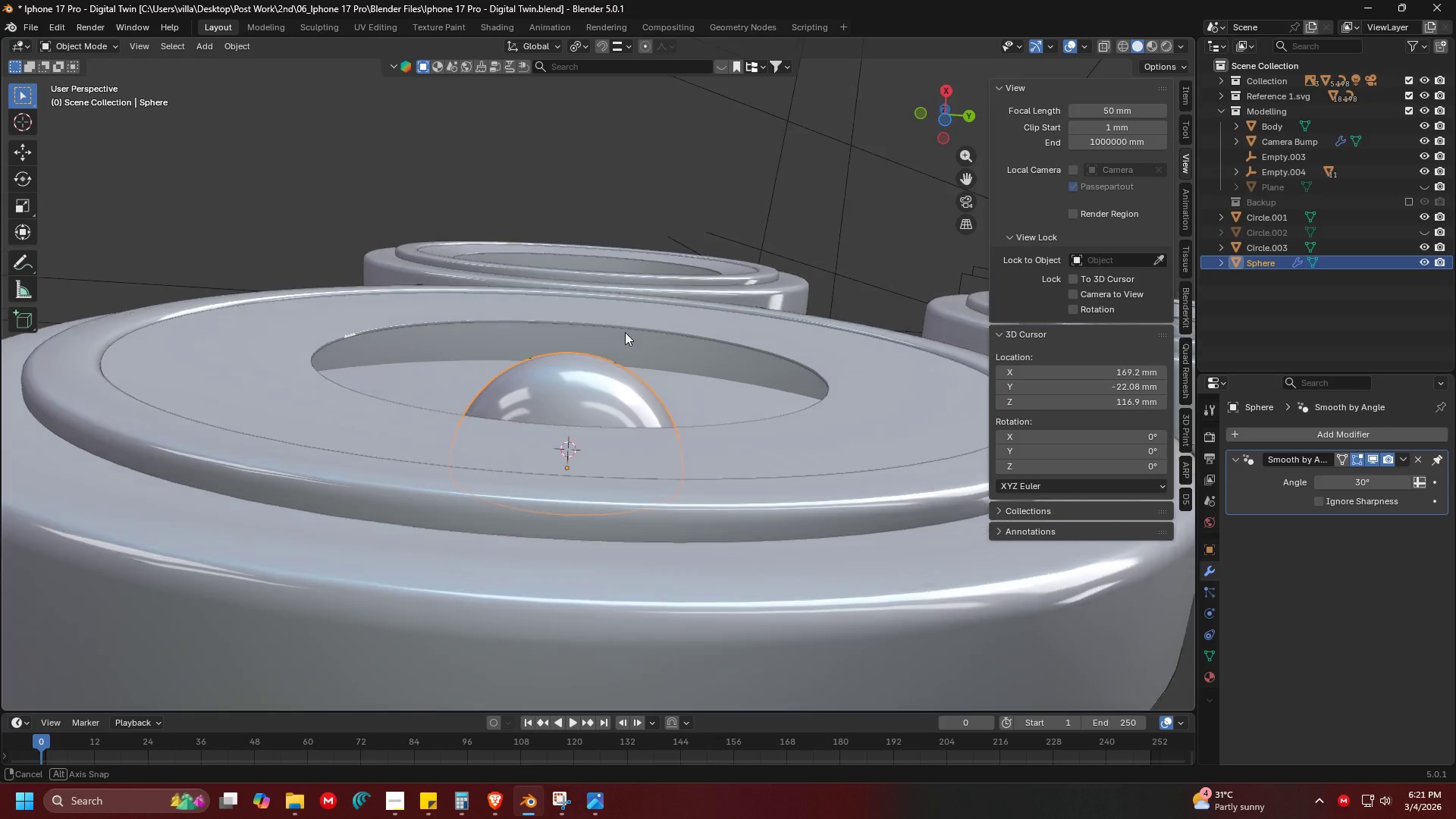 
scroll: coordinate [624, 350], scroll_direction: up, amount: 2.0
 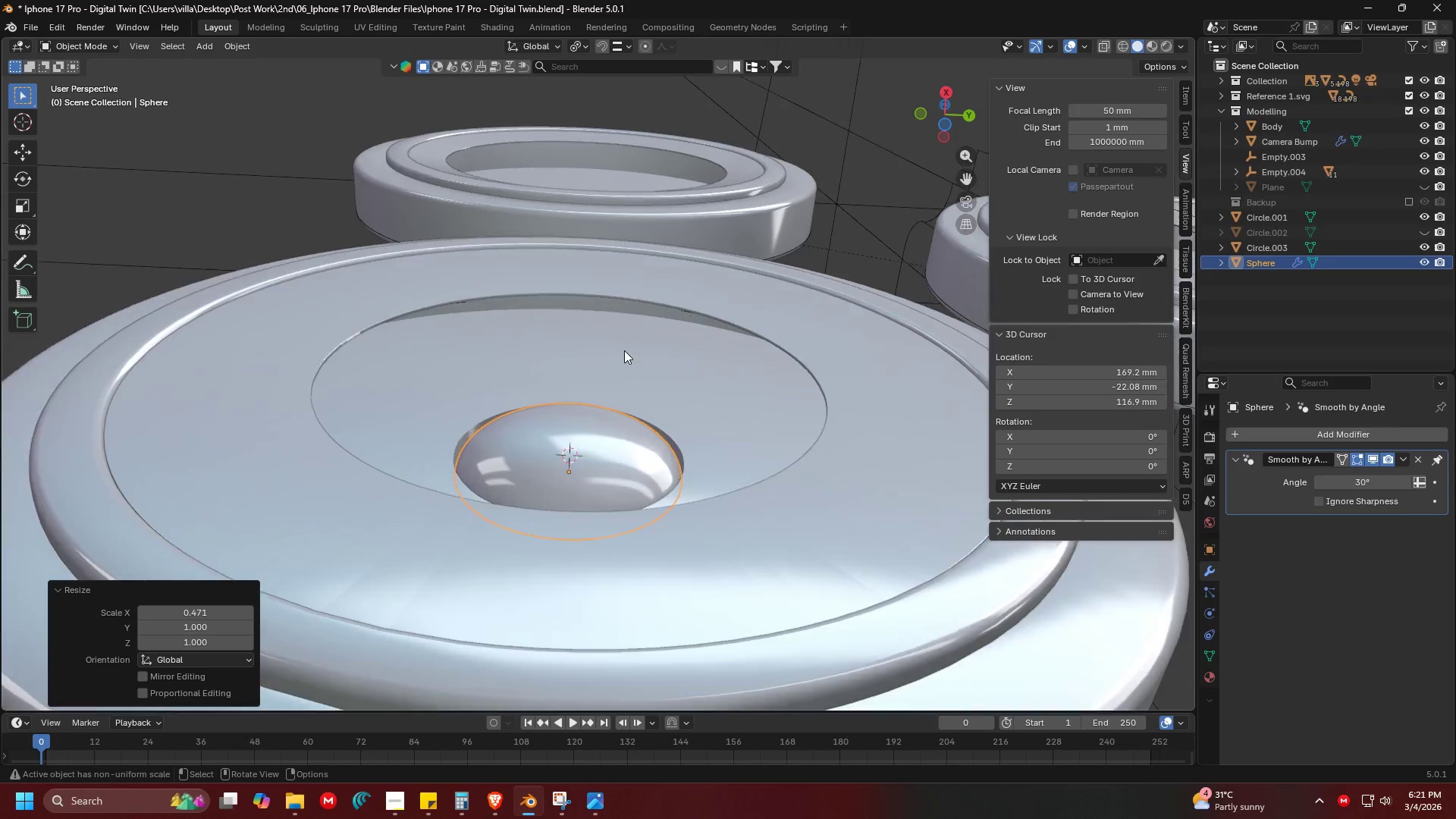 
key(Shift+ShiftLeft)
 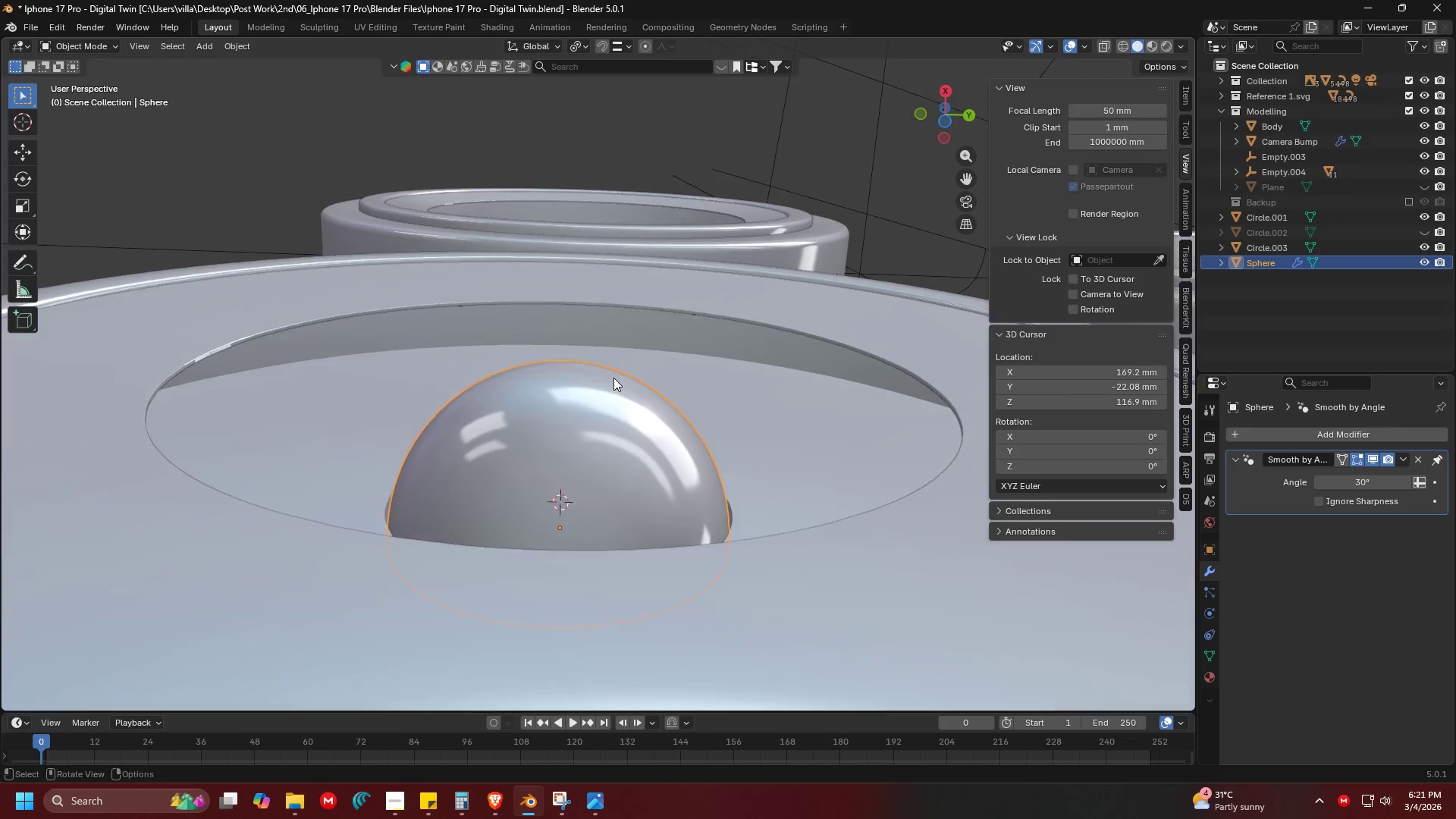 
scroll: coordinate [625, 332], scroll_direction: up, amount: 2.0
 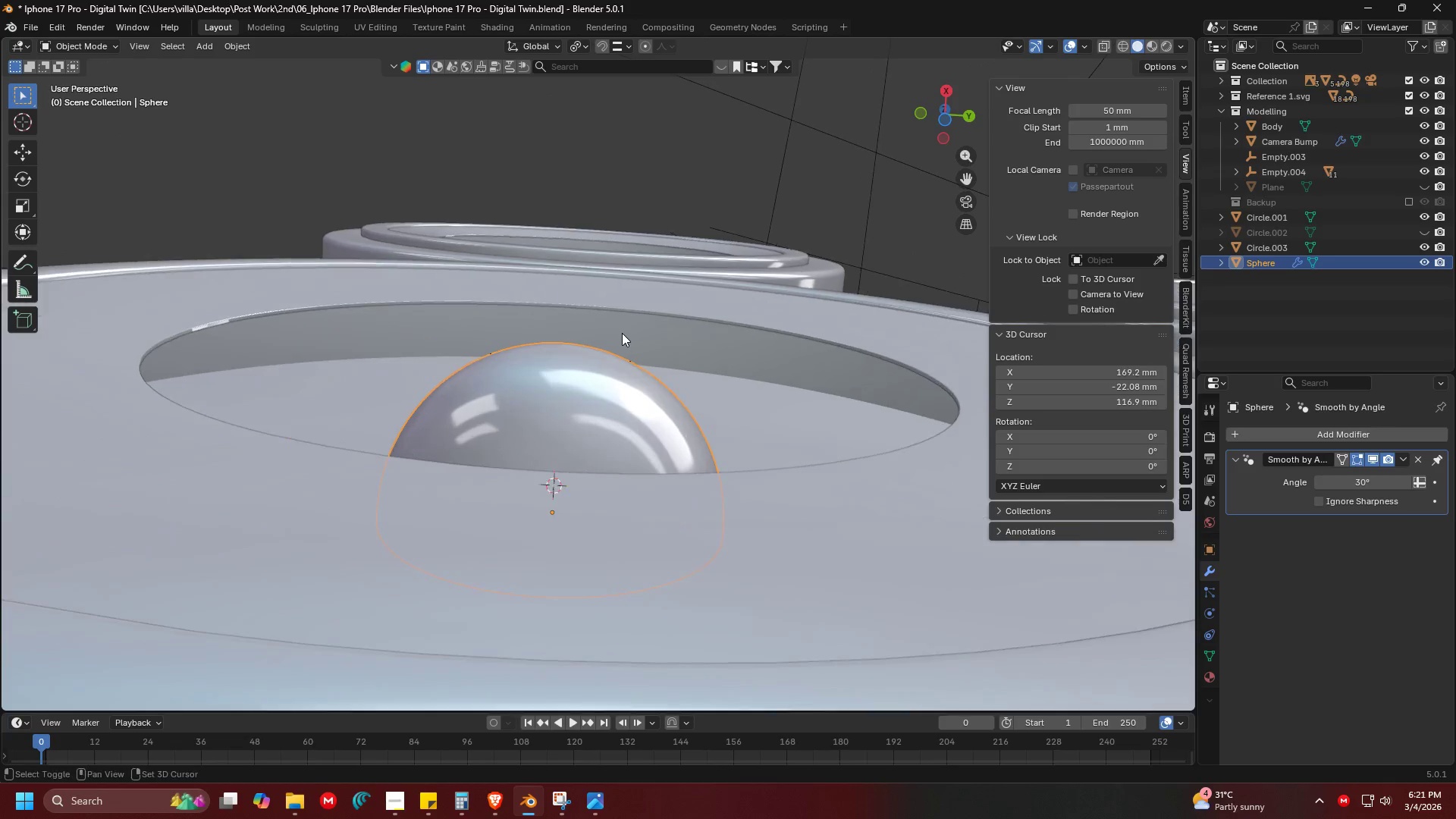 
type(sy)
 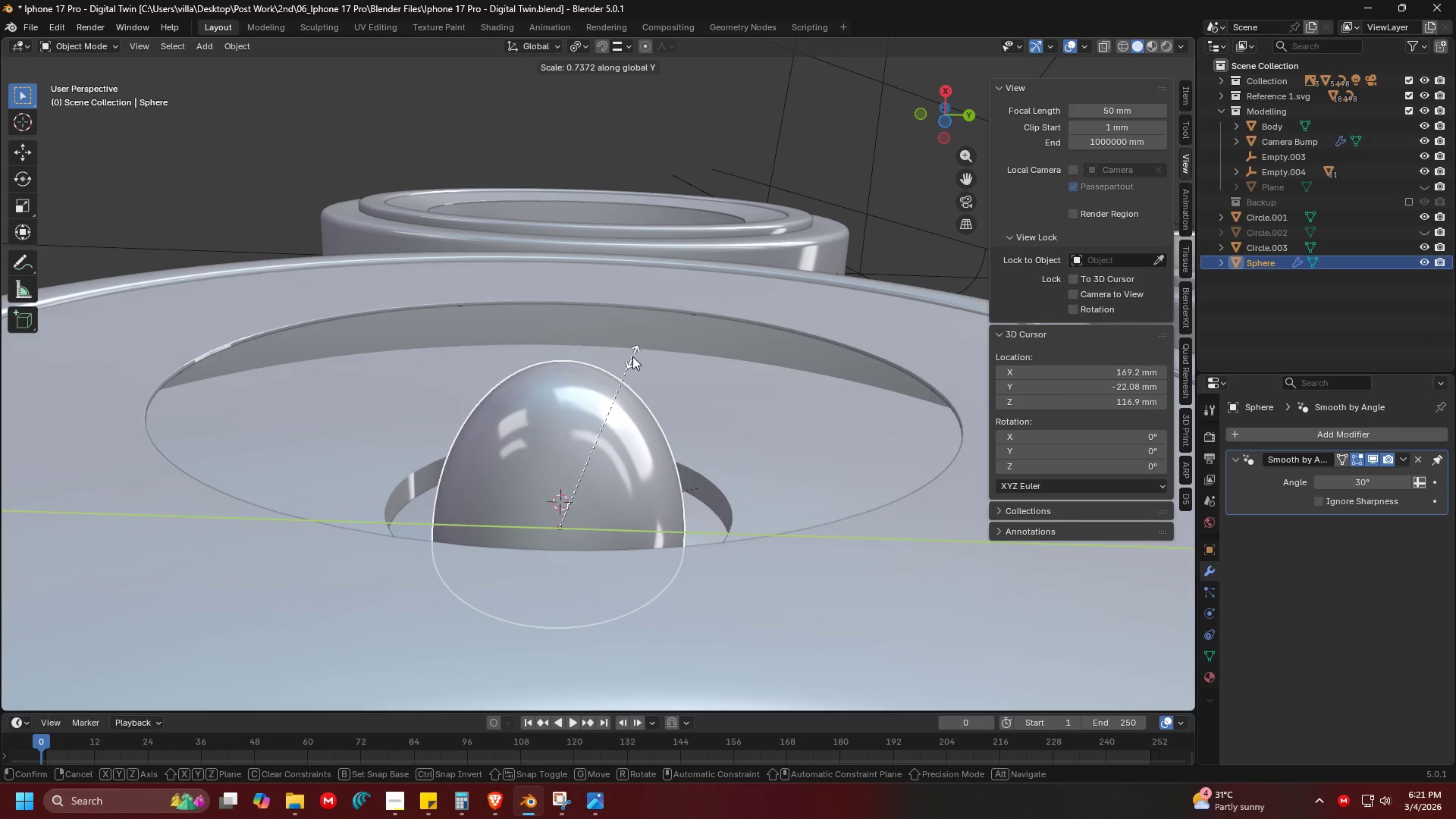 
key(X)
 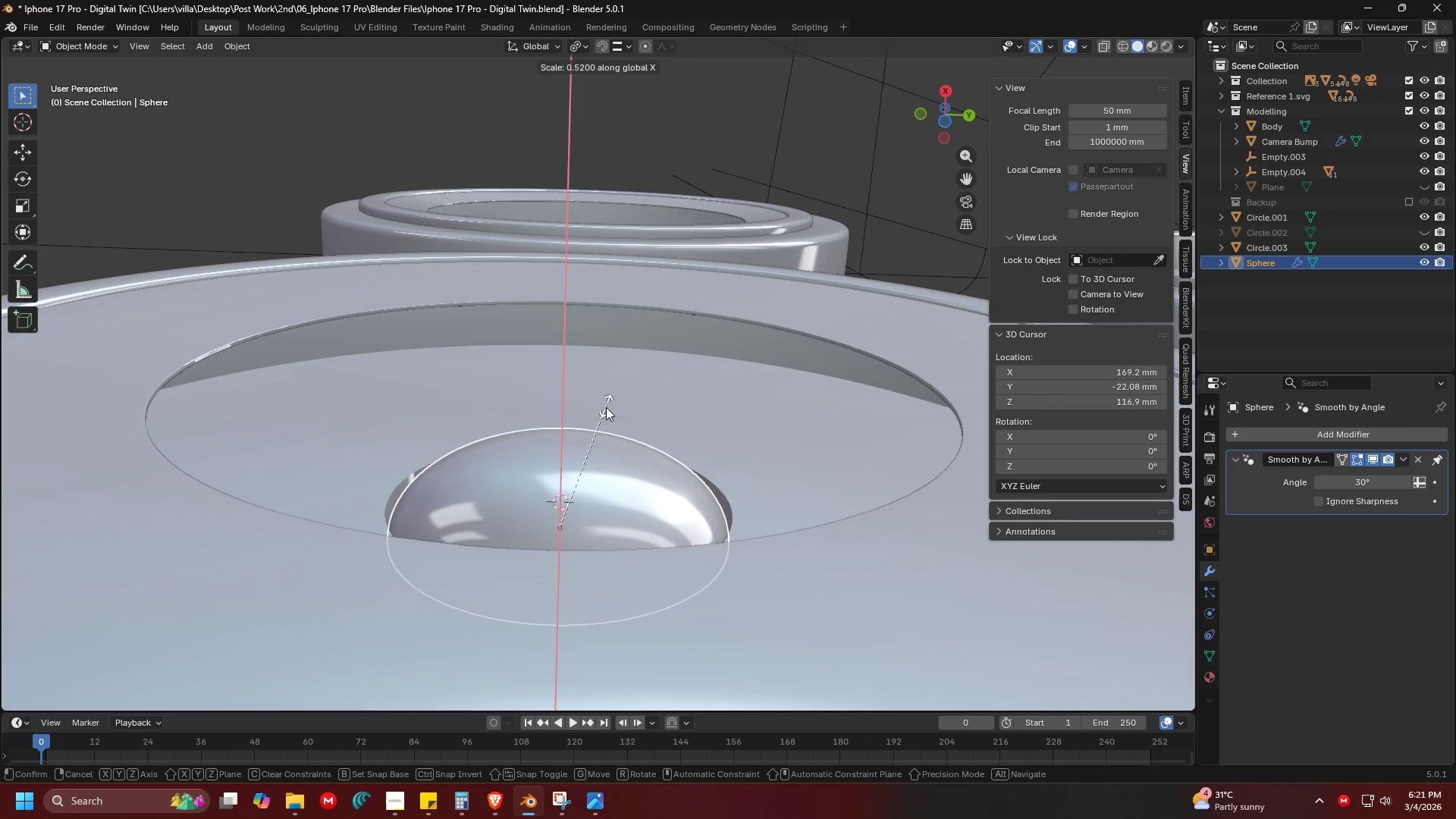 
left_click([601, 416])
 